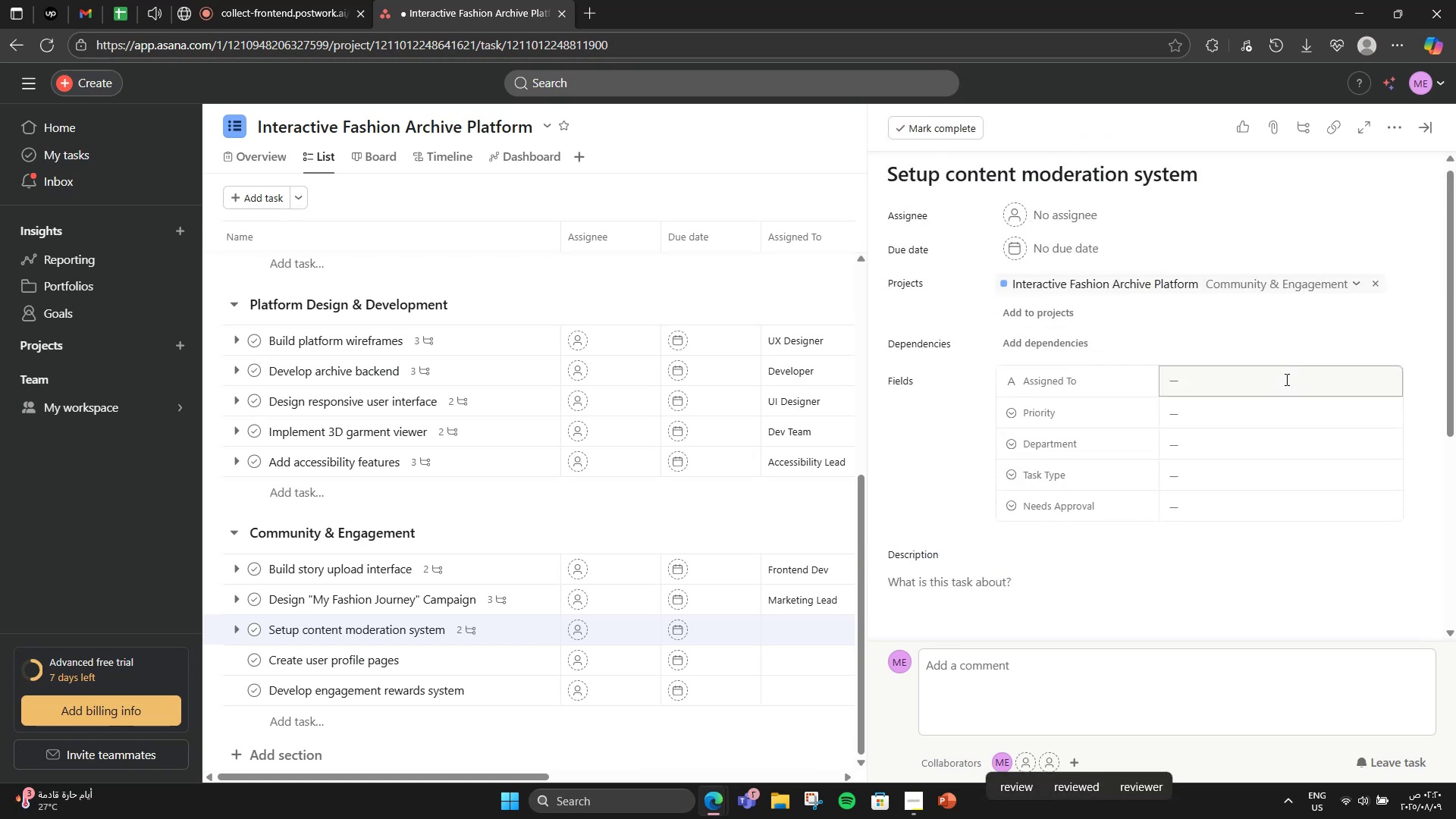 
left_click([1285, 379])
 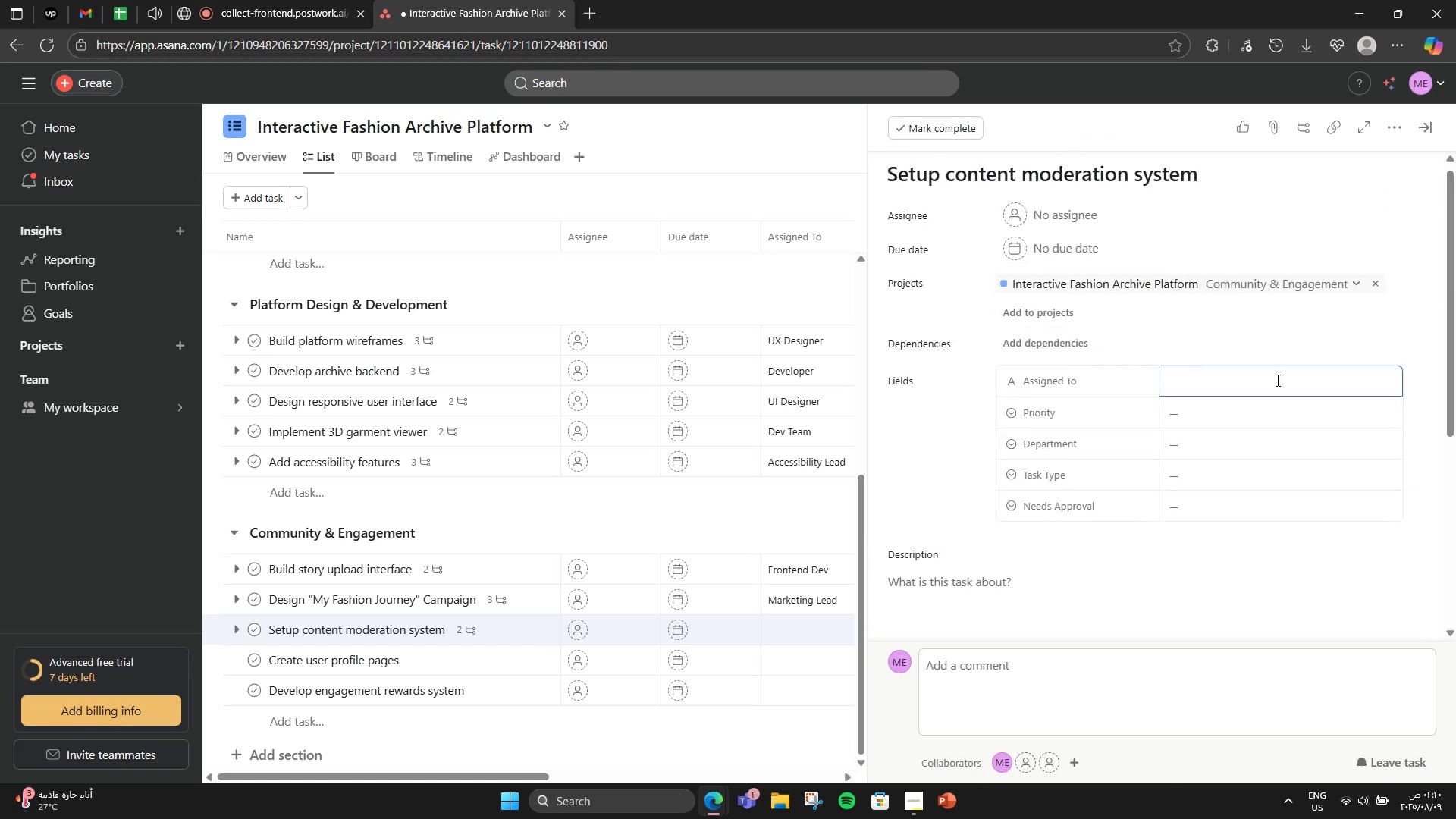 
type(UI Dev)
 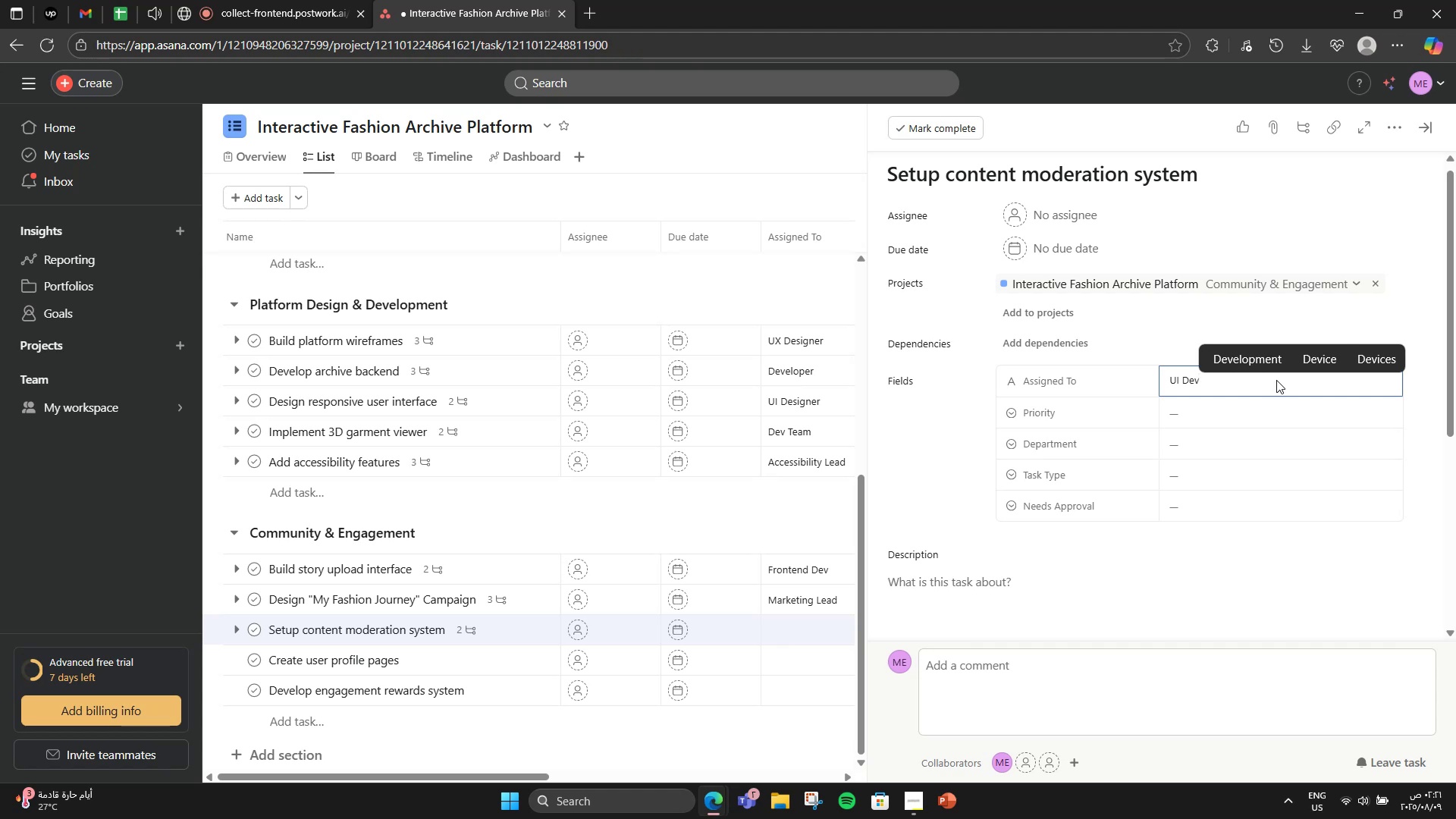 
left_click([1260, 408])
 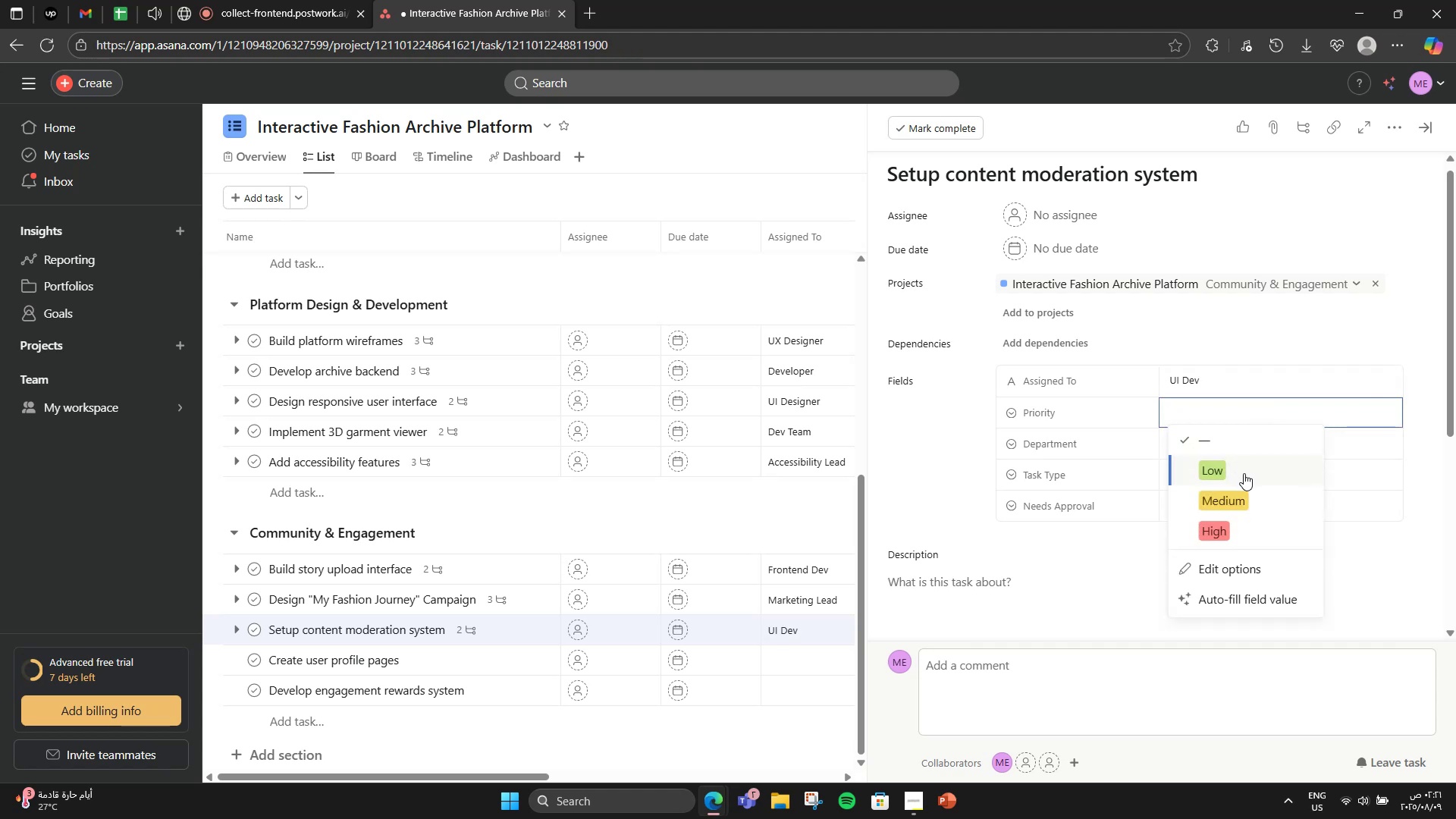 
left_click([1250, 494])
 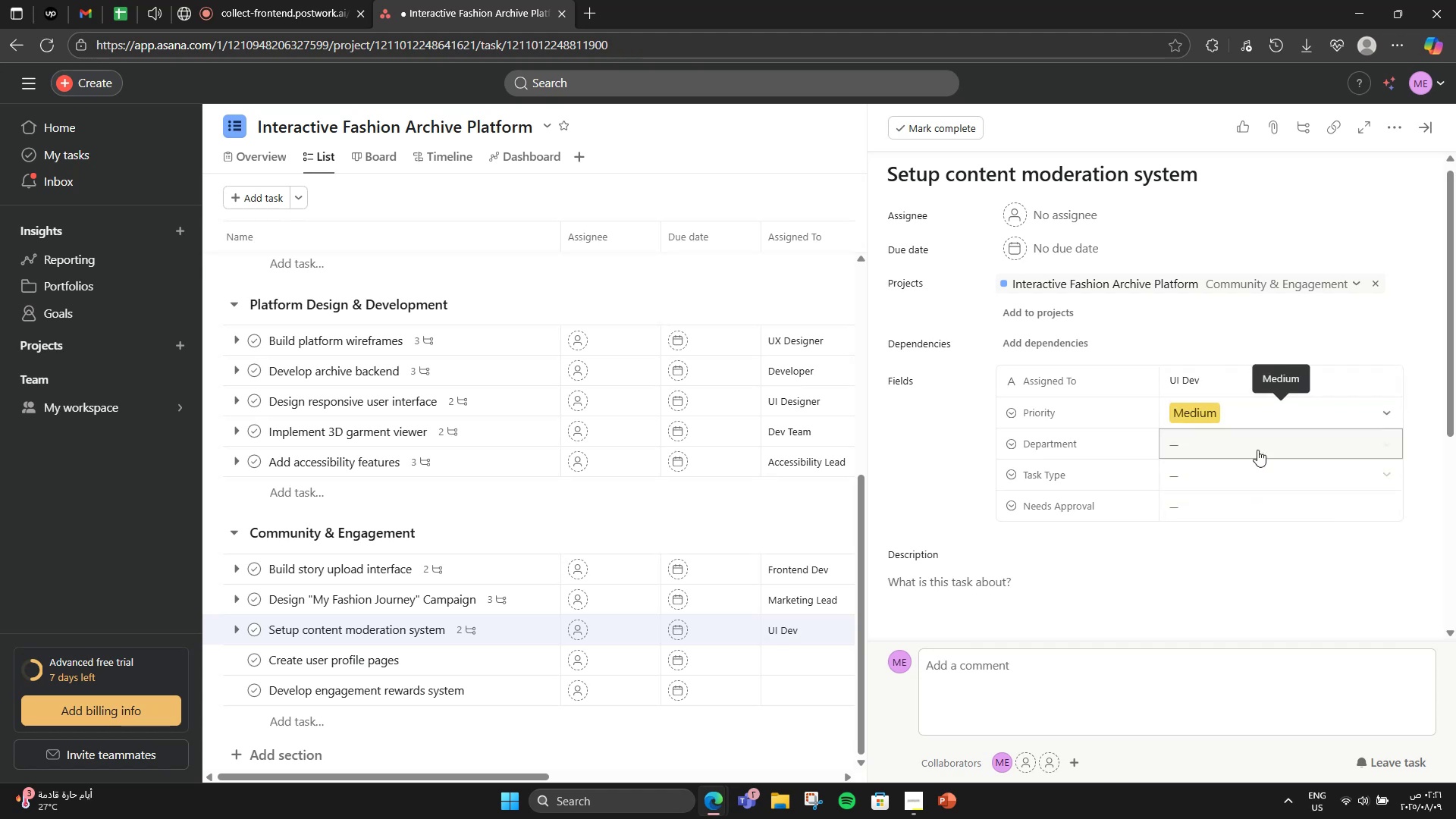 
left_click([1257, 450])
 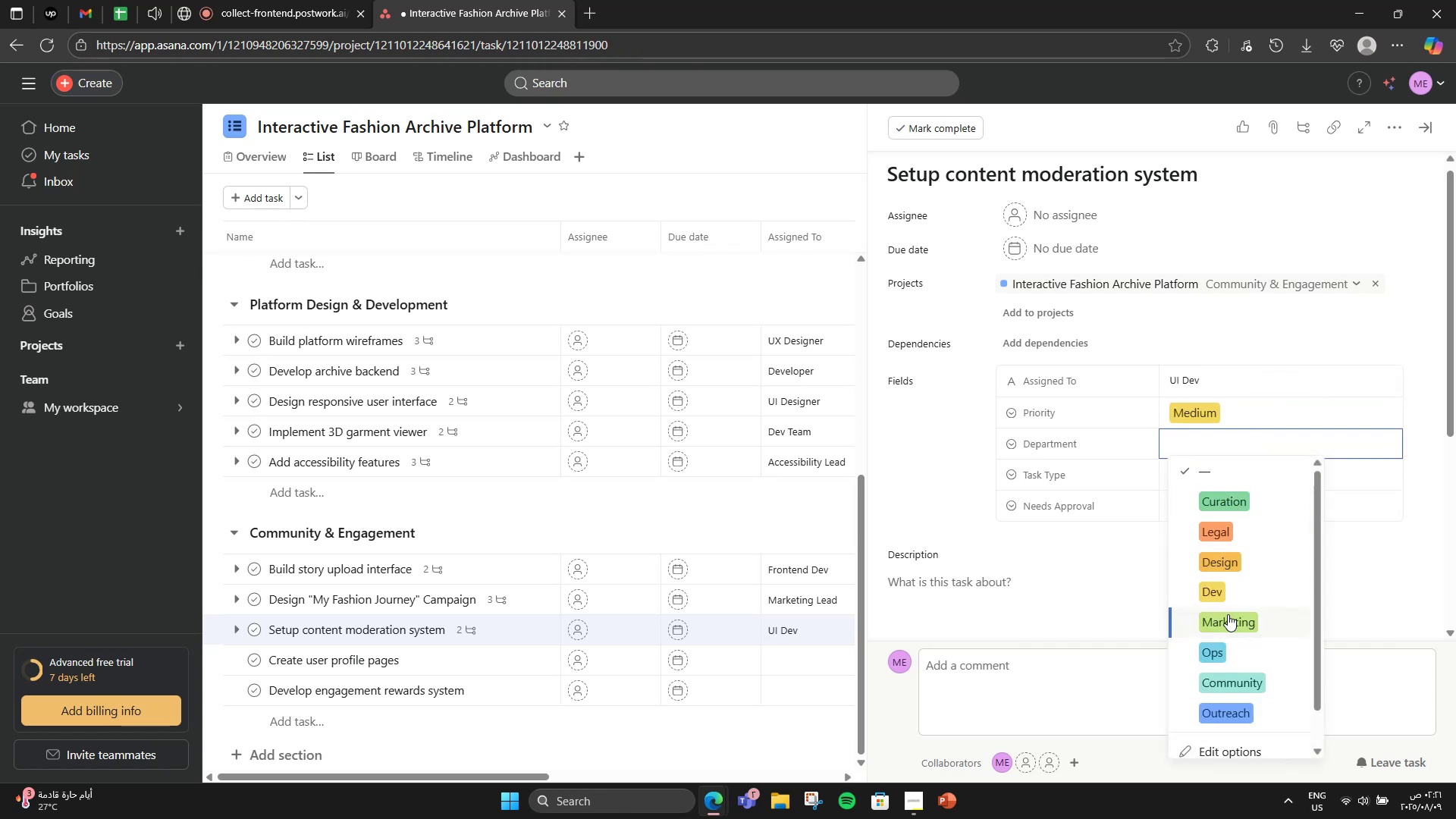 
left_click([1231, 594])
 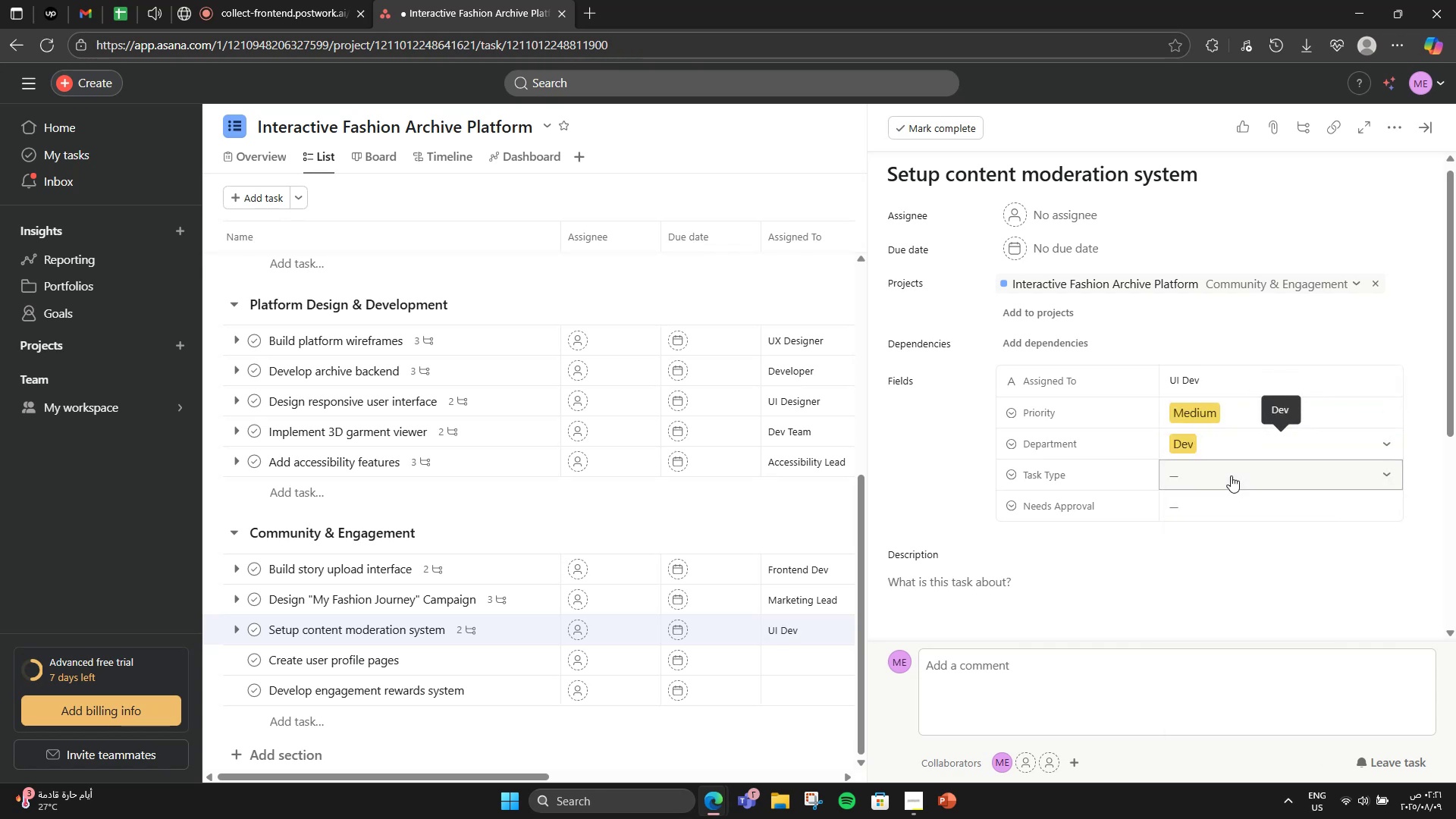 
left_click([1231, 475])
 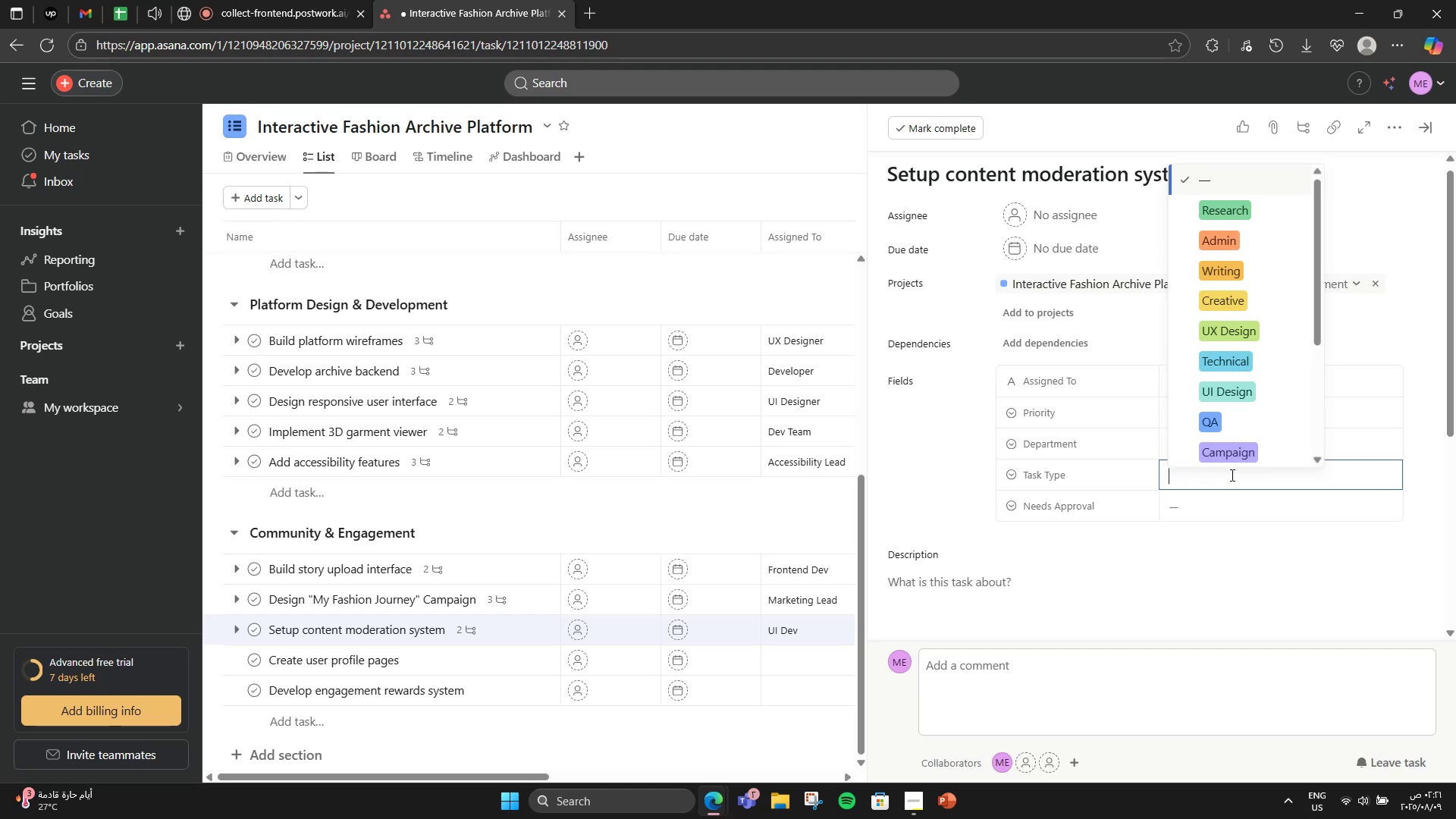 
left_click([972, 406])
 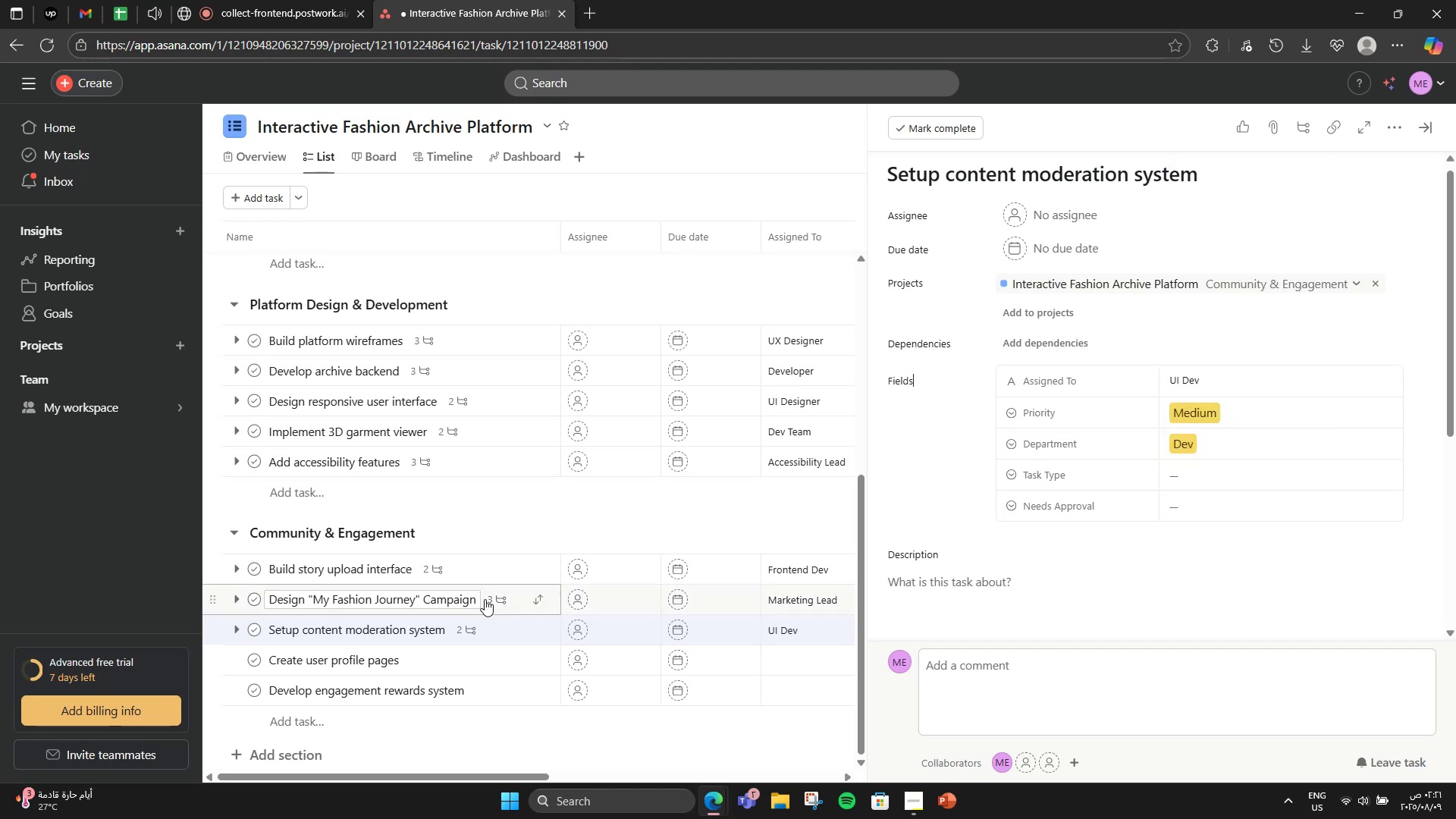 
double_click([1237, 388])
 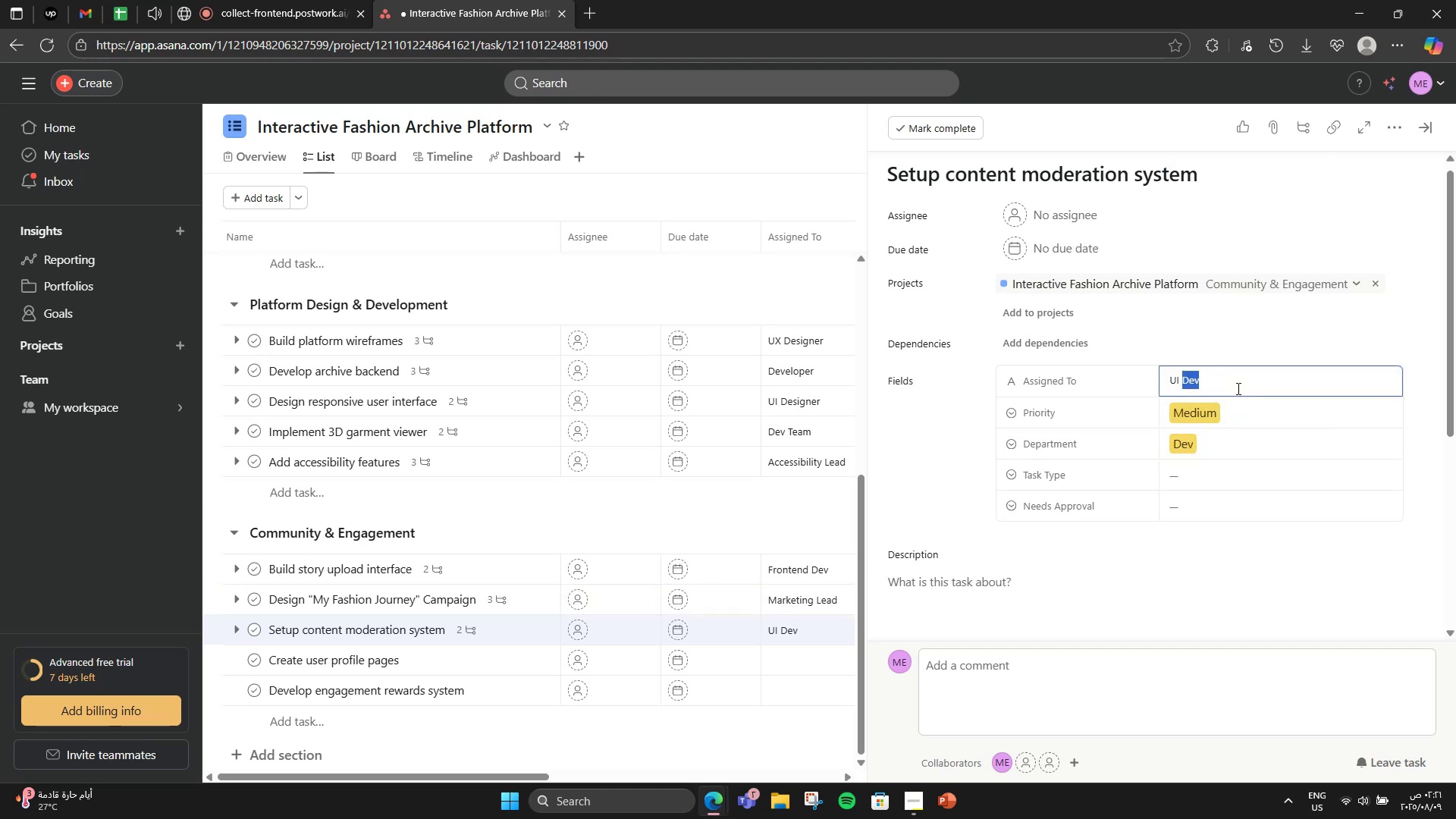 
triple_click([1237, 388])
 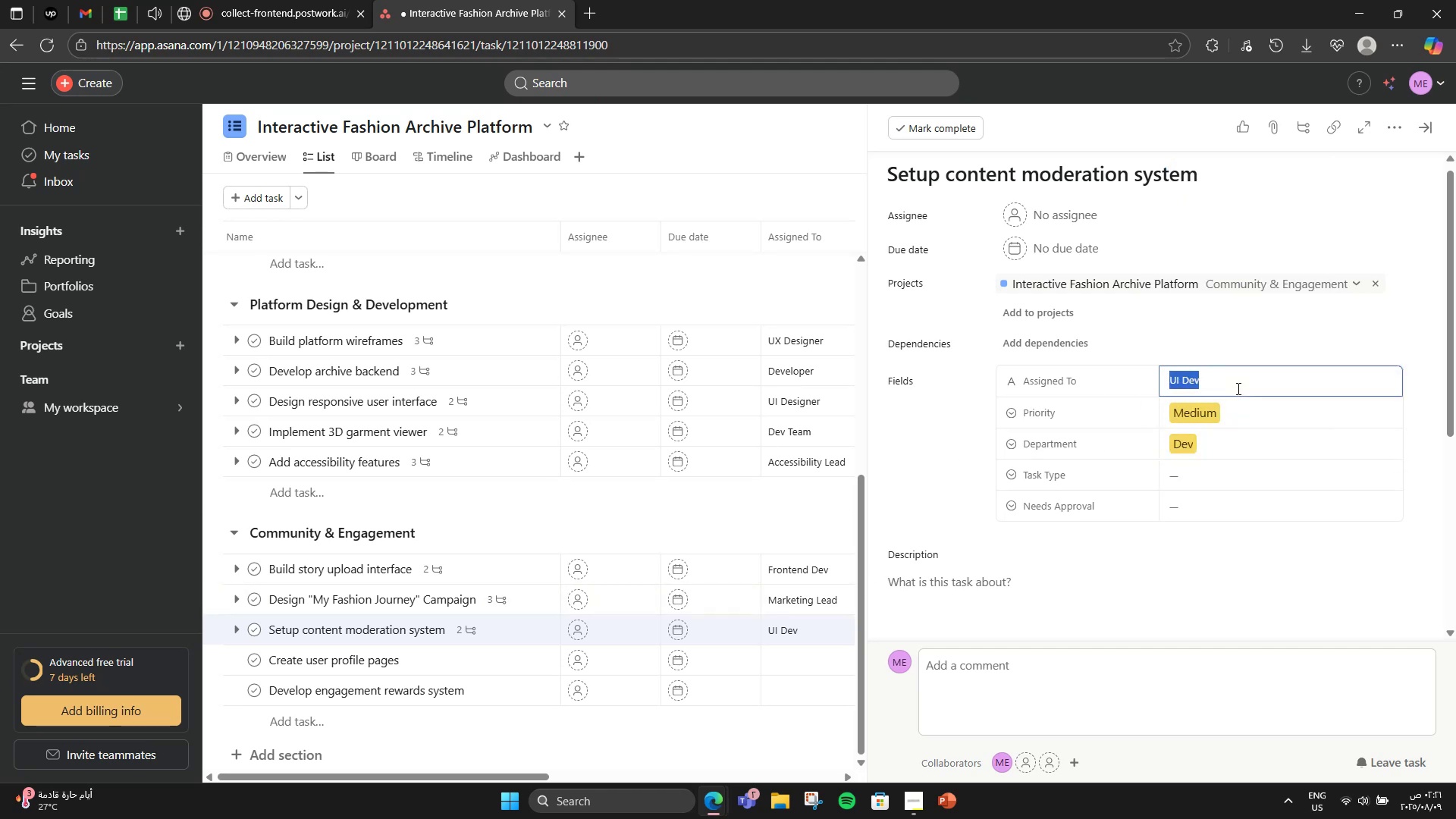 
type(Ops Manager)
 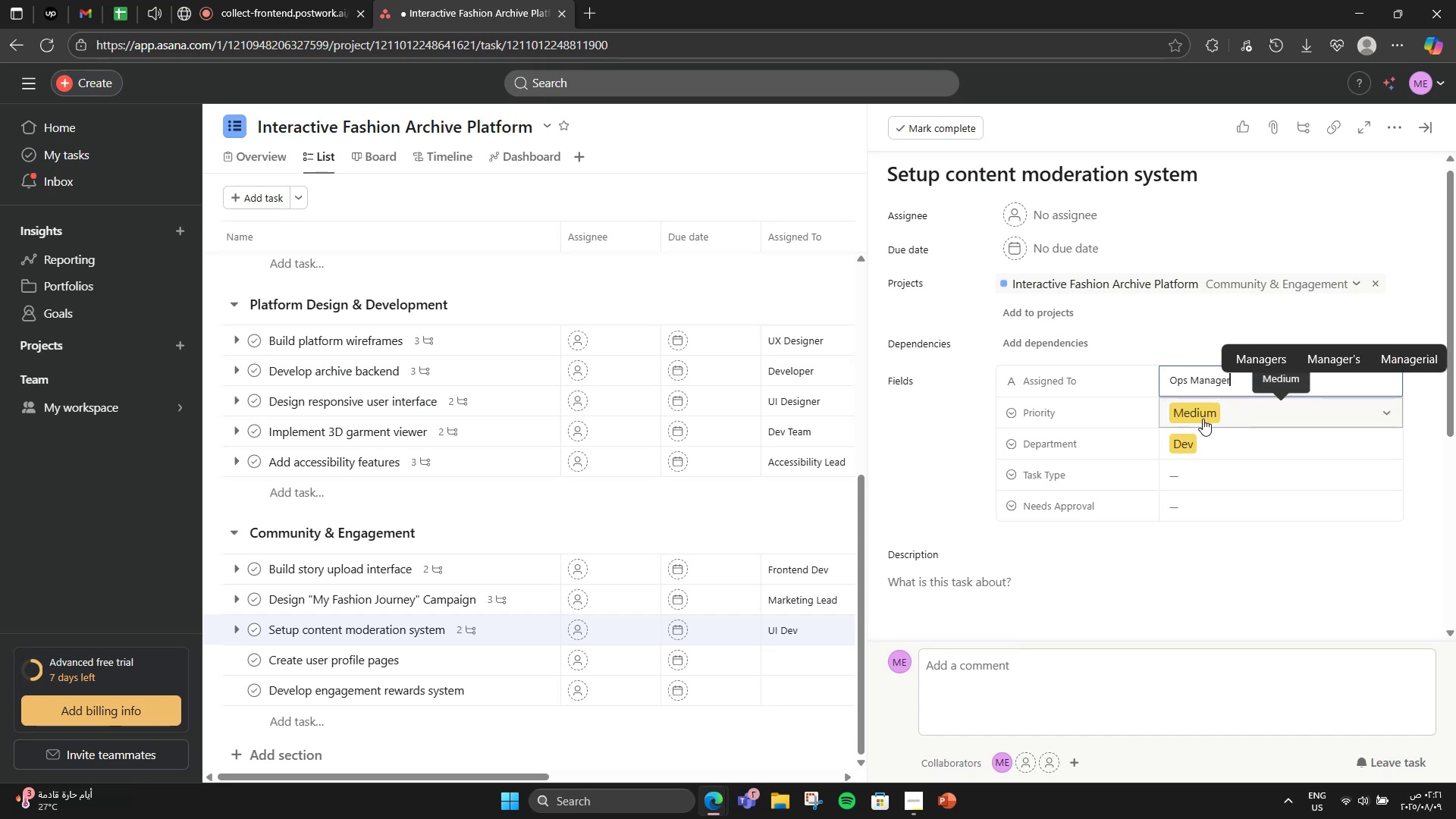 
left_click([1203, 437])
 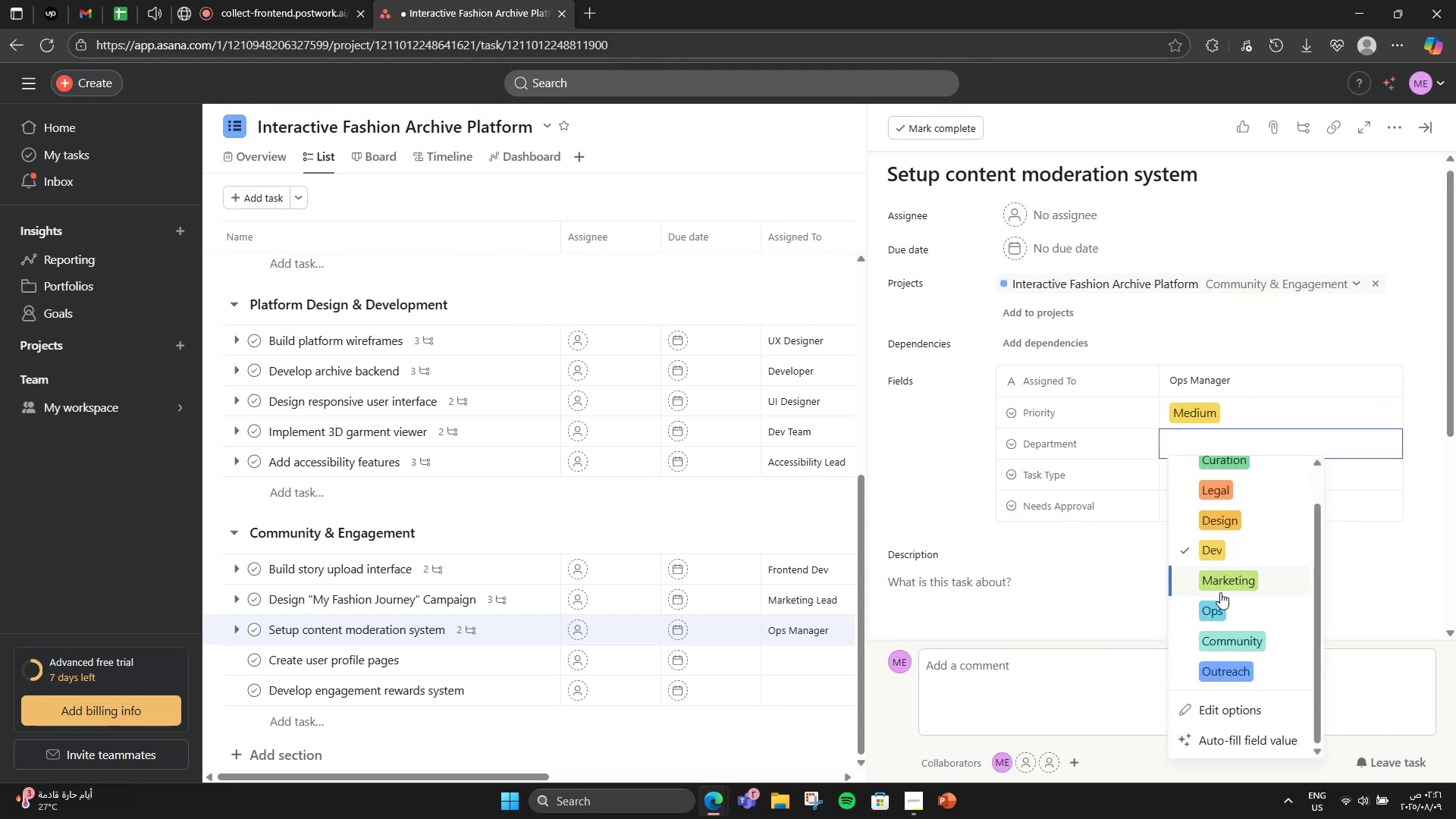 
left_click([1214, 606])
 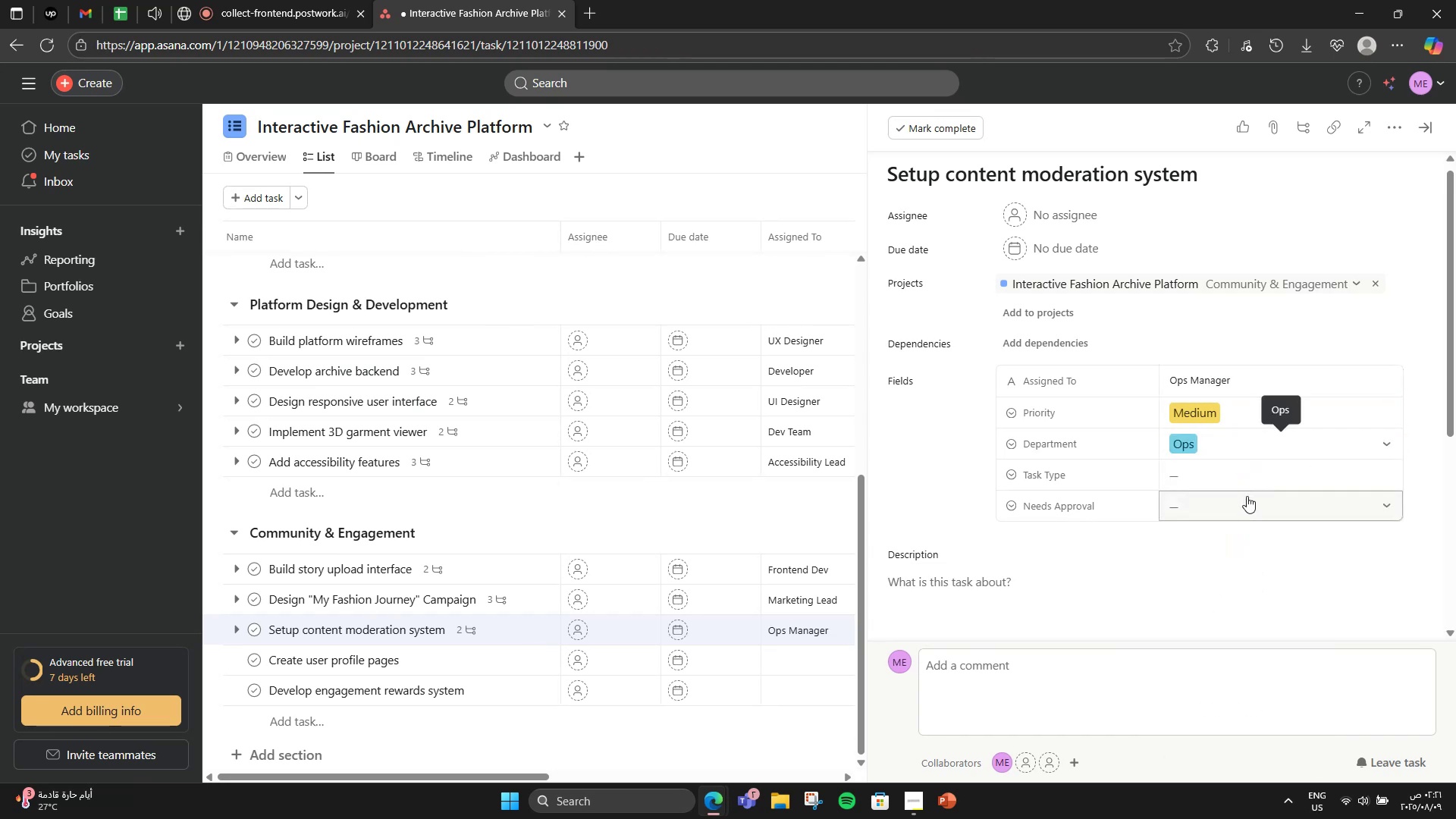 
left_click([1251, 469])
 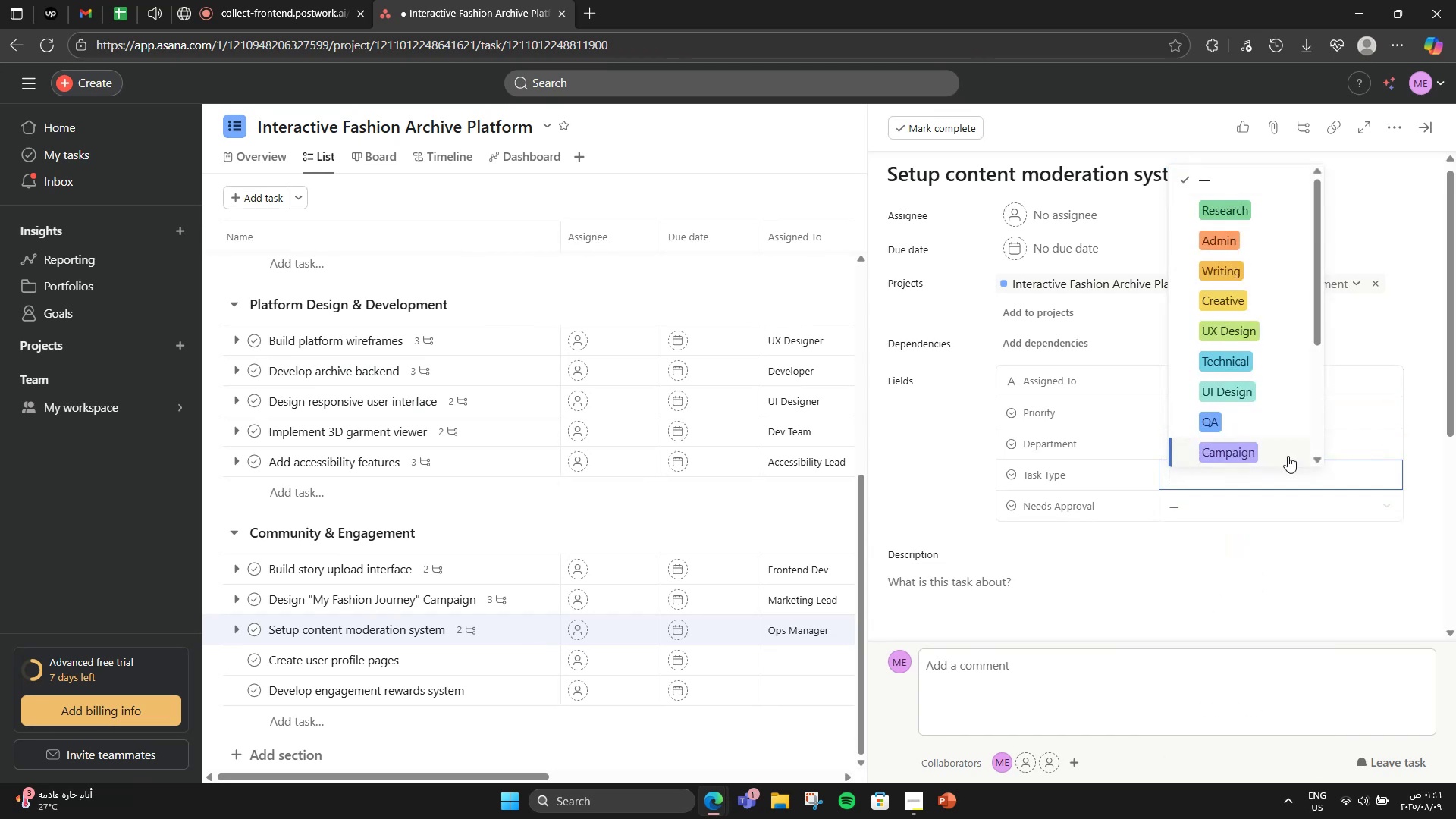 
double_click([1242, 500])
 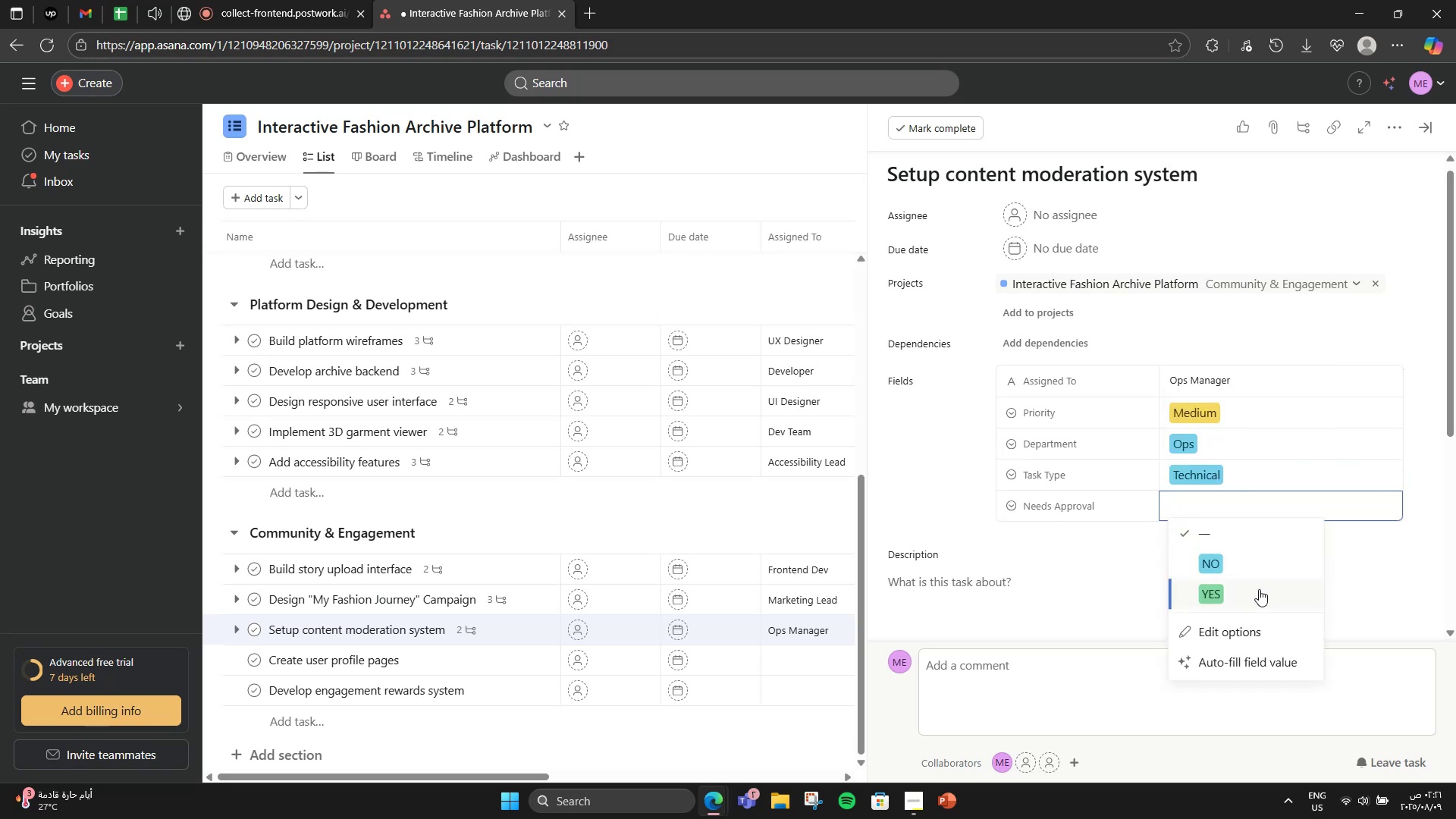 
wait(5.25)
 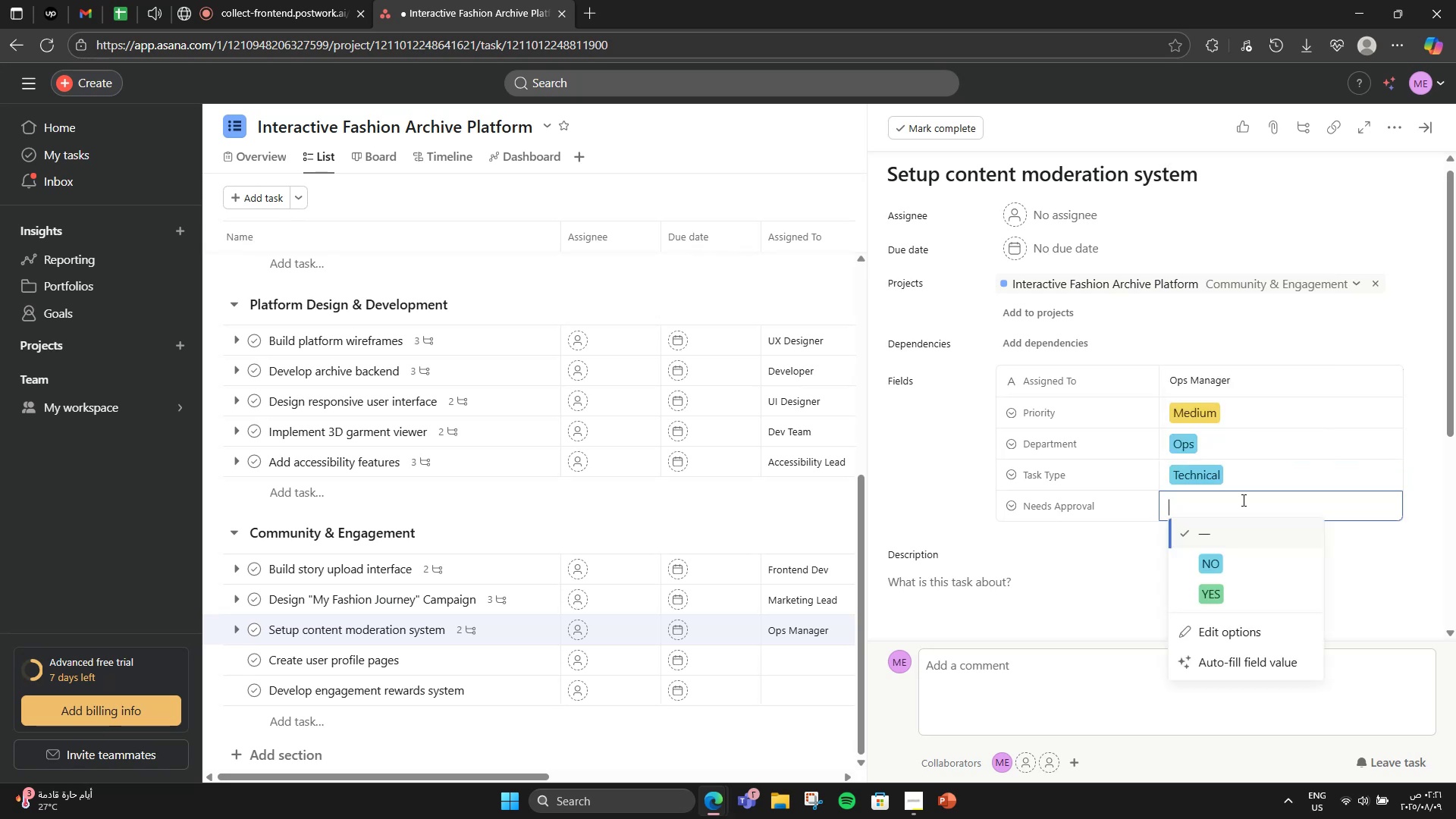 
scroll: coordinate [1455, 559], scroll_direction: up, amount: 1.0
 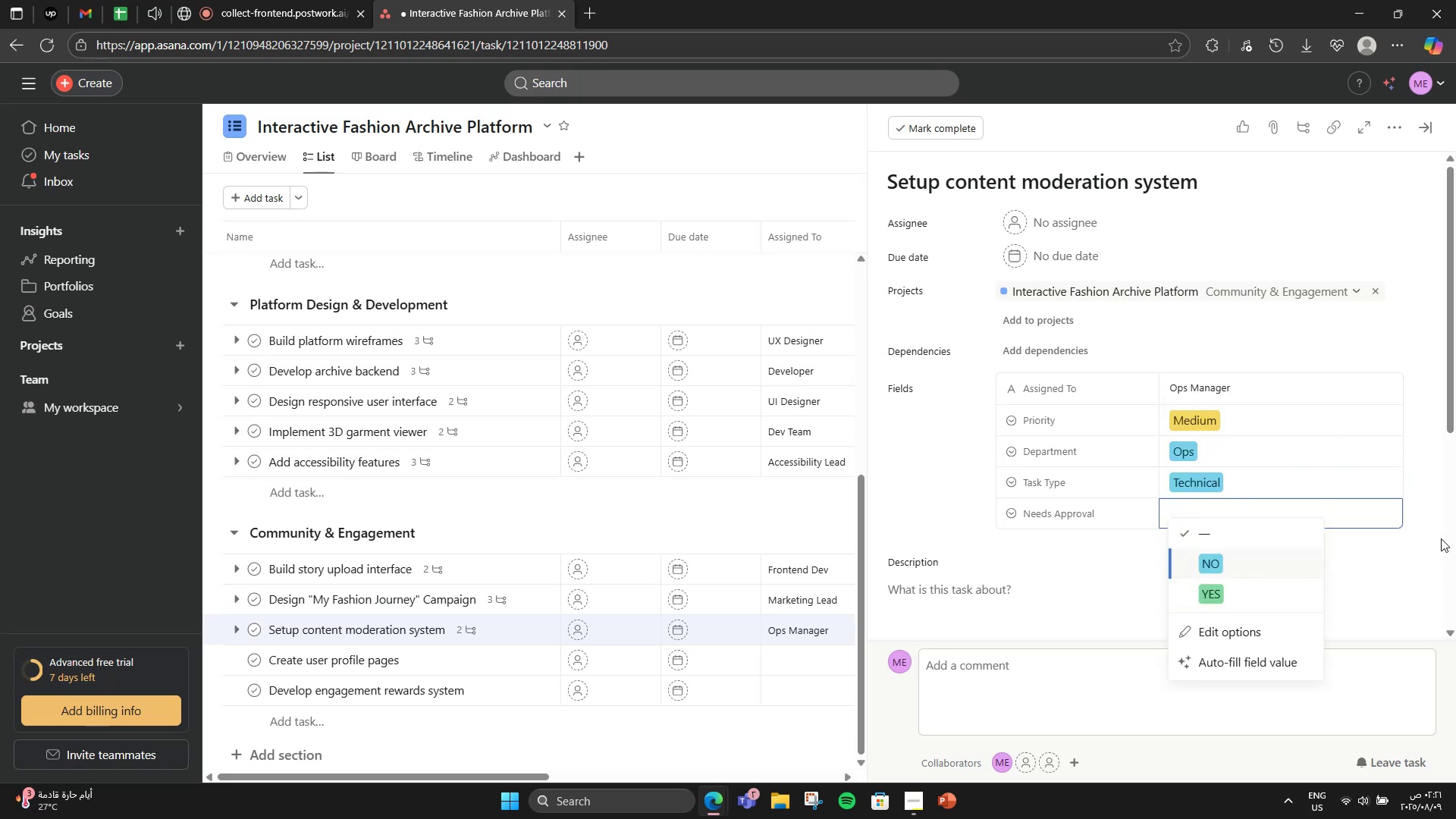 
left_click([1283, 606])
 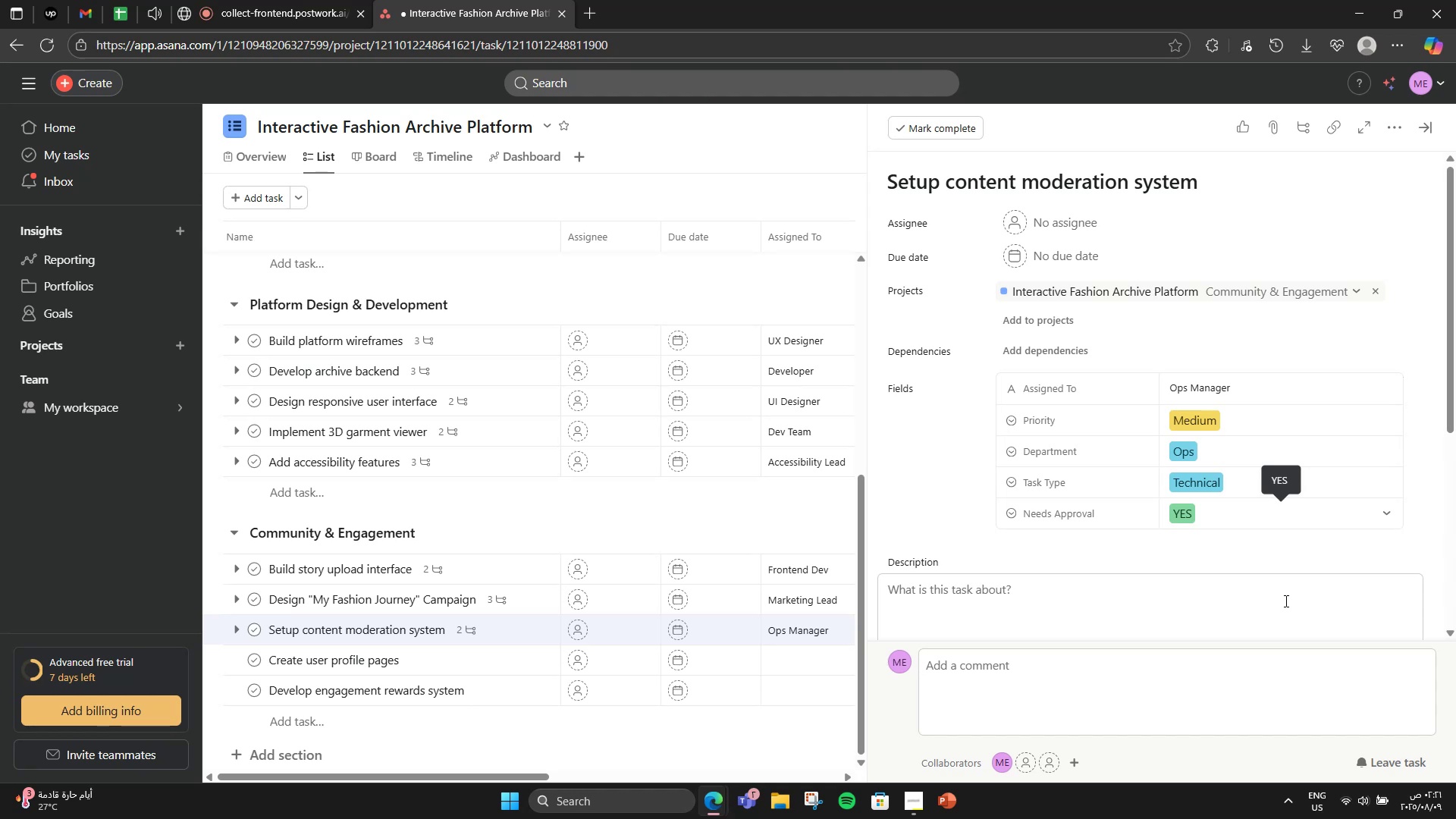 
mouse_move([1242, 446])
 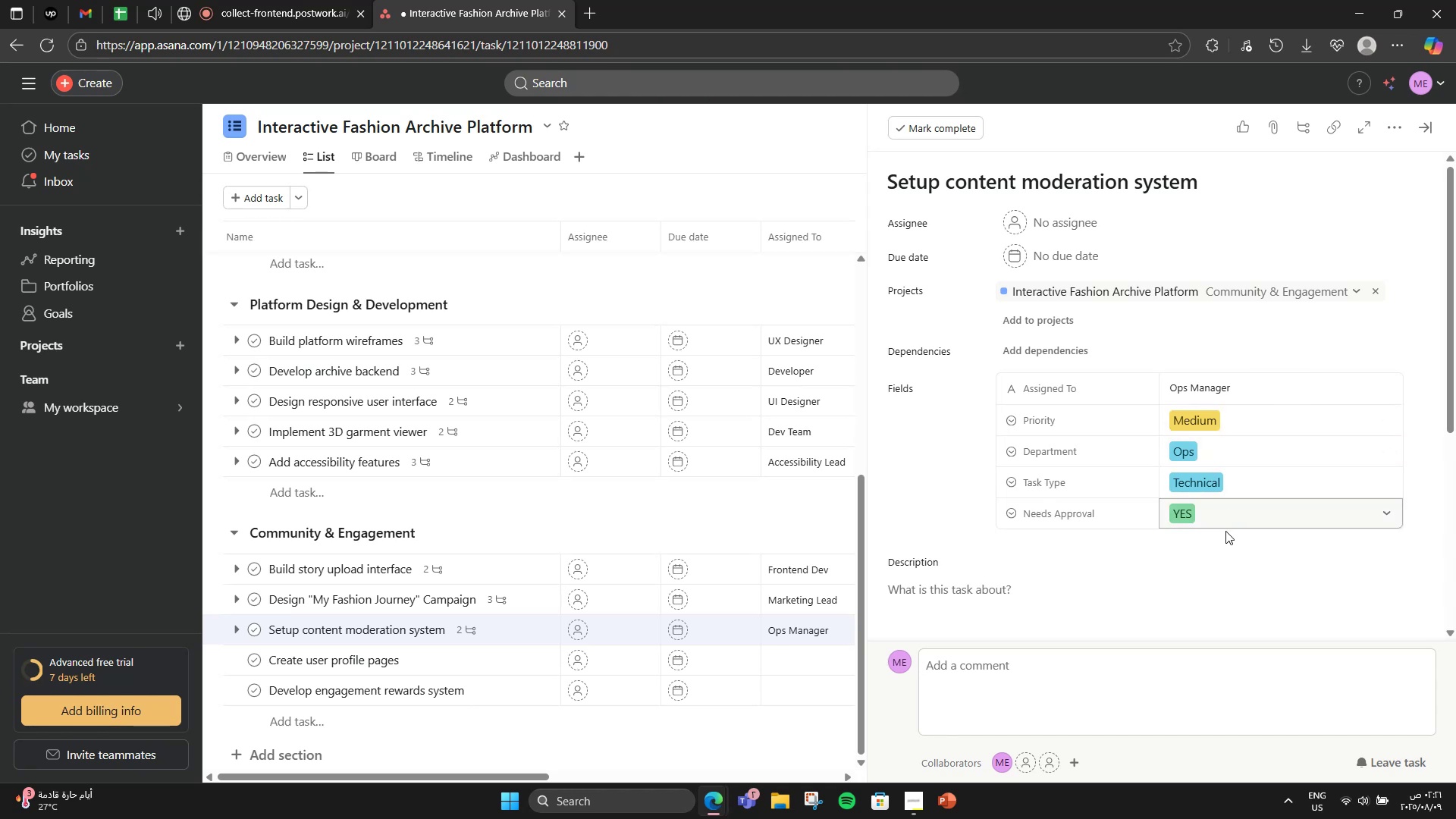 
scroll: coordinate [1144, 544], scroll_direction: down, amount: 2.0
 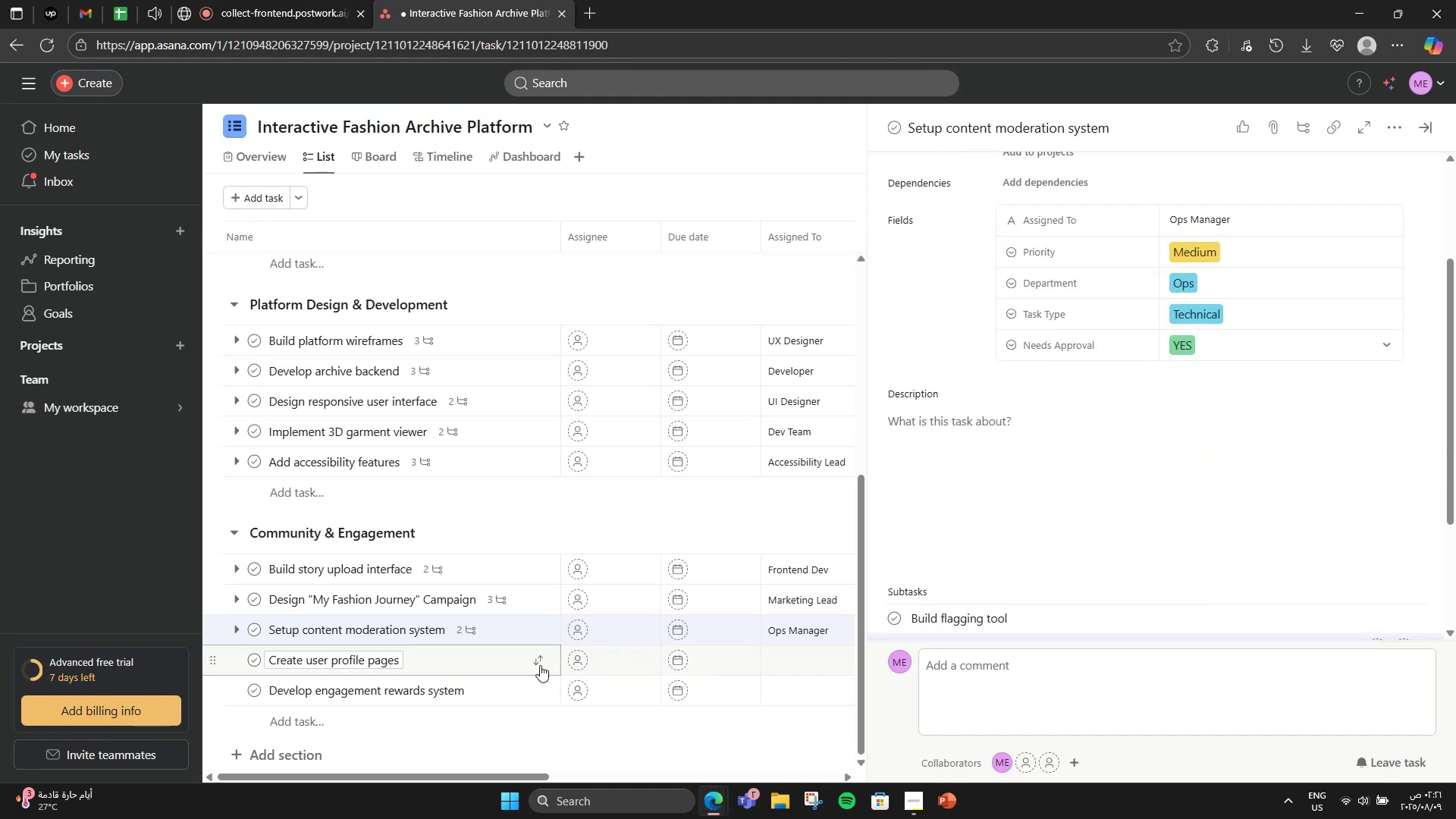 
left_click([510, 663])
 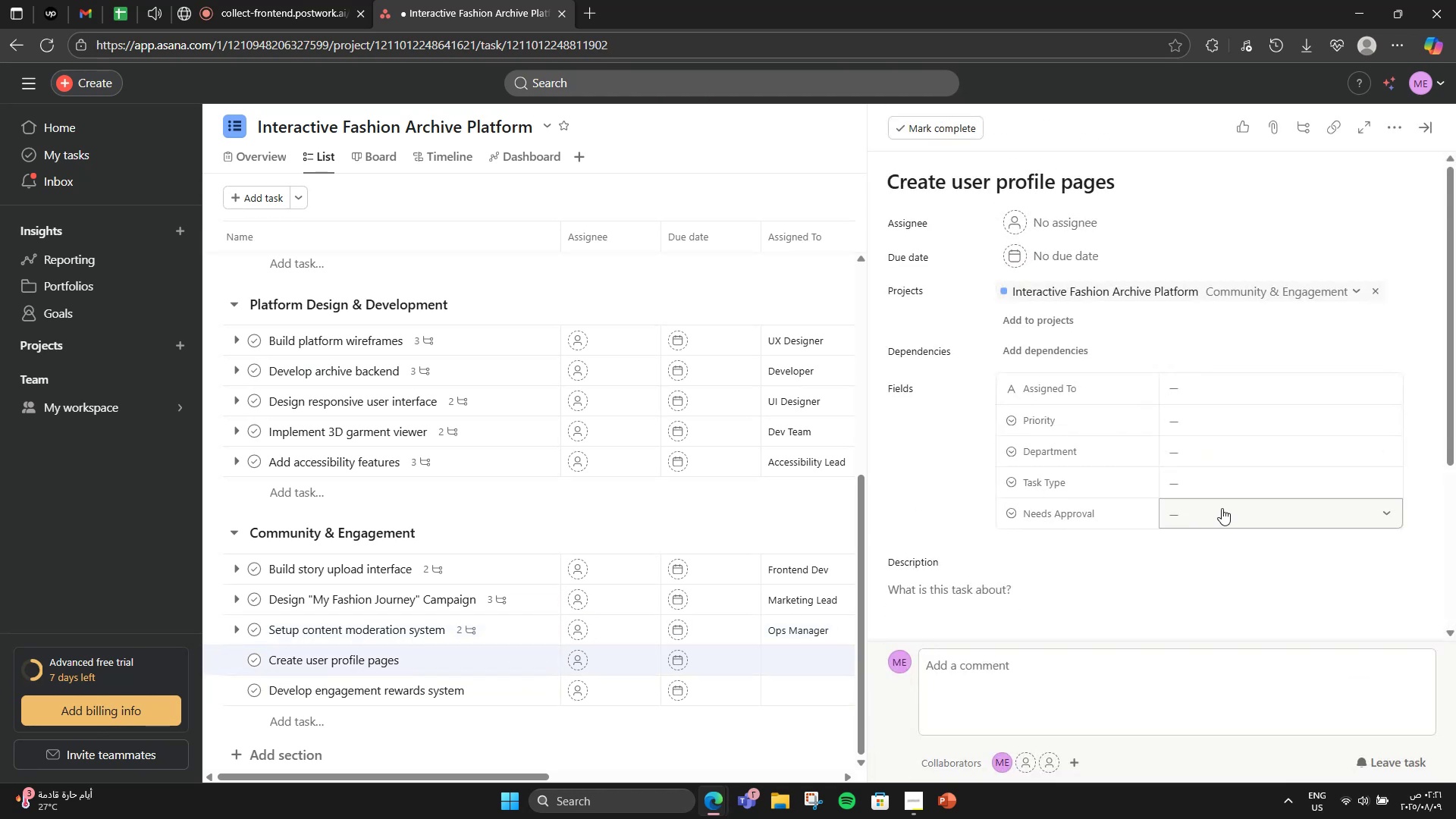 
scroll: coordinate [1207, 515], scroll_direction: down, amount: 3.0
 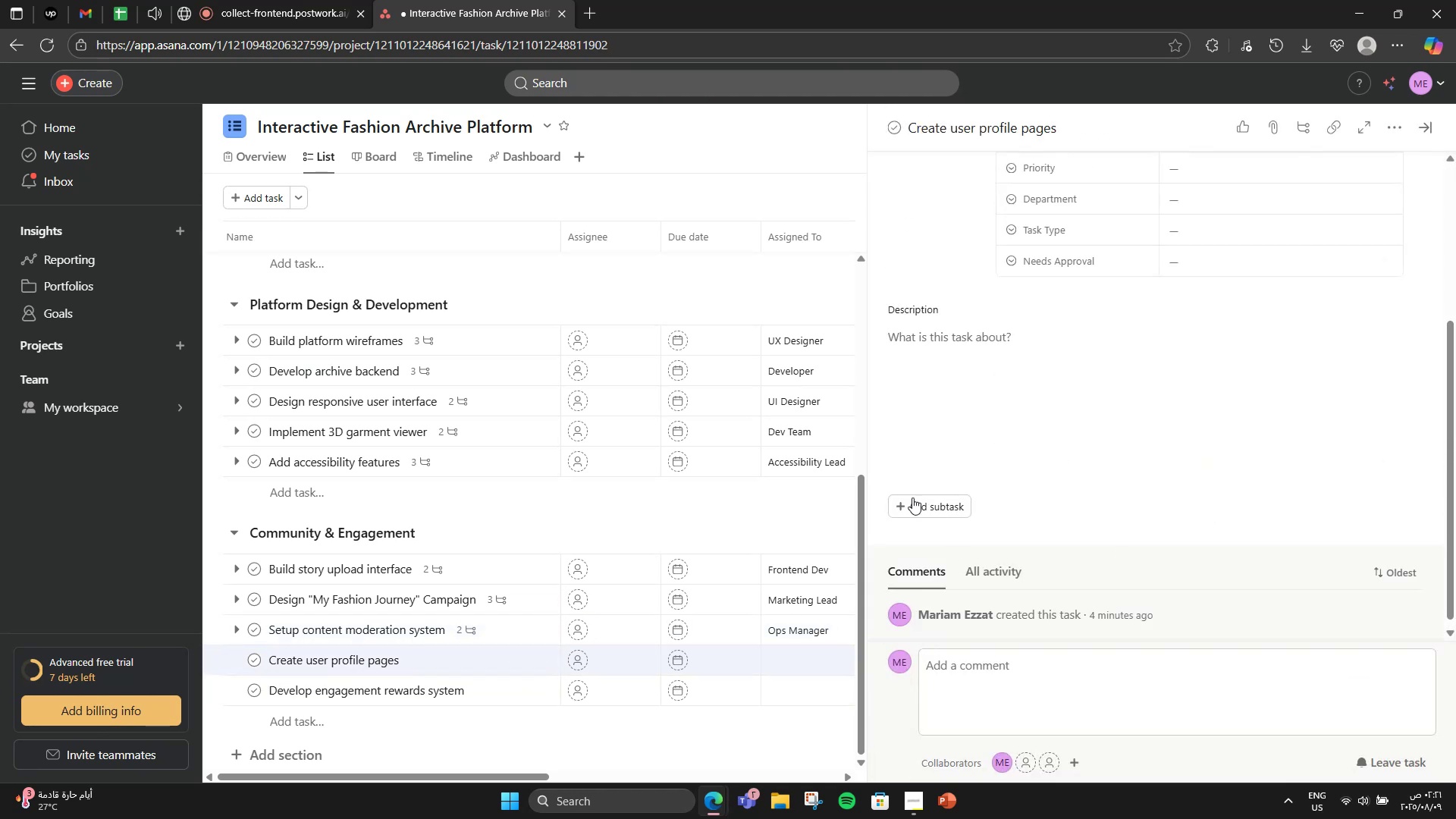 
left_click([911, 496])
 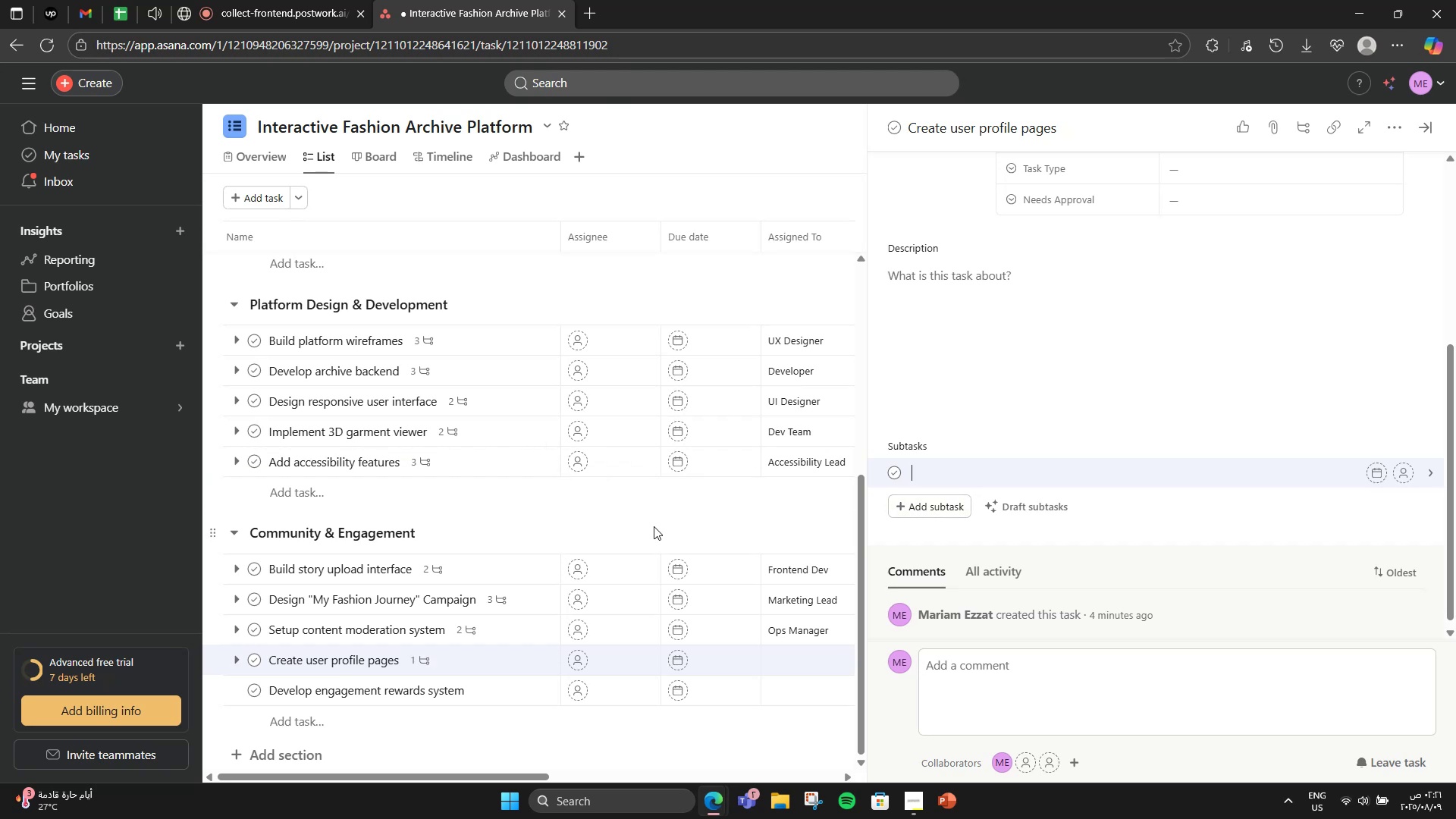 
type(Add bio fields)
 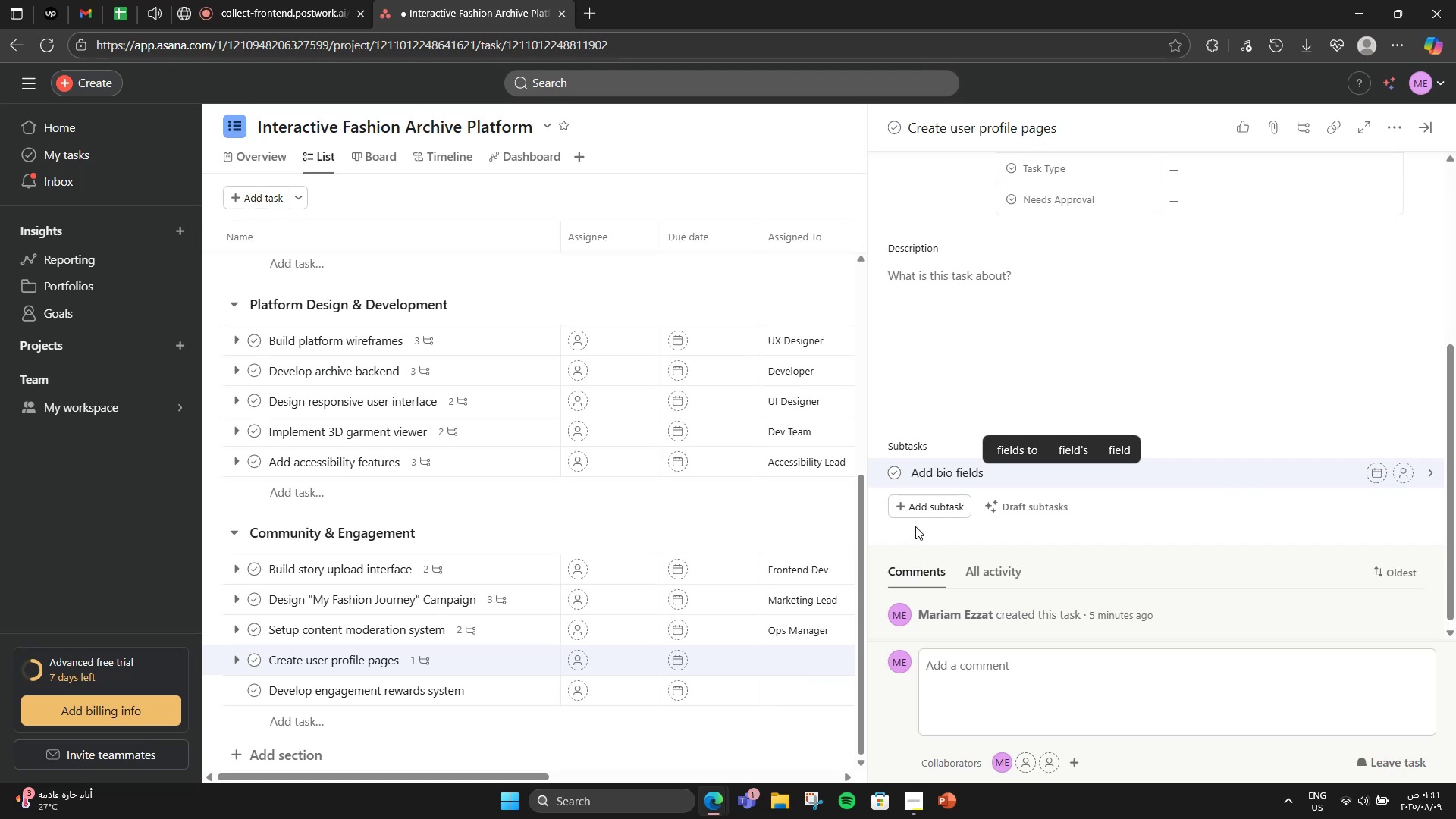 
key(Enter)
 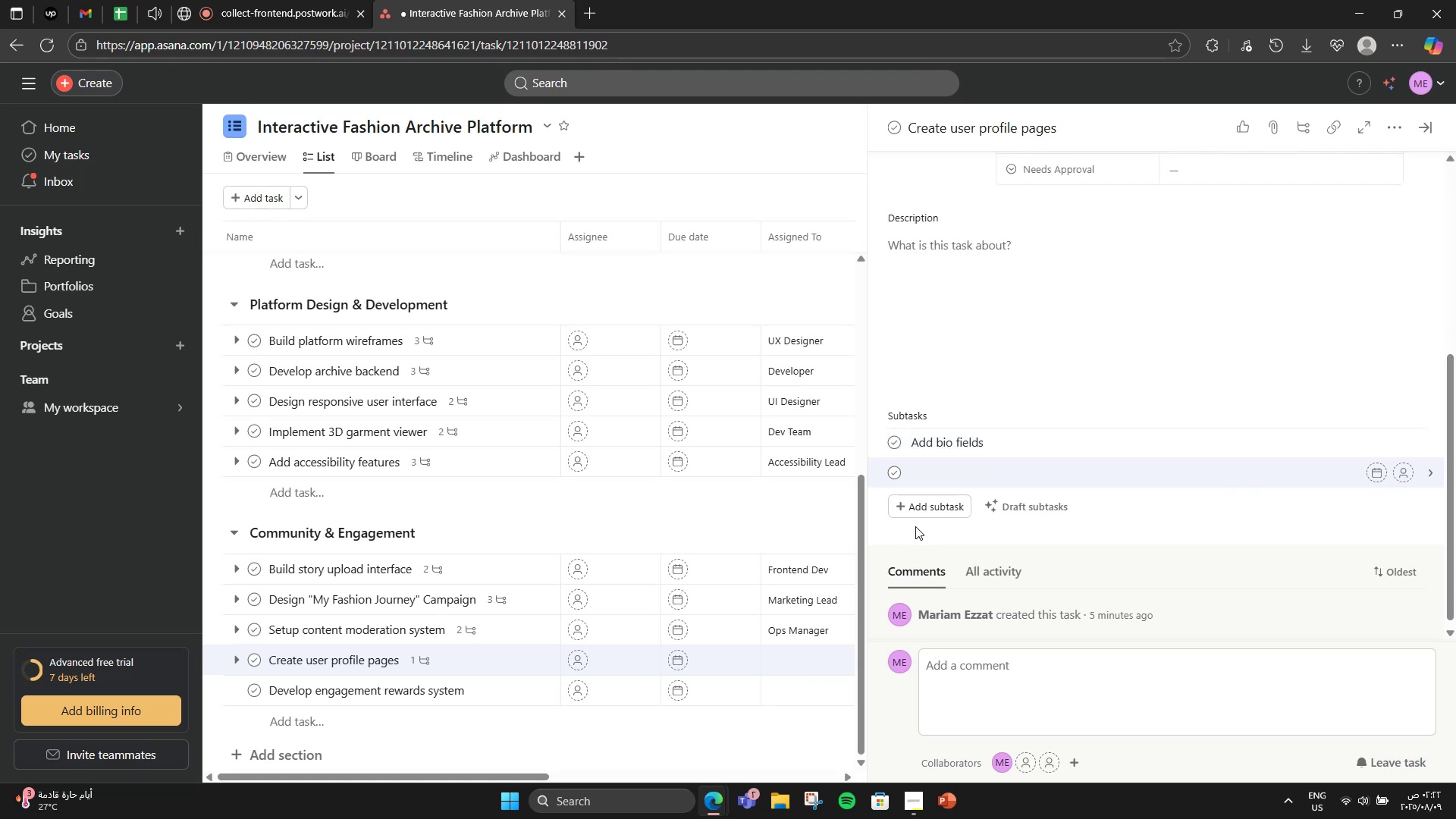 
type(Disb)
key(Backspace)
type(play stories)
 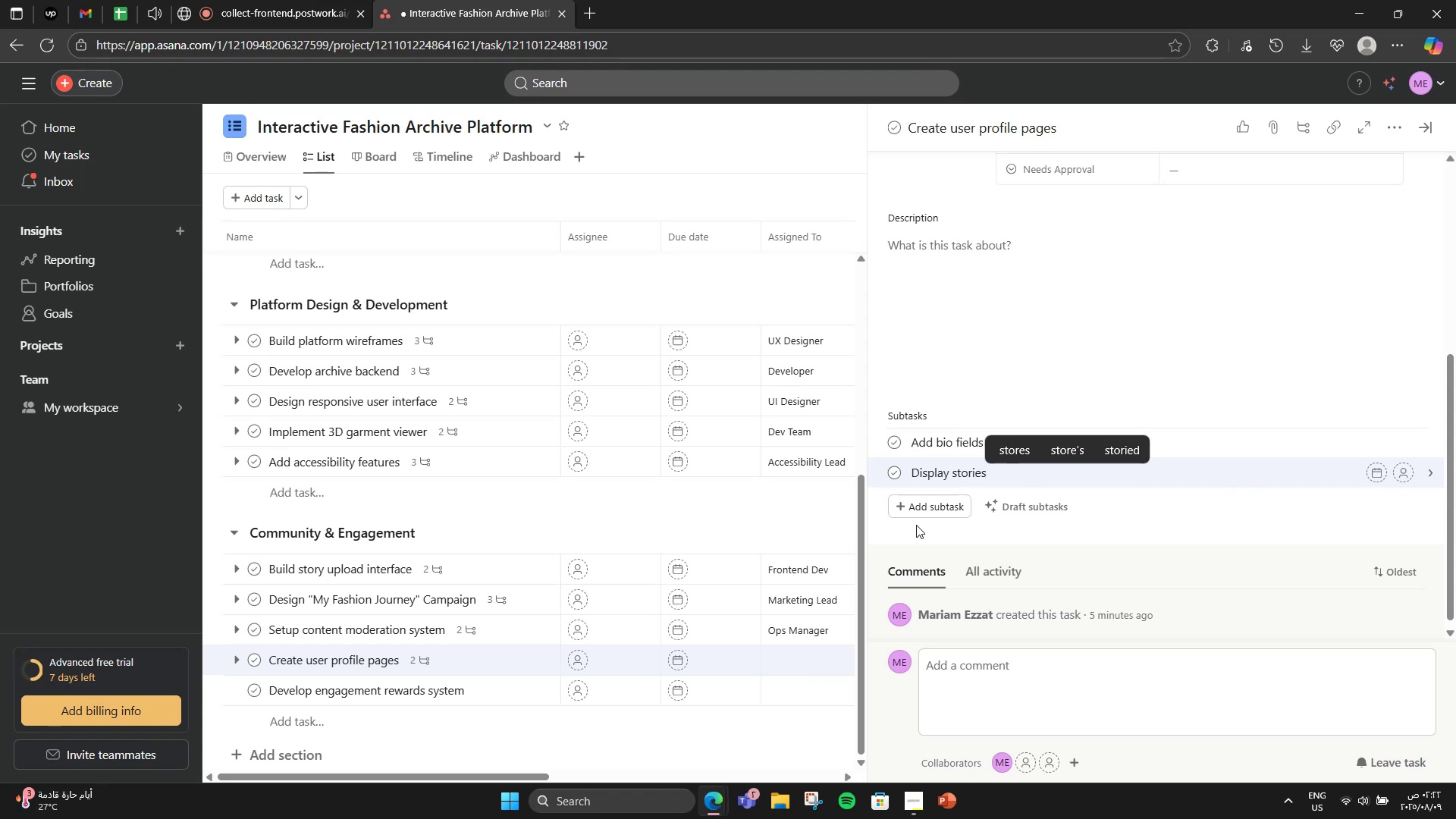 
scroll: coordinate [1104, 378], scroll_direction: up, amount: 3.0
 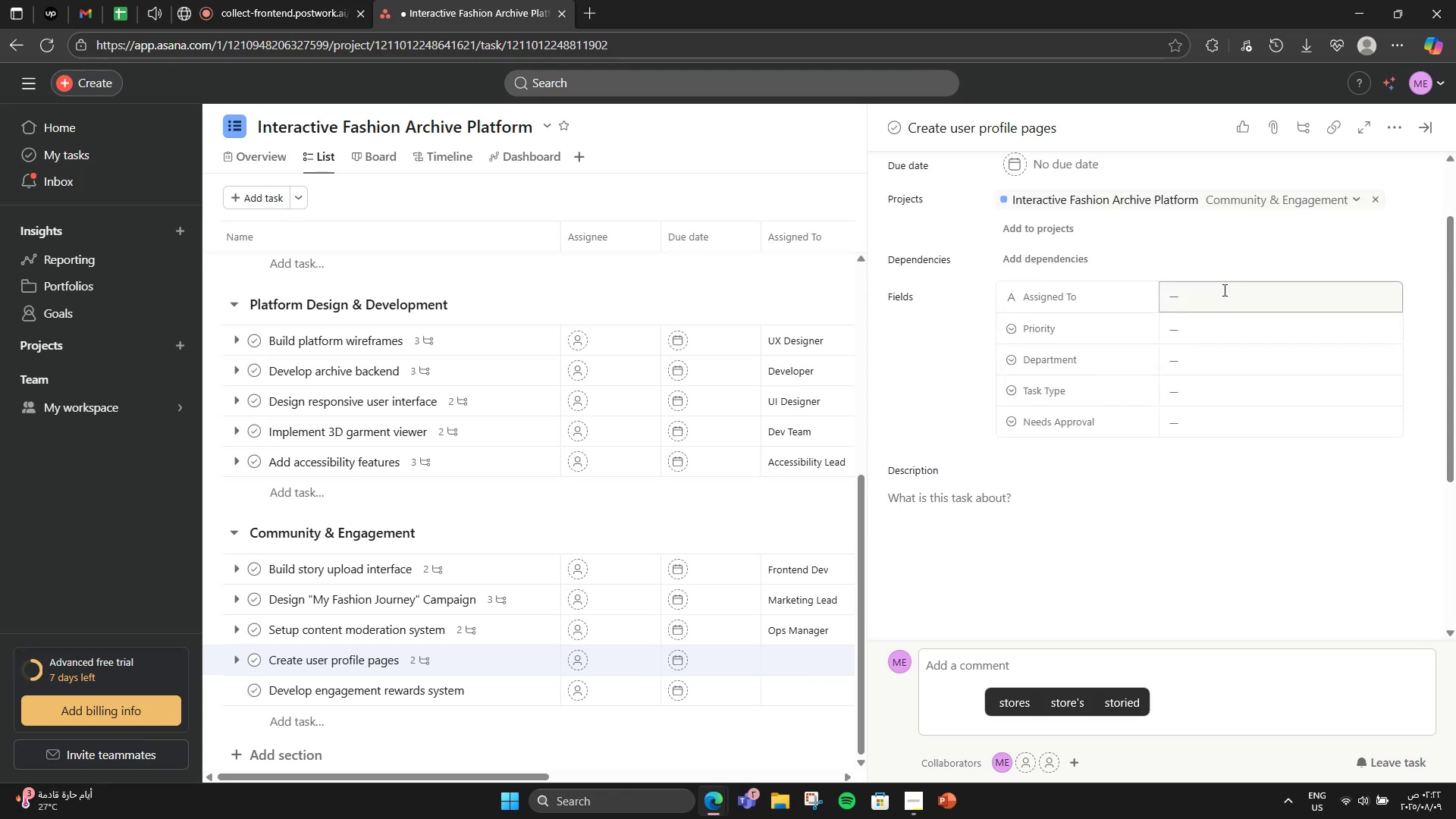 
left_click([1223, 290])
 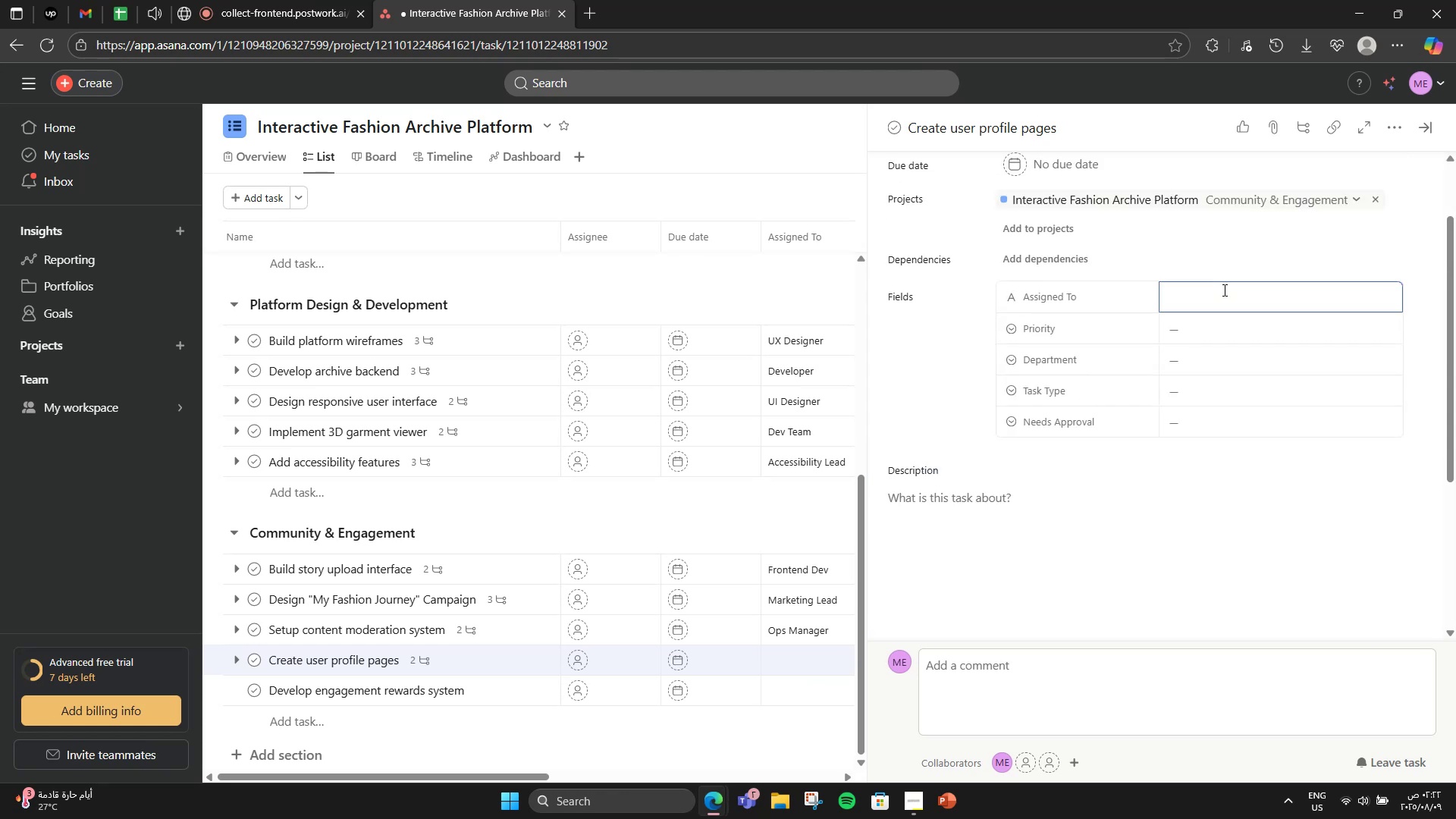 
type(UI Dev)
 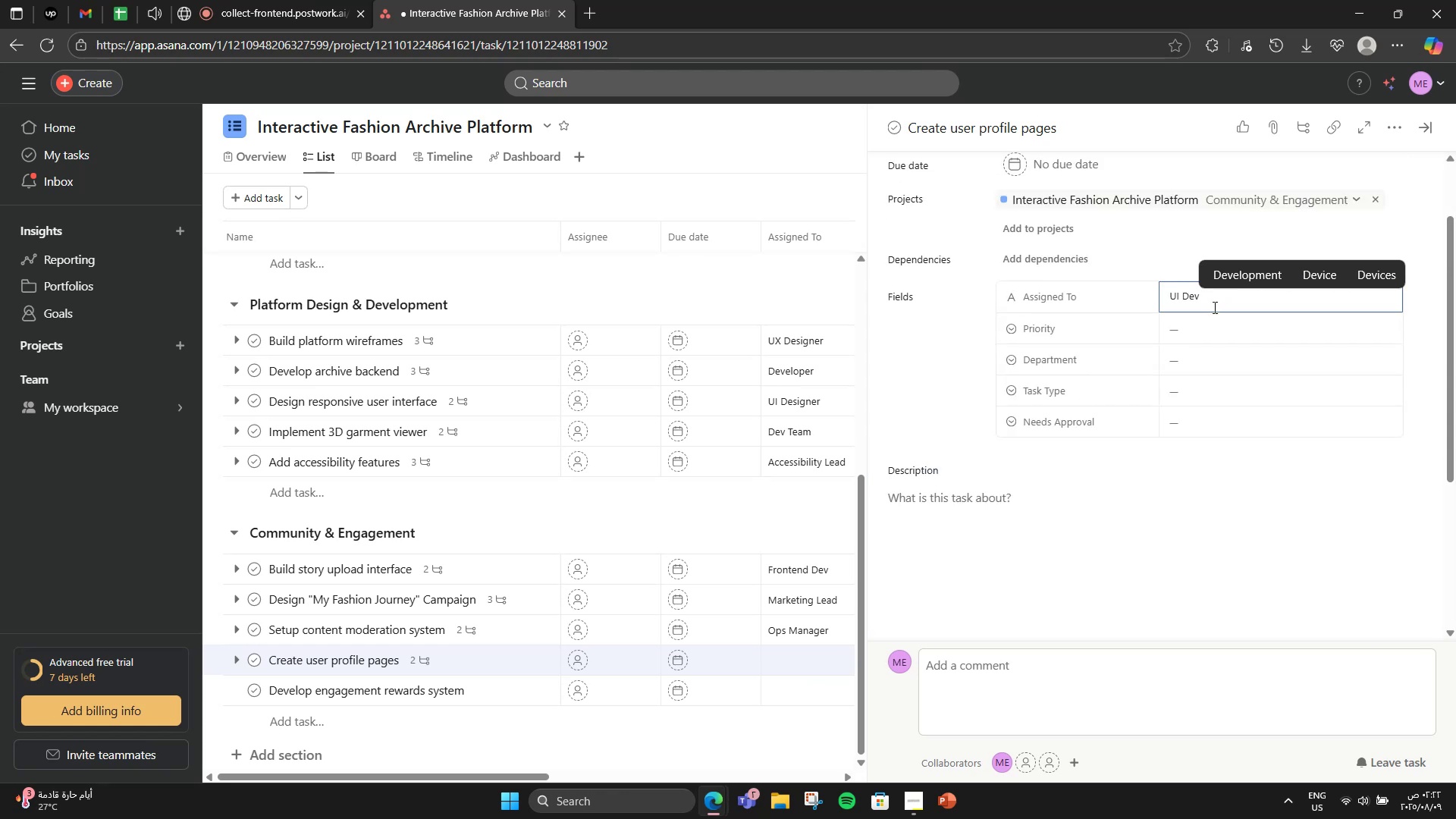 
left_click([1200, 325])
 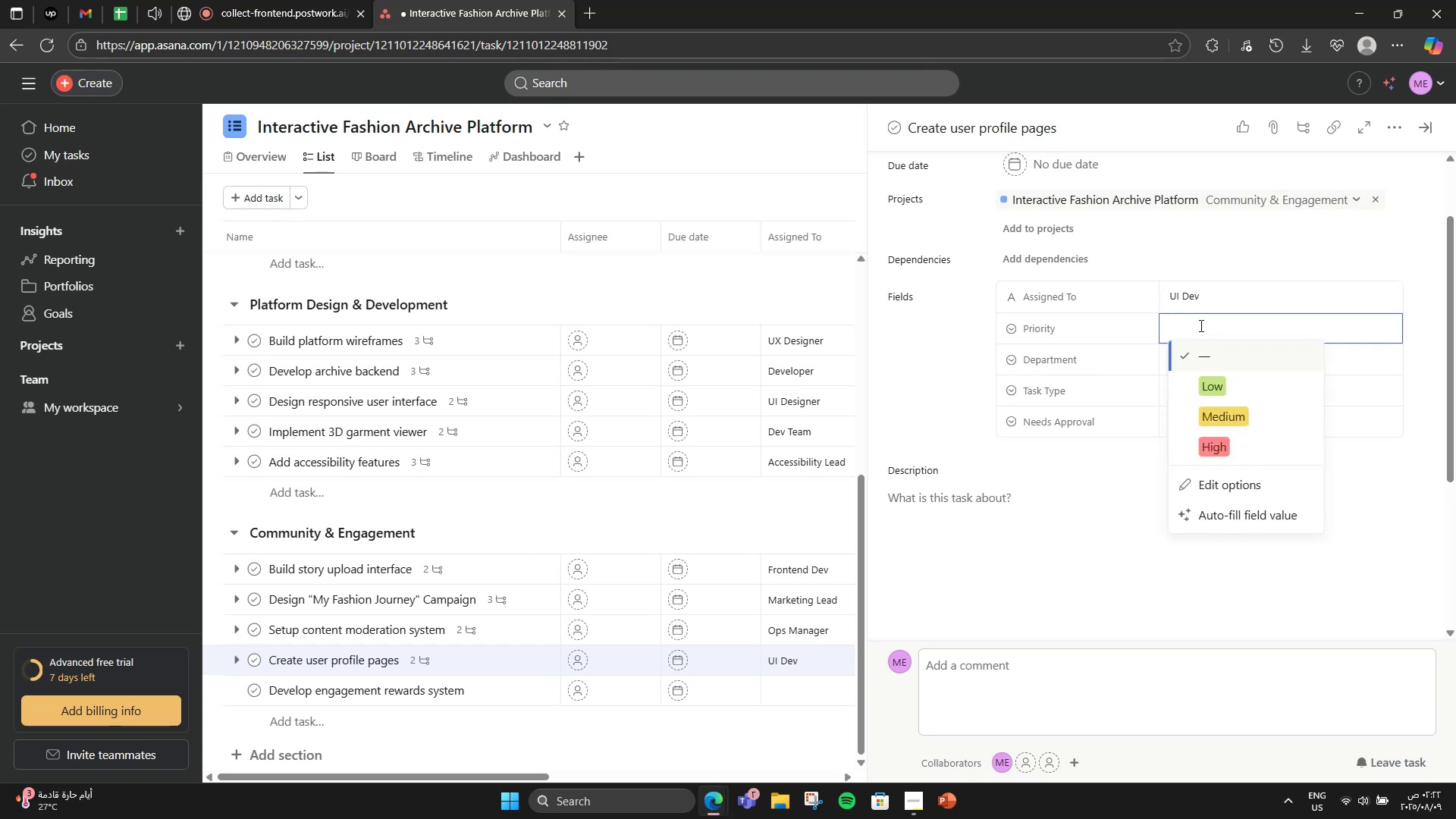 
left_click([1228, 419])
 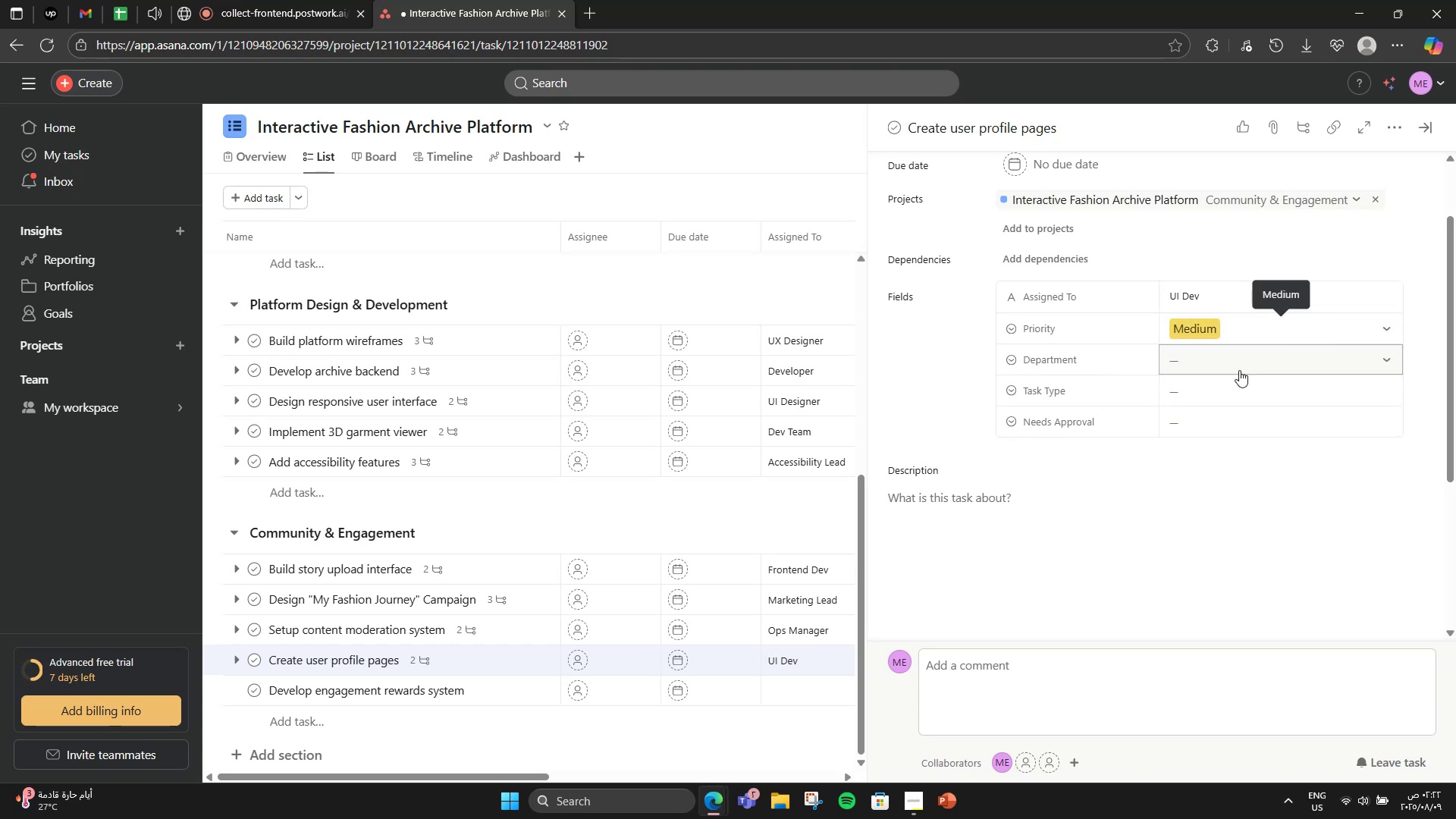 
left_click([1239, 370])
 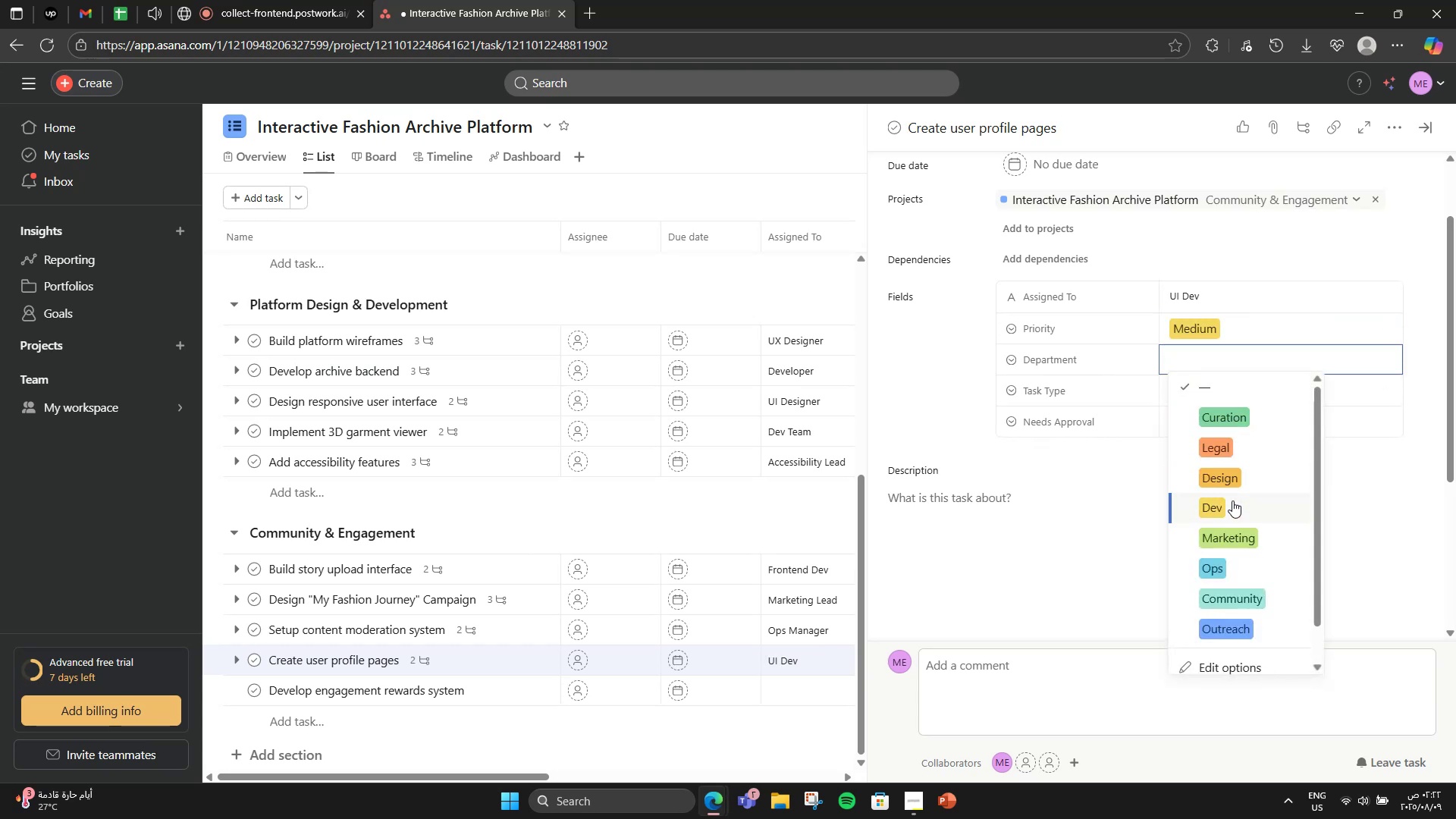 
left_click([1232, 500])
 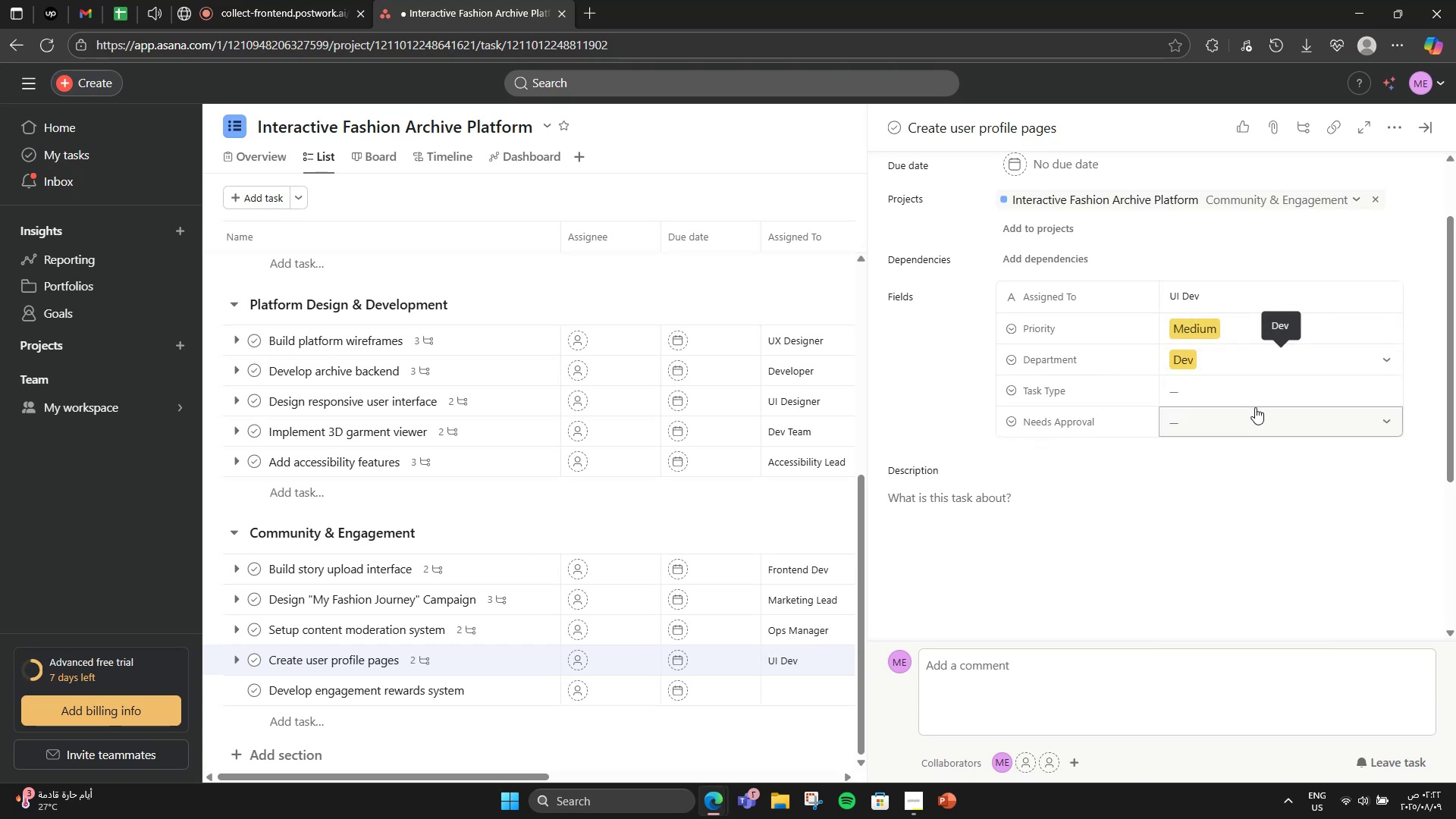 
left_click([1256, 399])
 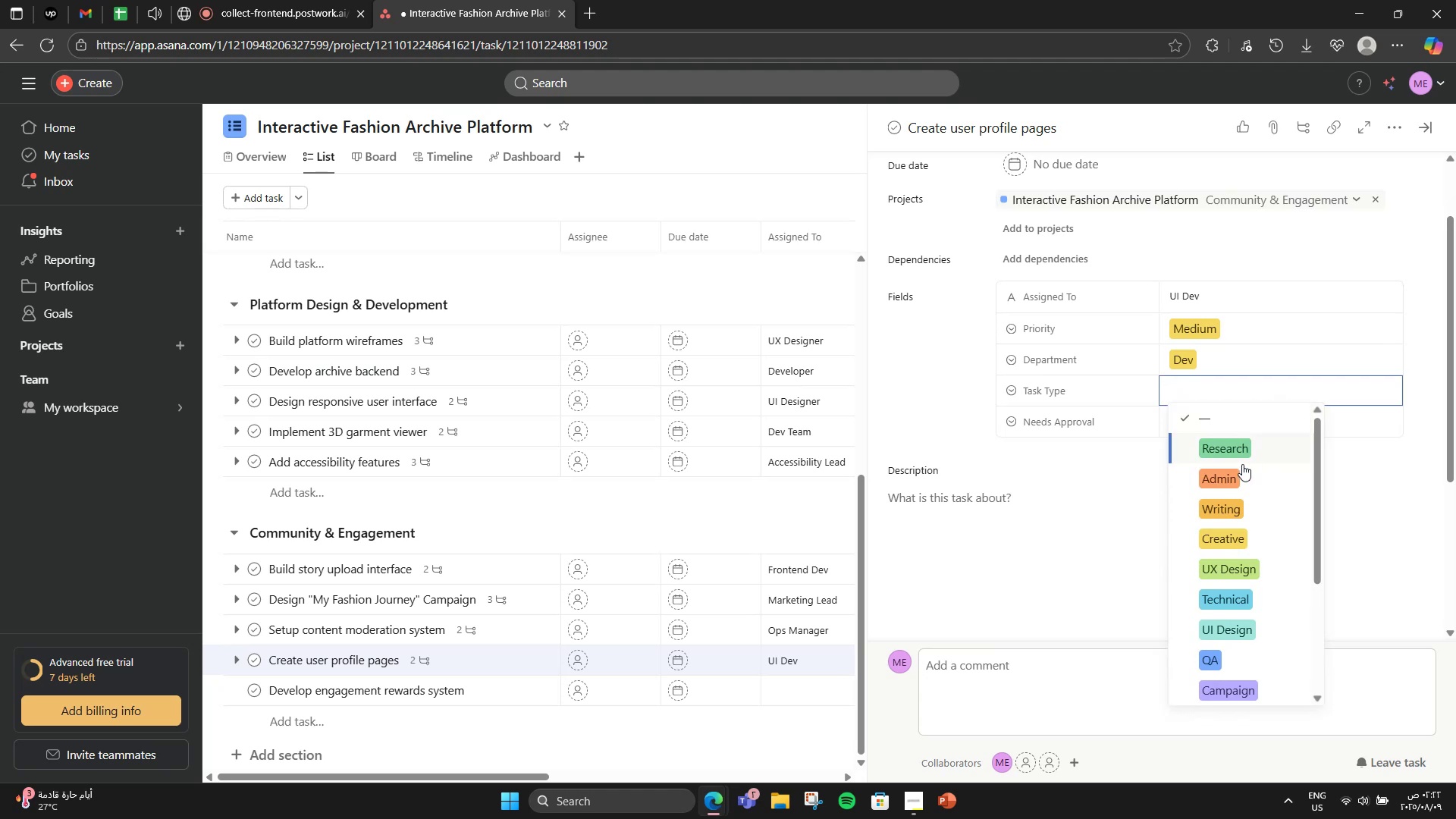 
scroll: coordinate [1226, 639], scroll_direction: down, amount: 3.0
 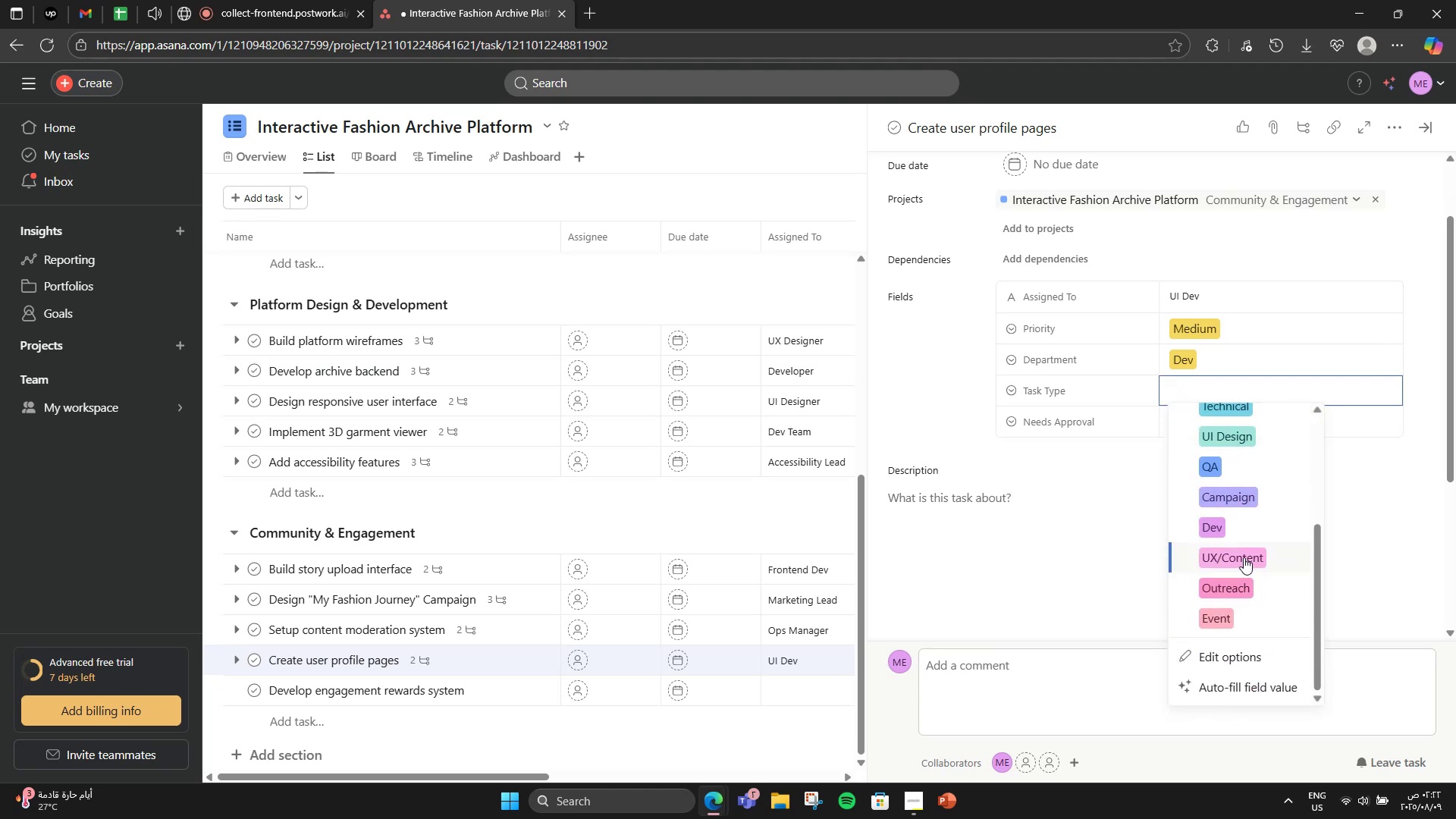 
left_click([1248, 526])
 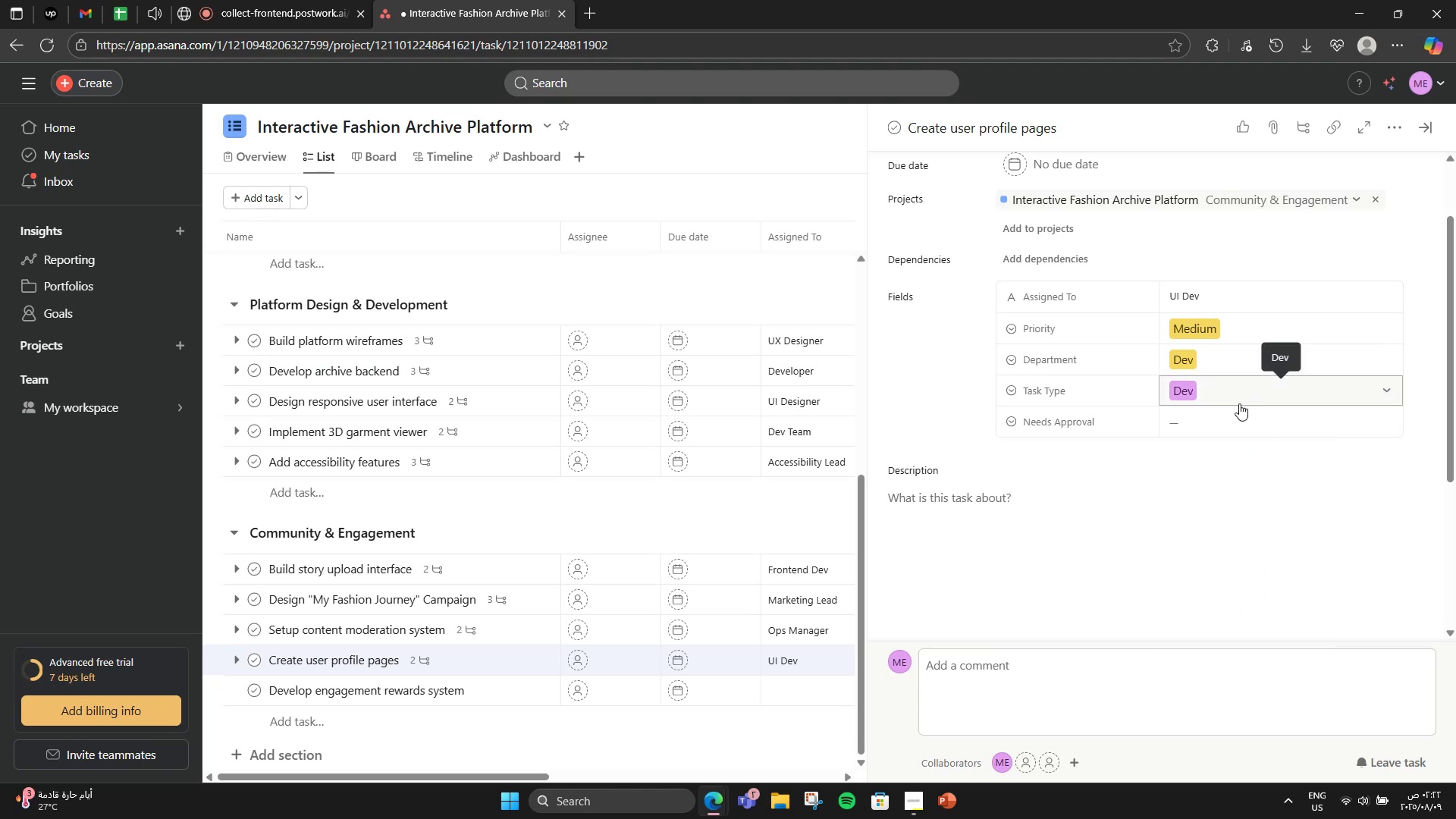 
left_click([1236, 411])
 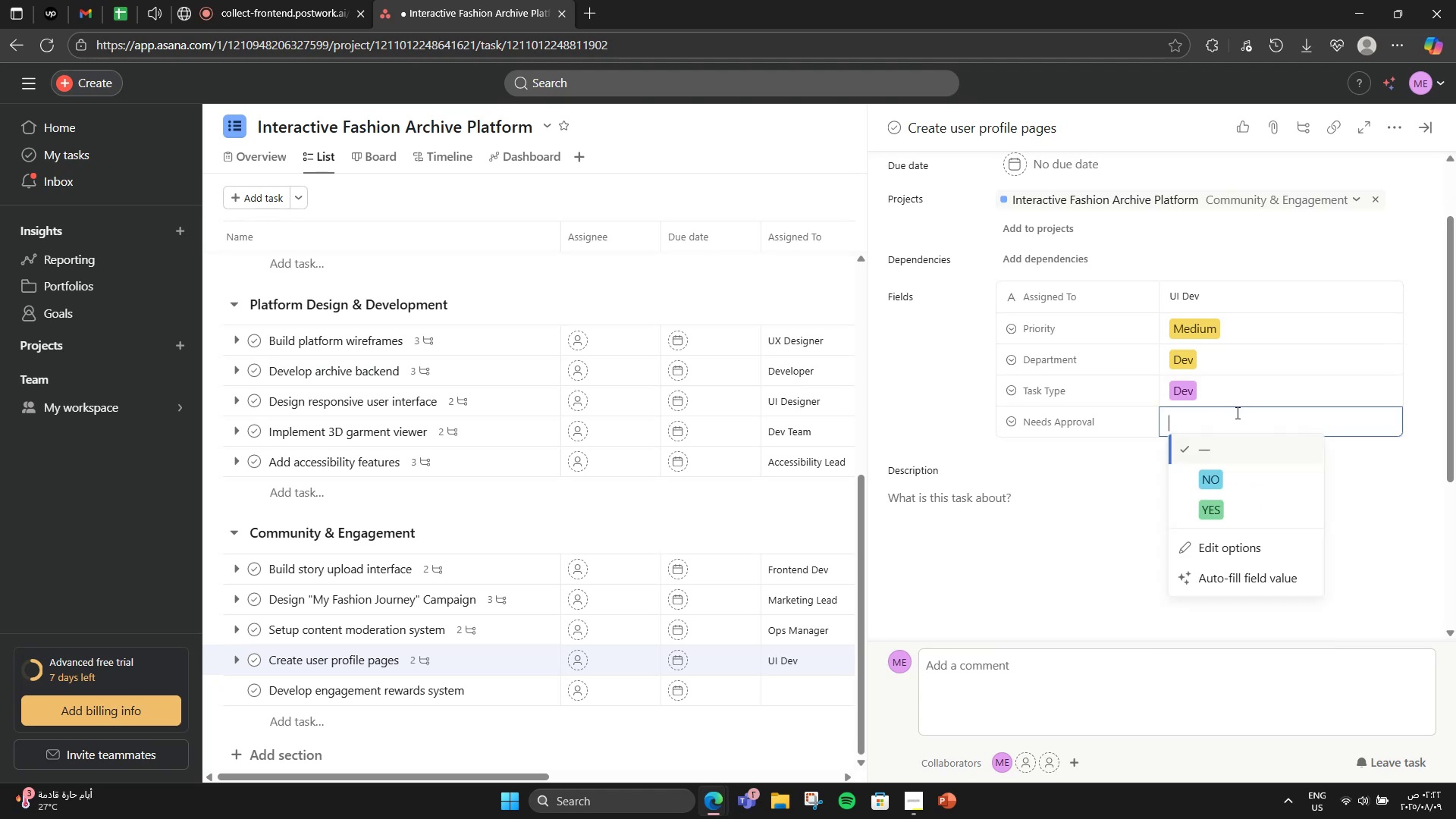 
left_click([1232, 475])
 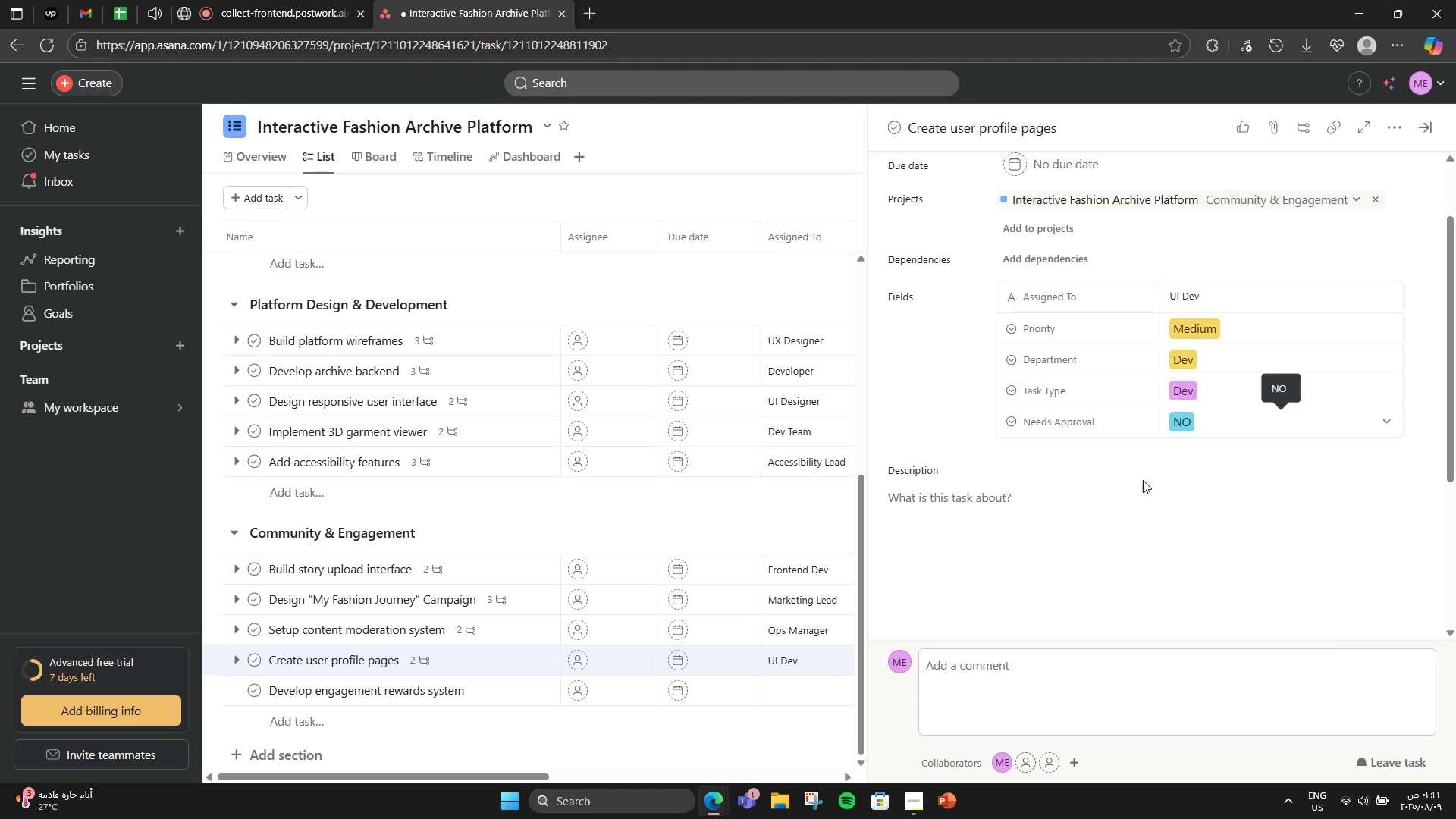 
scroll: coordinate [990, 480], scroll_direction: down, amount: 3.0
 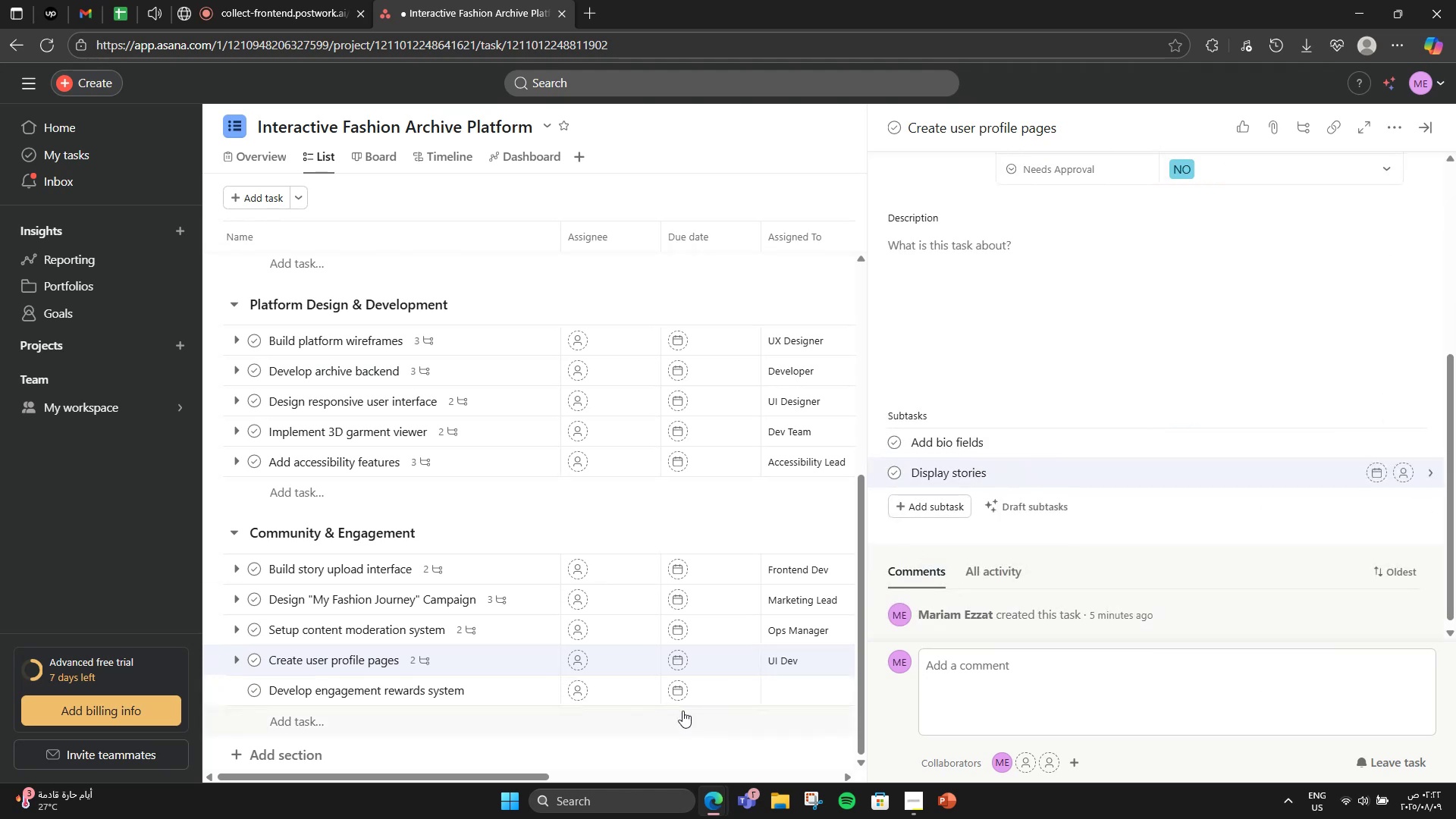 
scroll: coordinate [505, 676], scroll_direction: up, amount: 1.0
 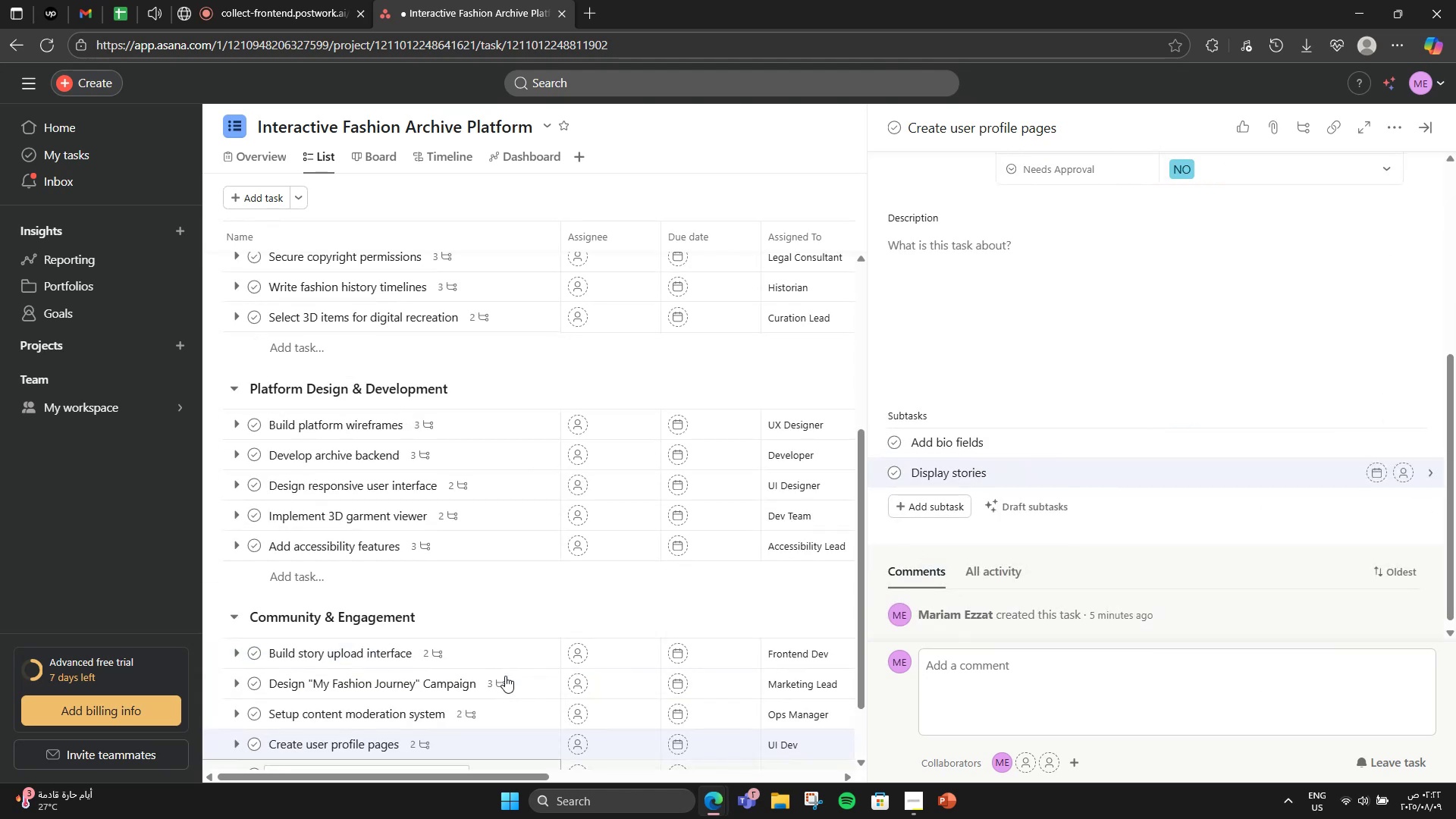 
left_click([505, 676])
 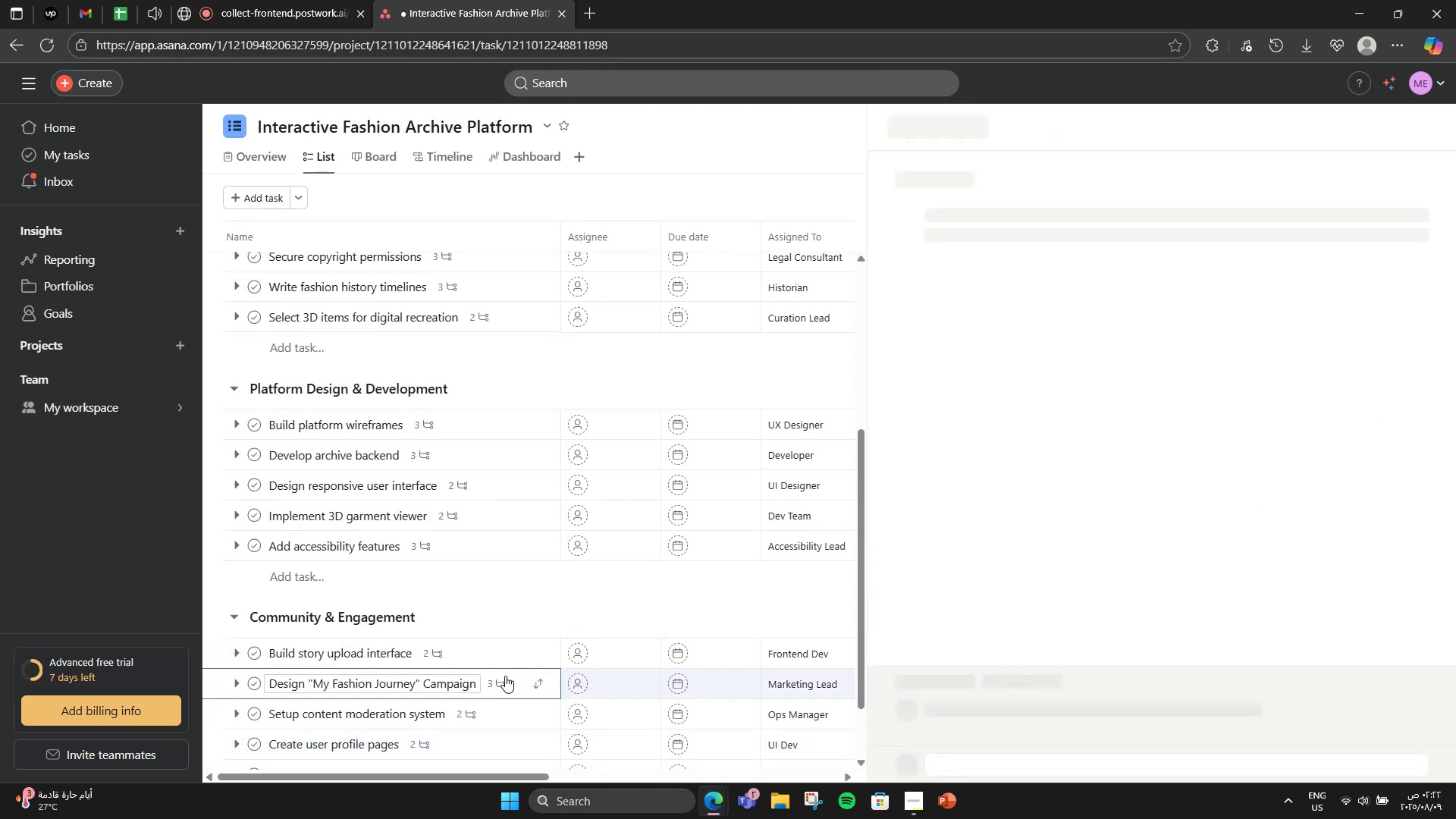 
scroll: coordinate [505, 676], scroll_direction: down, amount: 3.0
 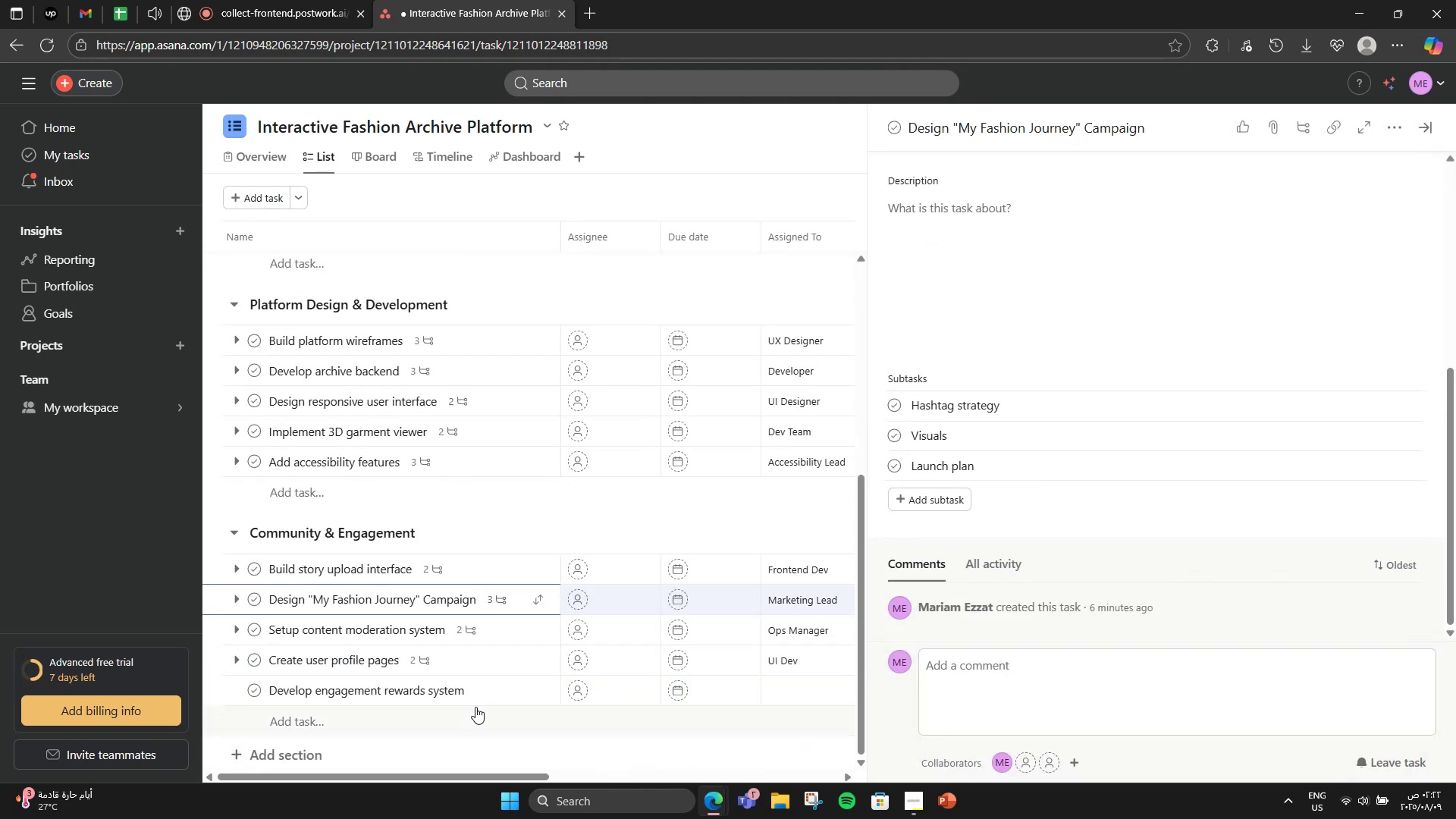 
left_click([494, 684])
 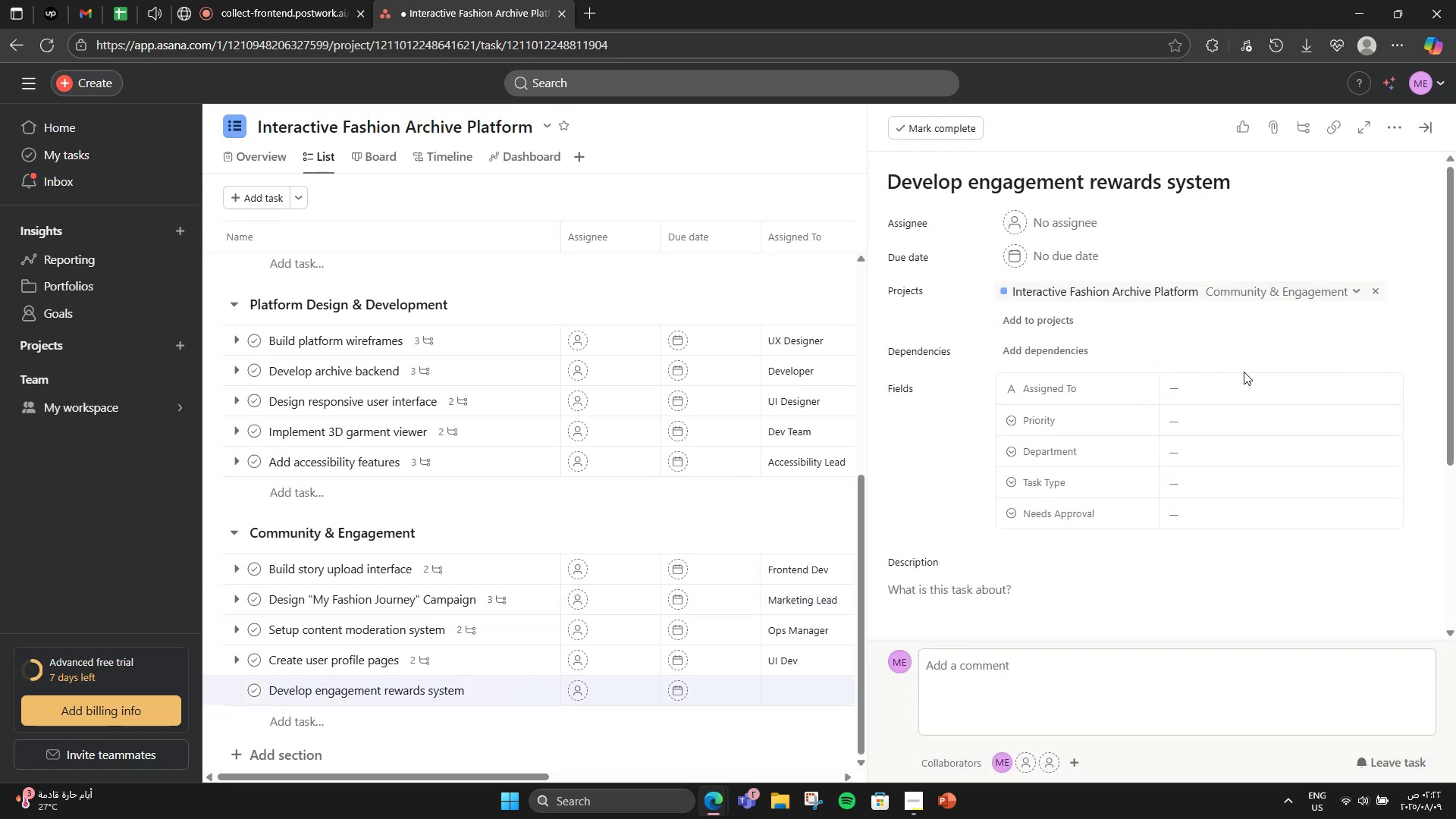 
scroll: coordinate [1217, 448], scroll_direction: down, amount: 3.0
 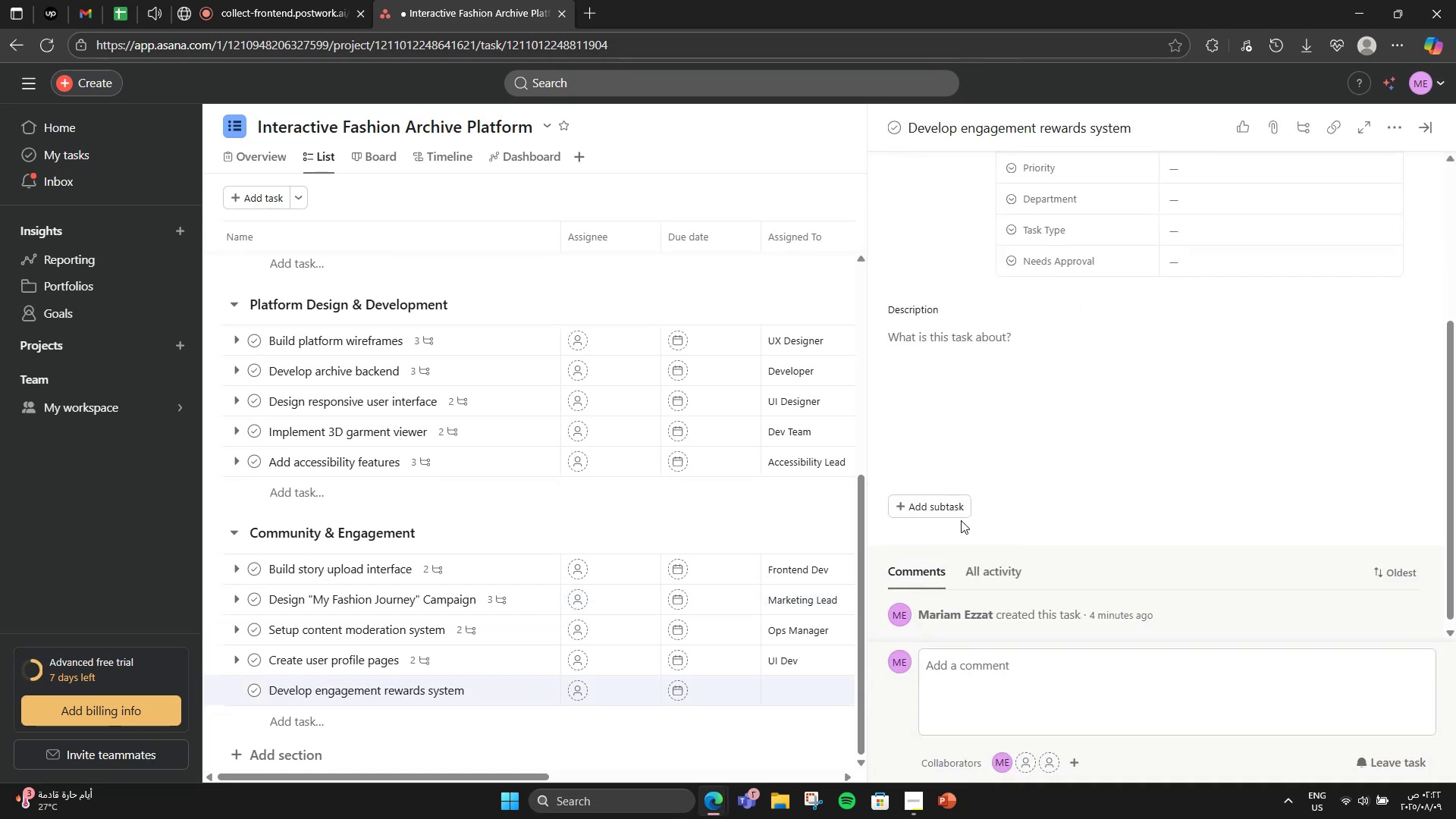 
left_click([961, 511])
 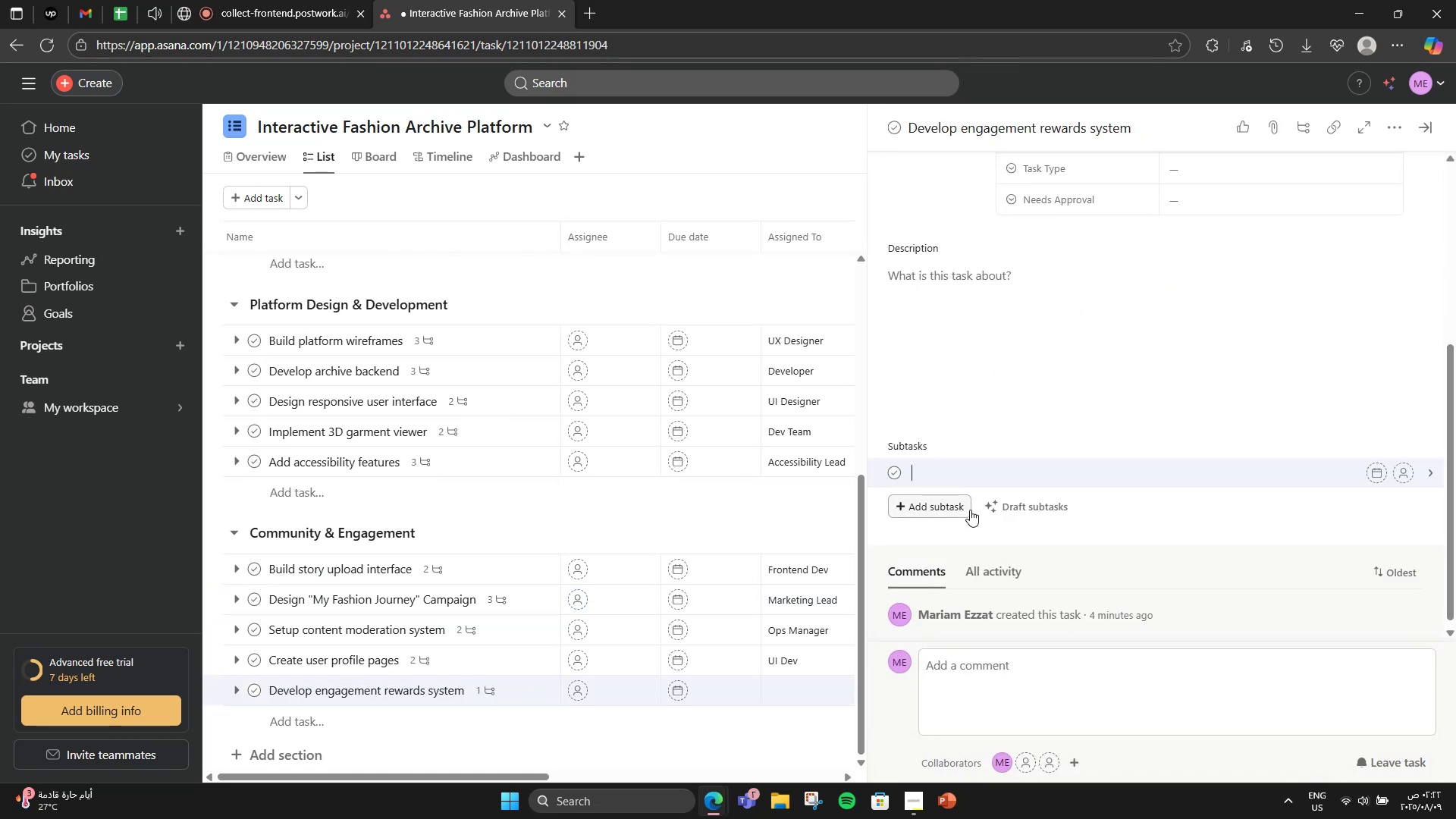 
type(Dei)
key(Backspace)
type(sign badges)
 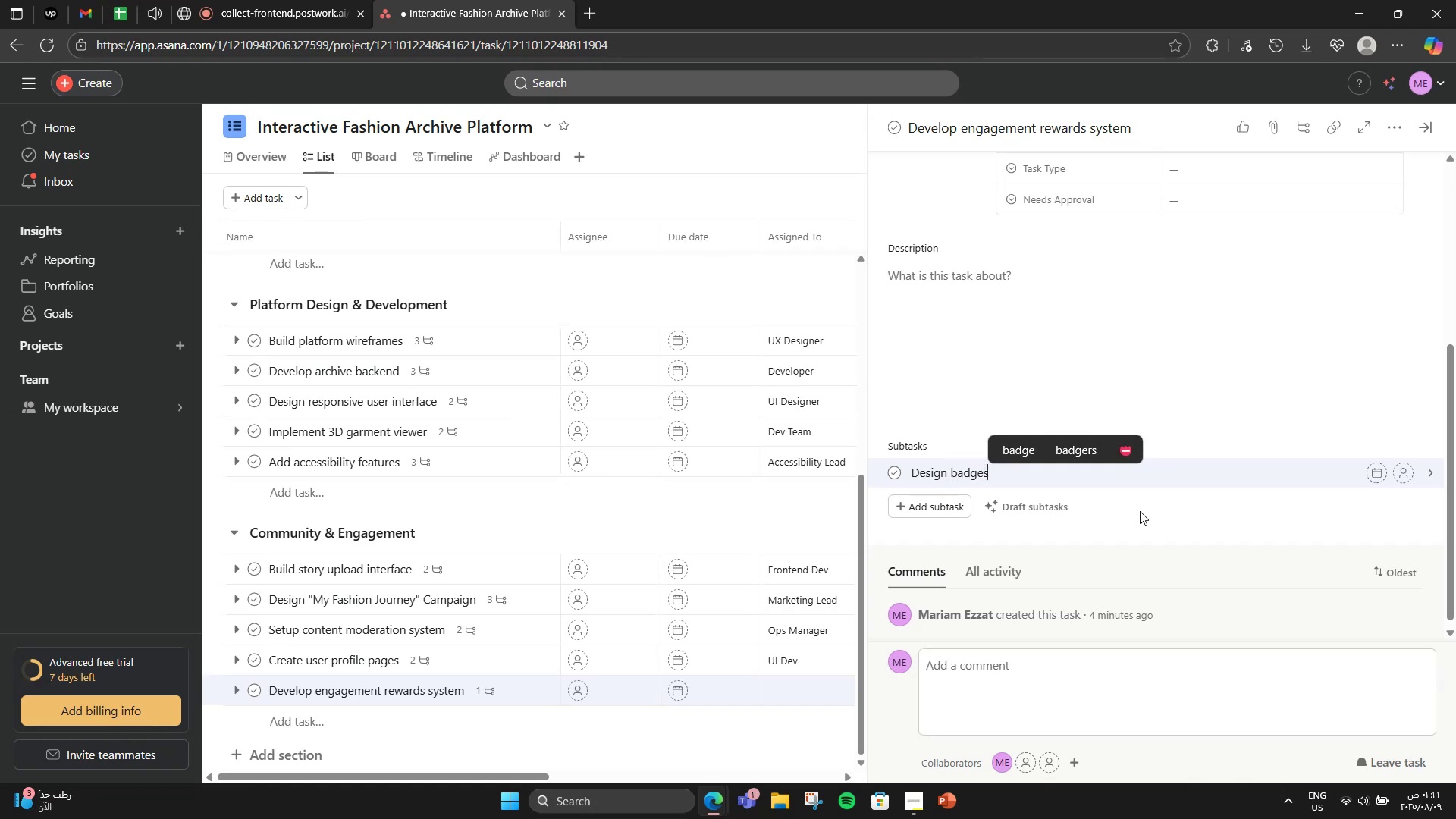 
key(Enter)
 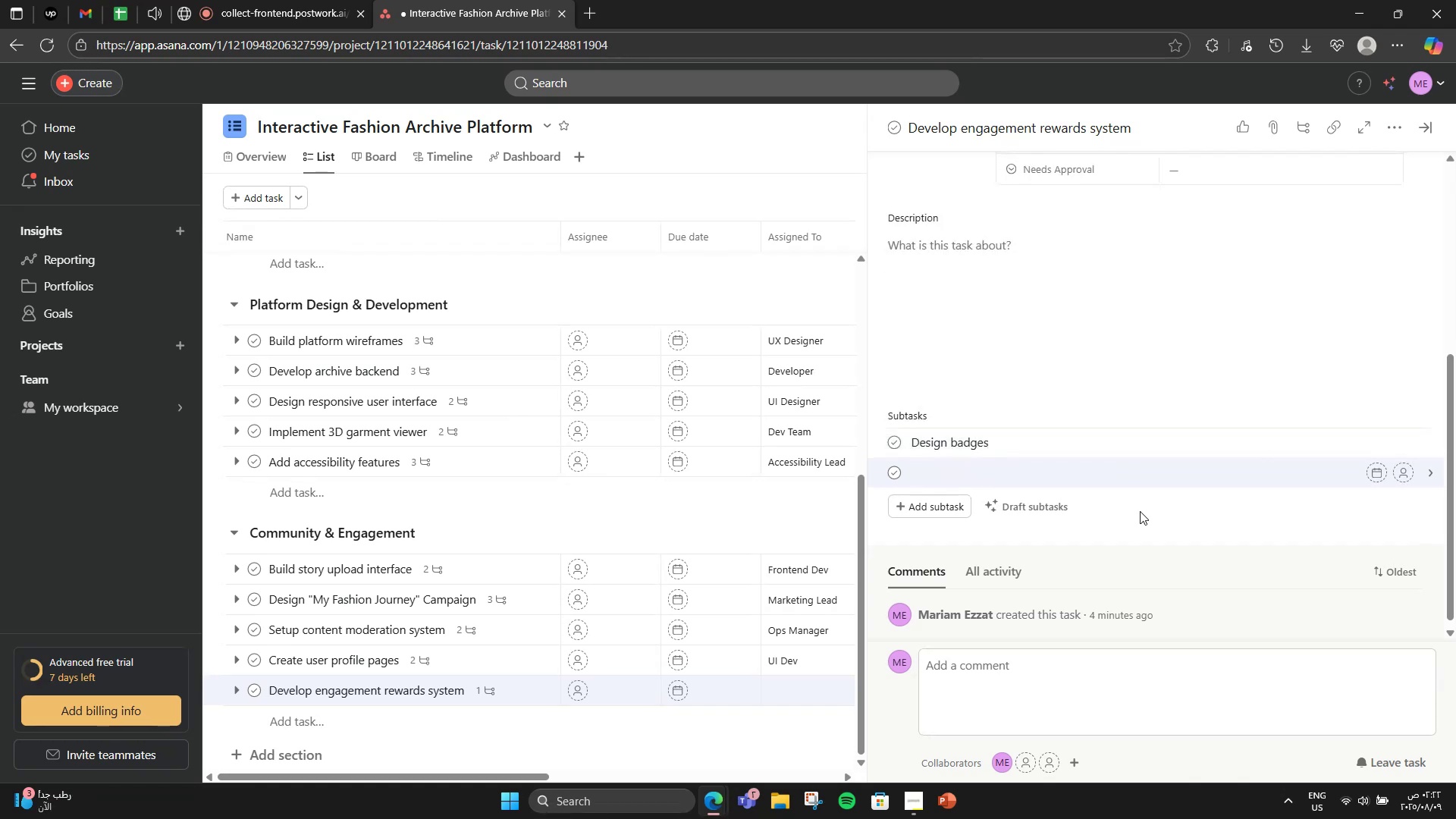 
type(Create contributiond )
key(Backspace)
key(Backspace)
type( )
 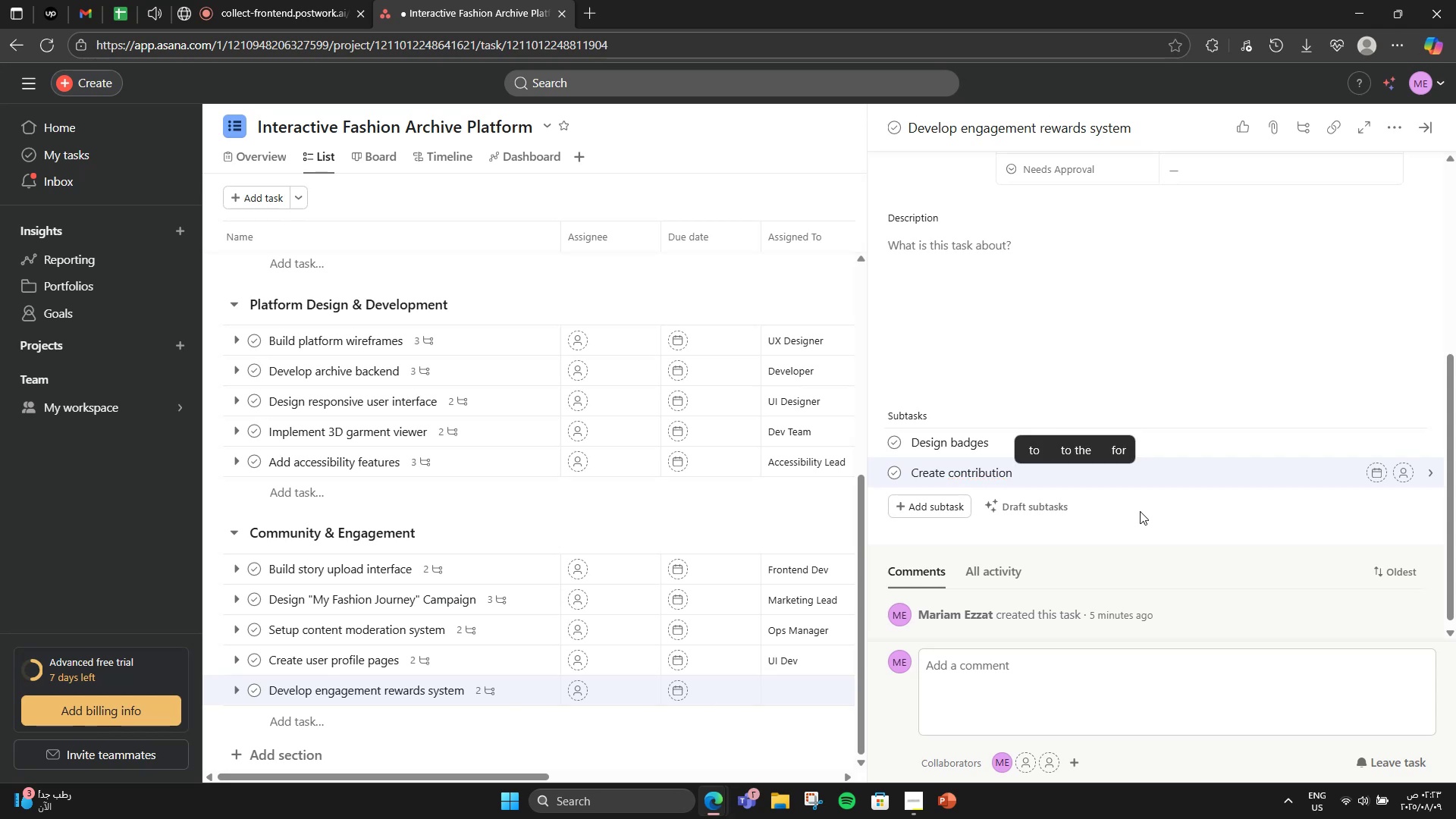 
type(tir)
key(Backspace)
type(ers)
 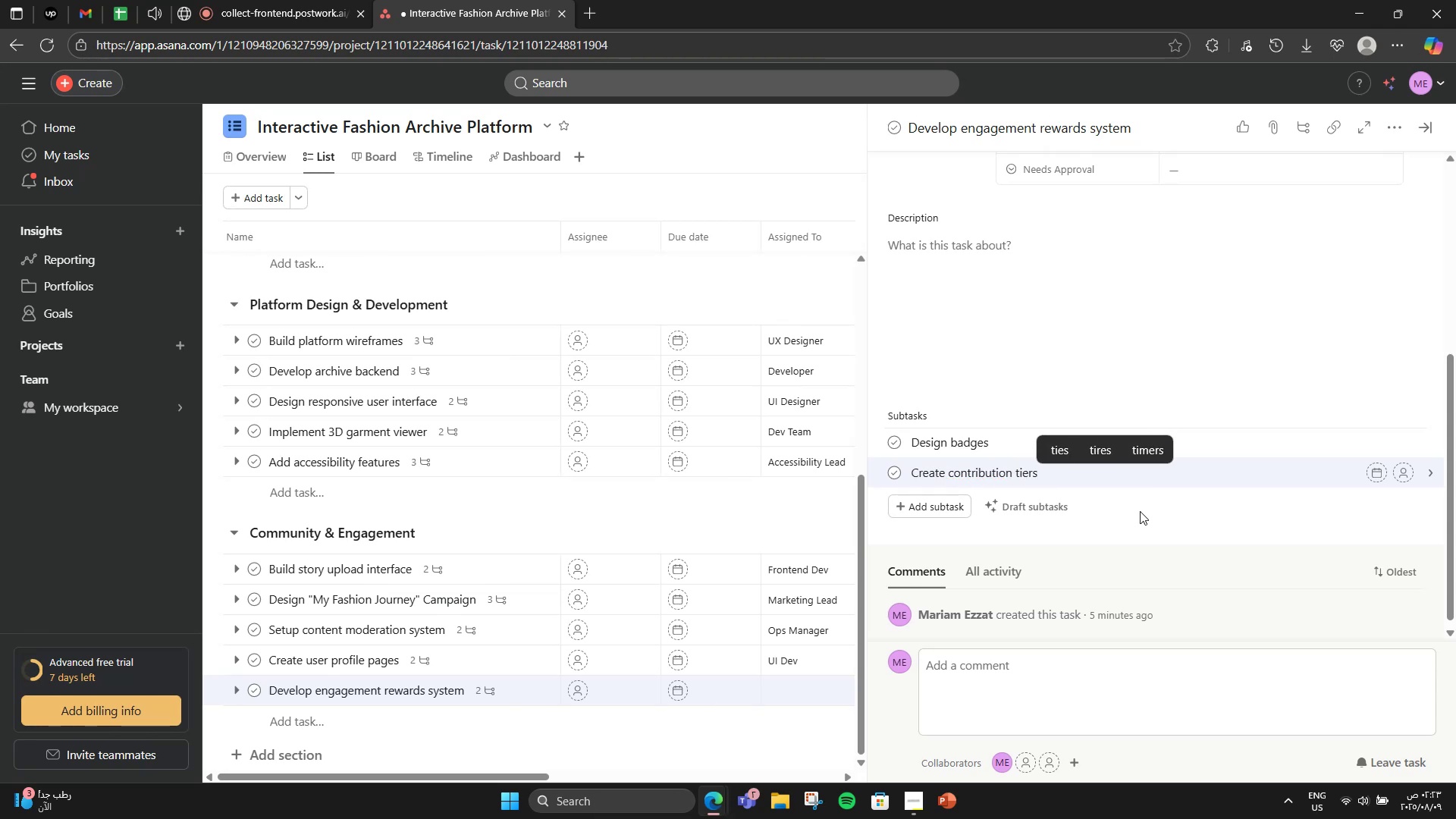 
scroll: coordinate [1191, 350], scroll_direction: up, amount: 5.0
 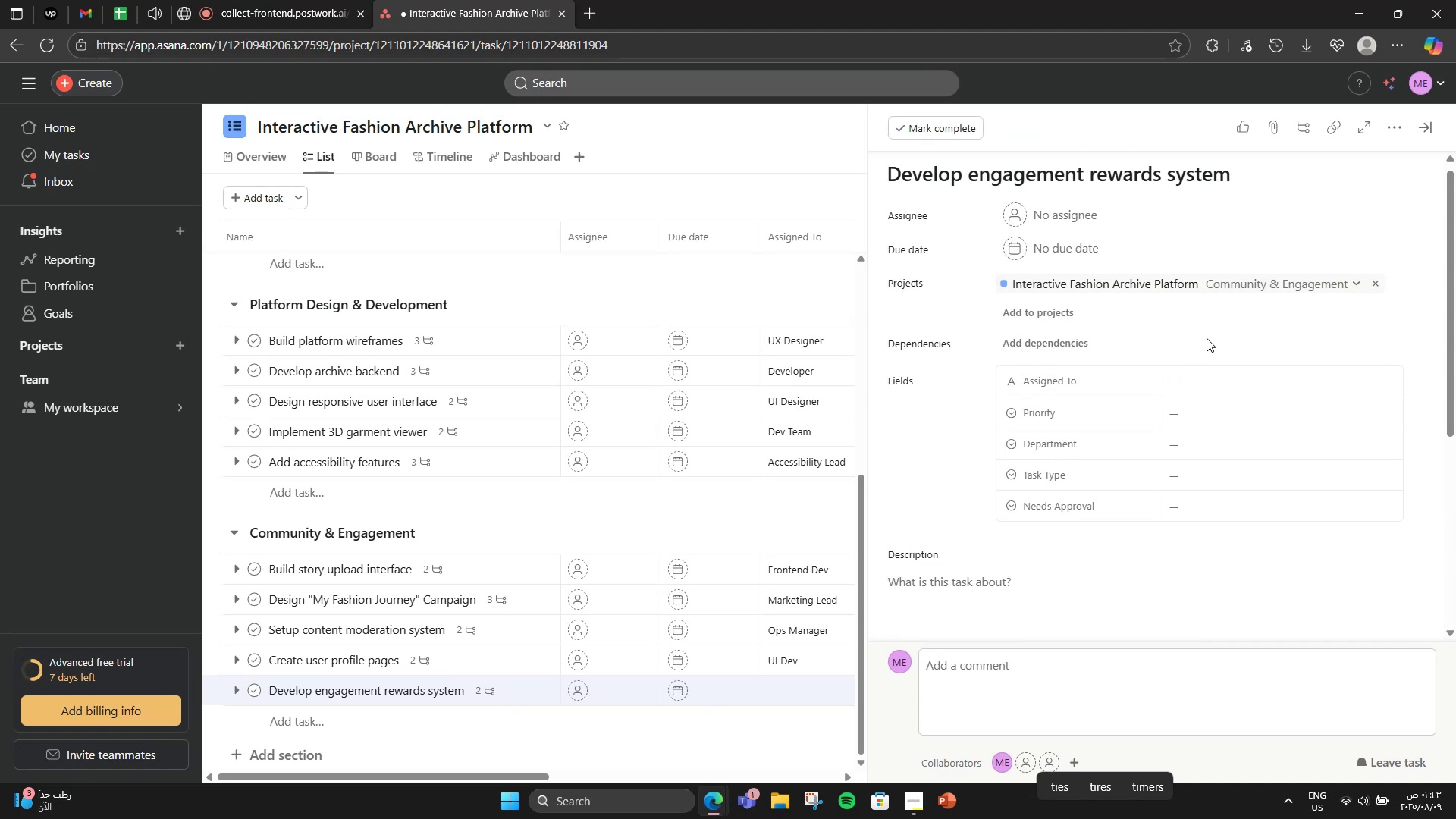 
left_click([1207, 371])
 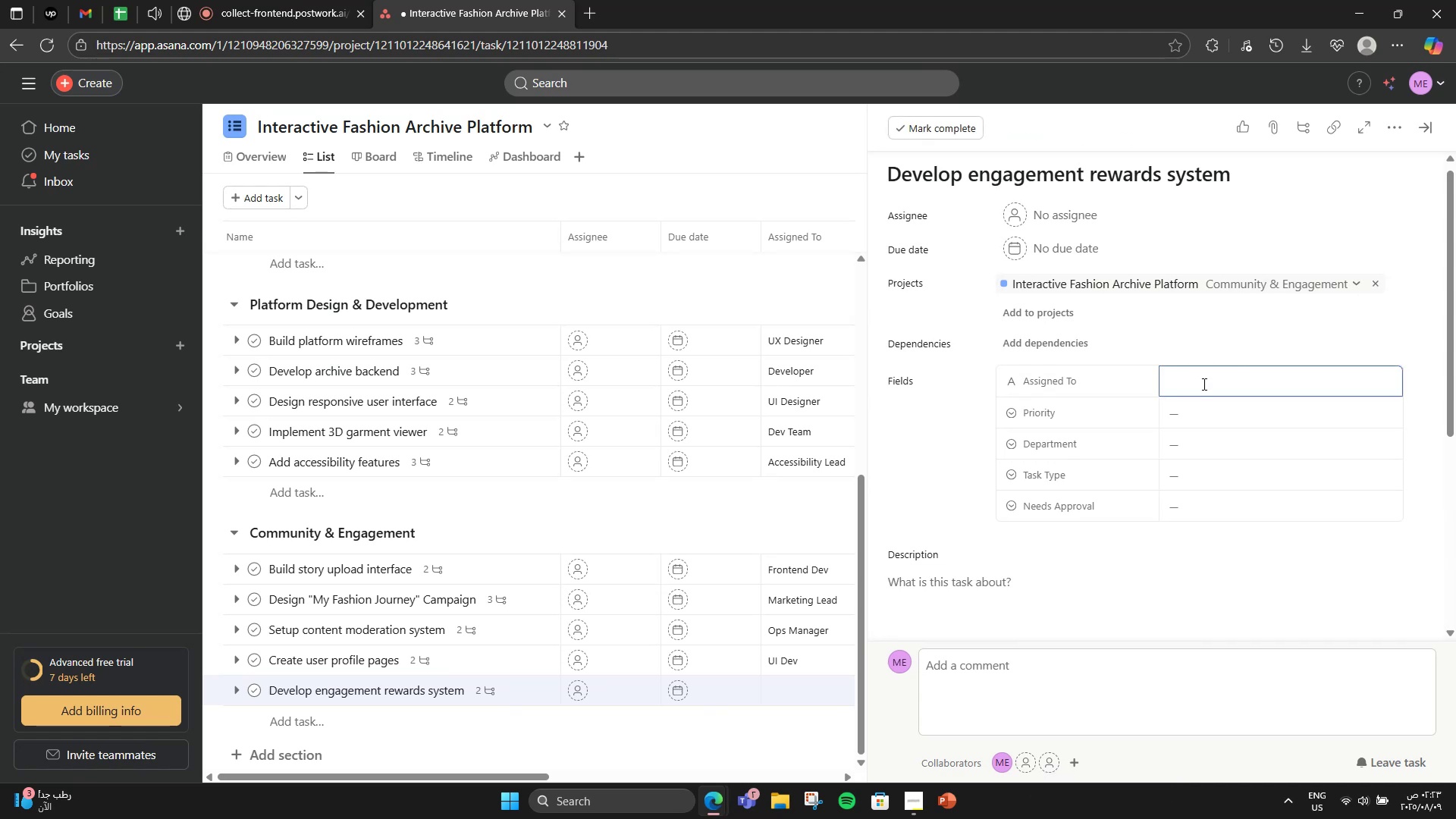 
type(Community Manager)
 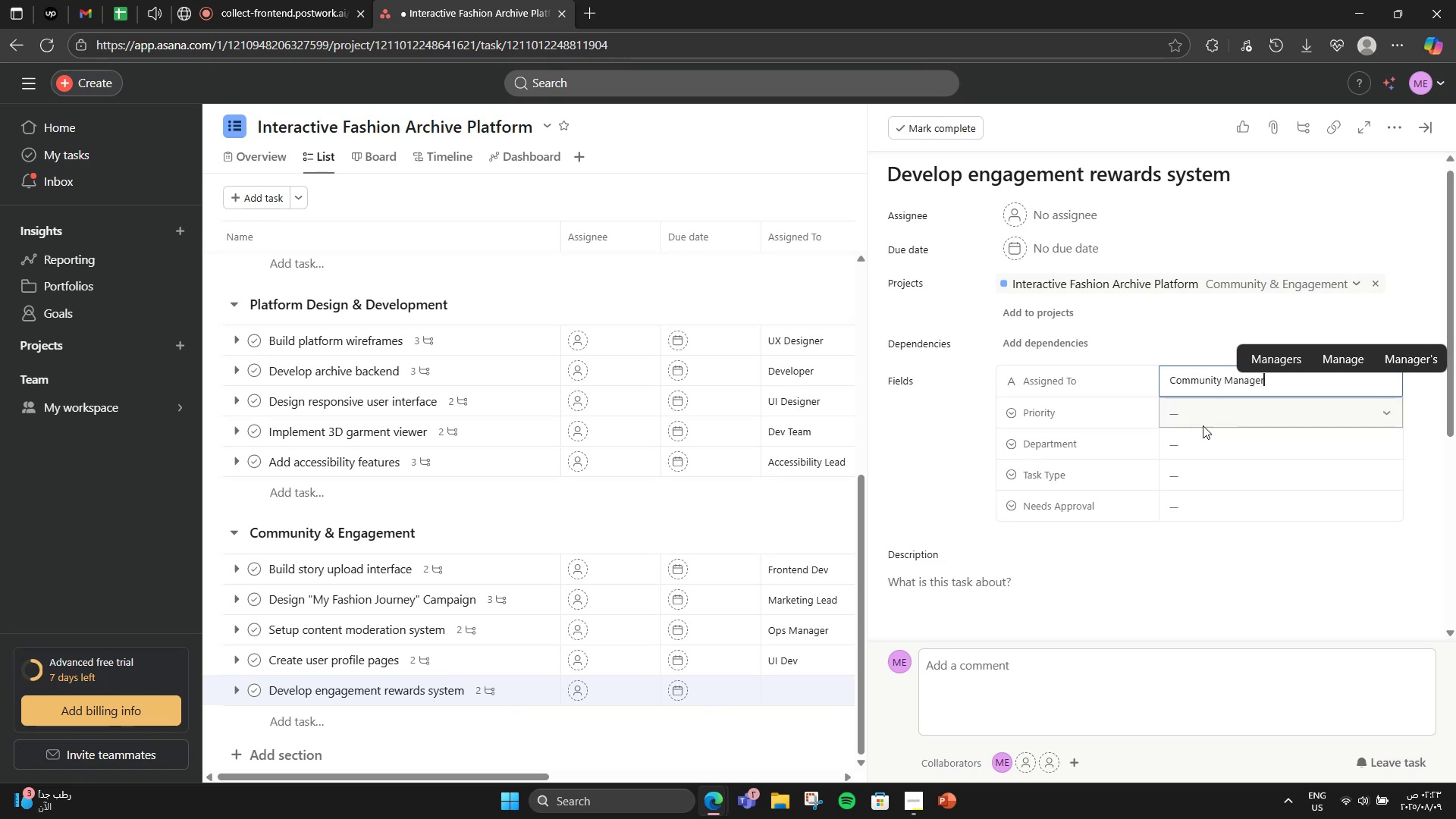 
double_click([1205, 406])
 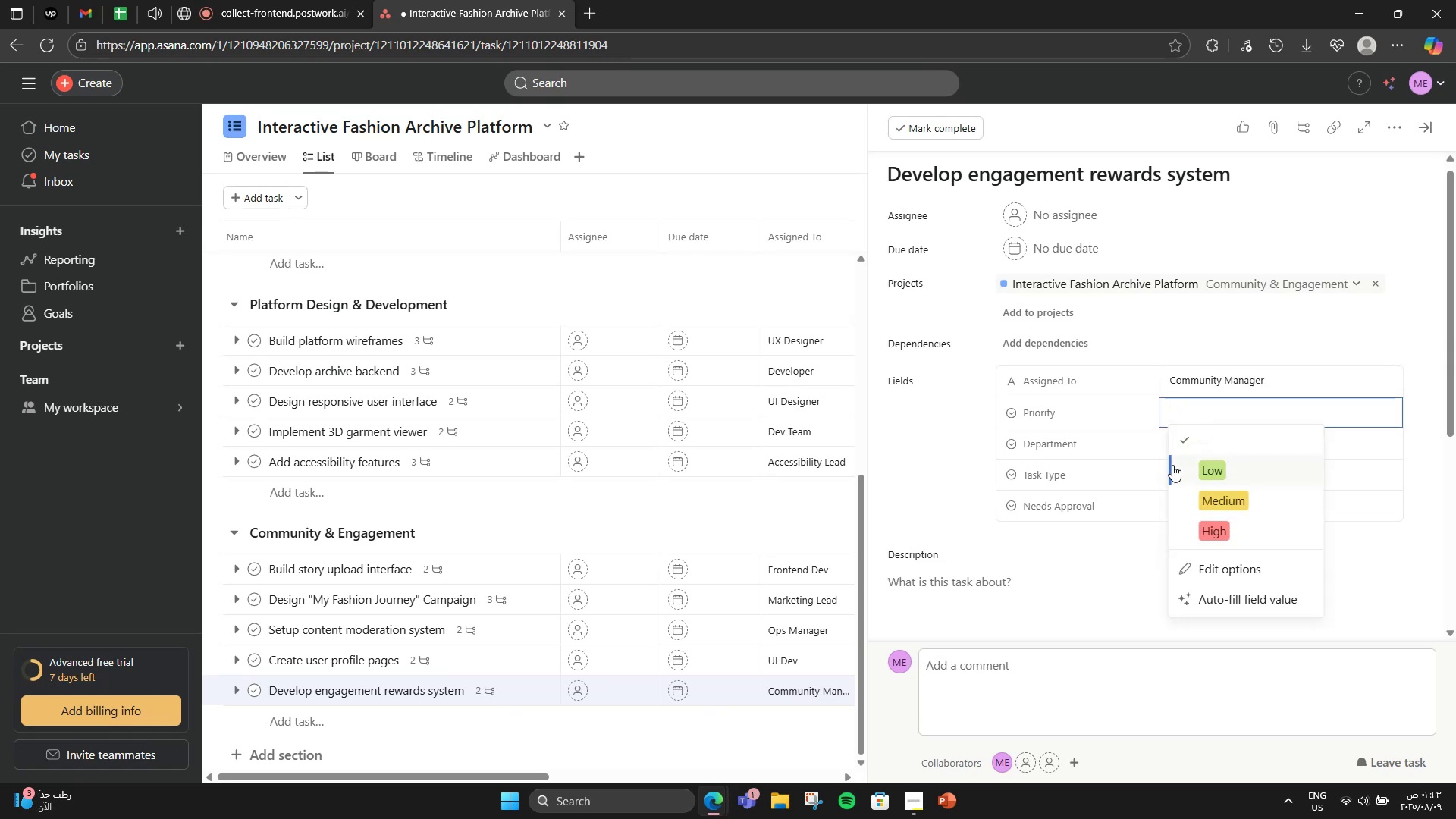 
left_click([1172, 465])
 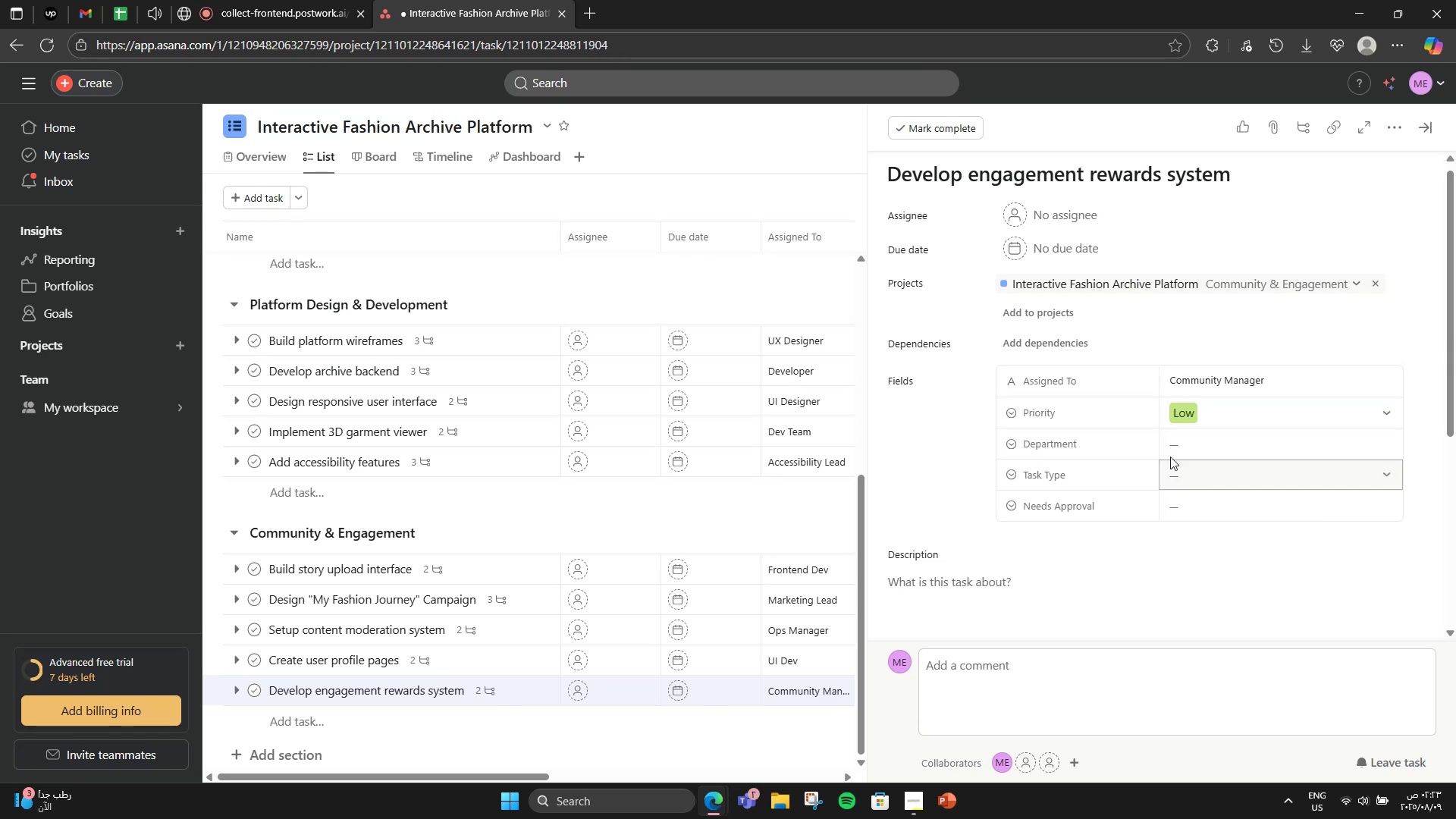 
left_click([1174, 448])
 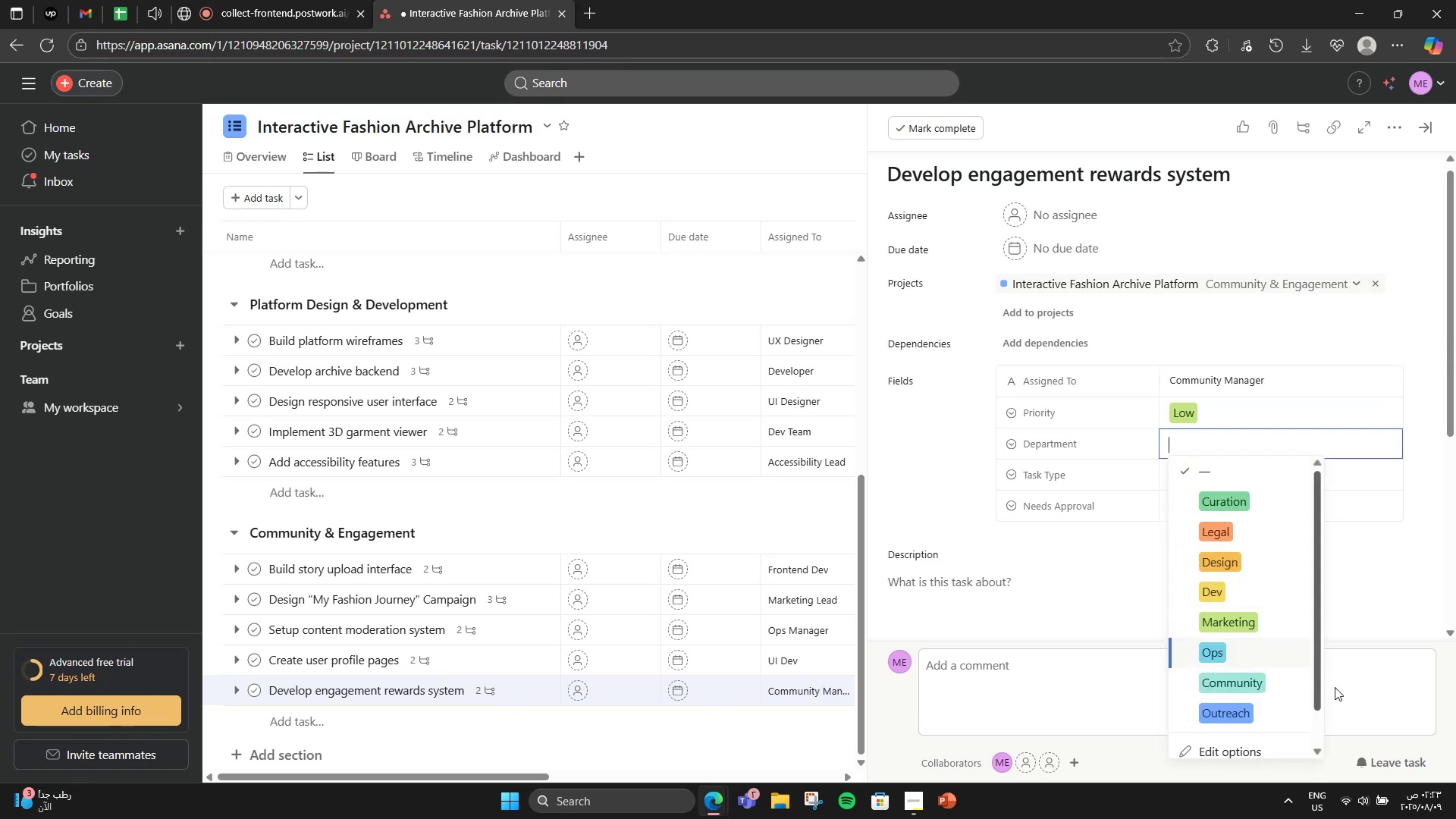 
left_click([1258, 677])
 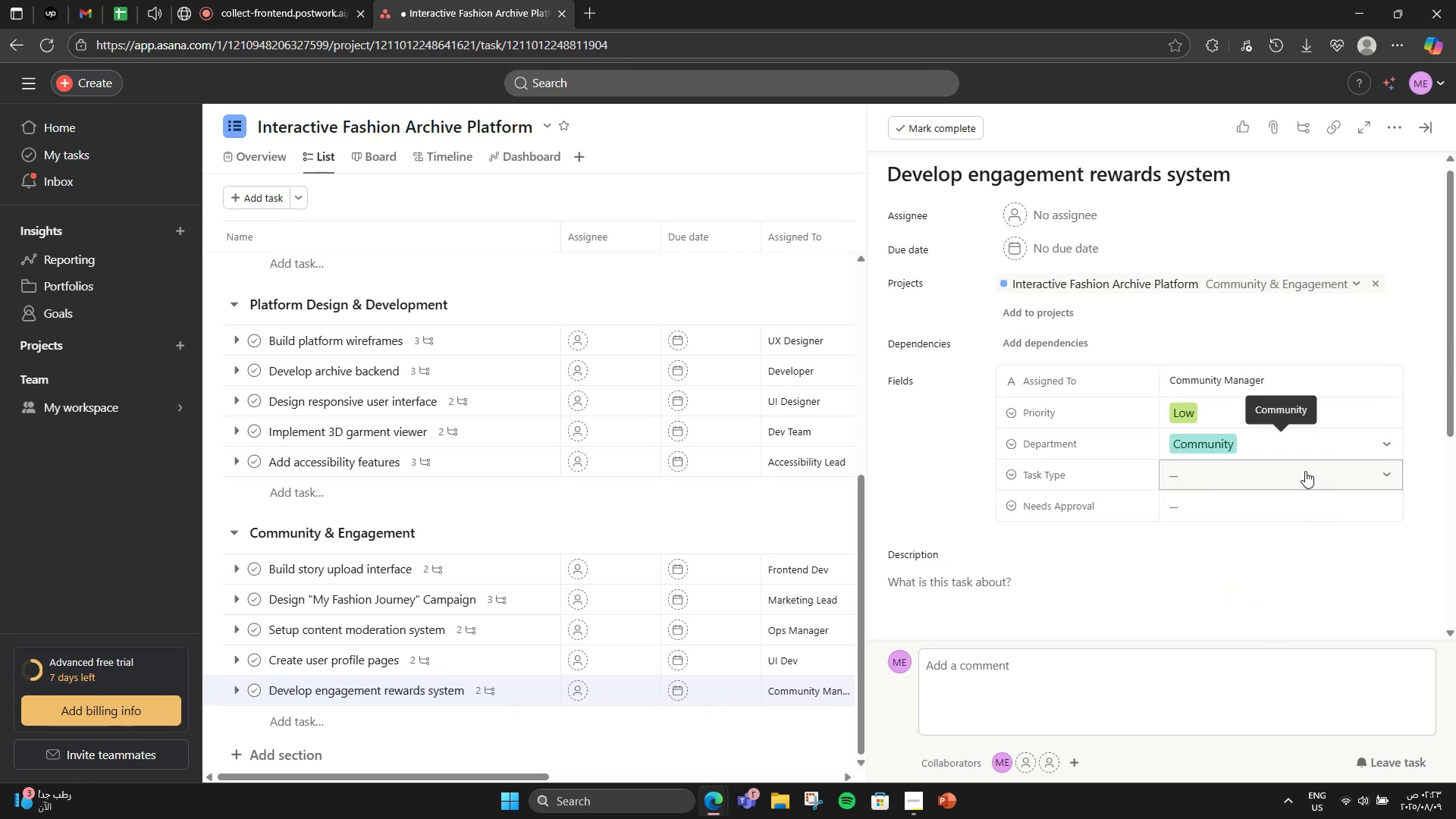 
left_click([1305, 471])
 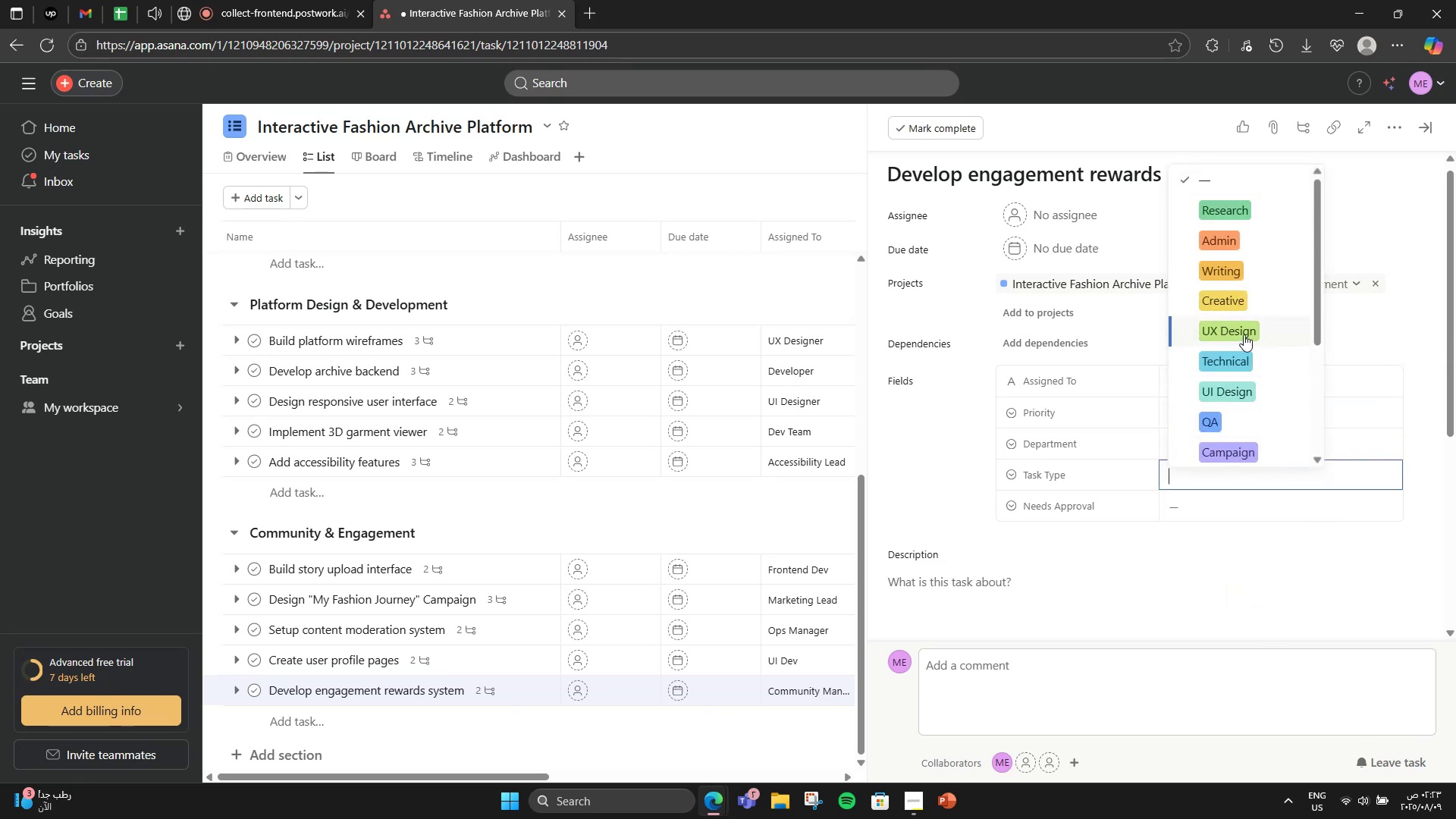 
scroll: coordinate [1242, 367], scroll_direction: down, amount: 2.0
 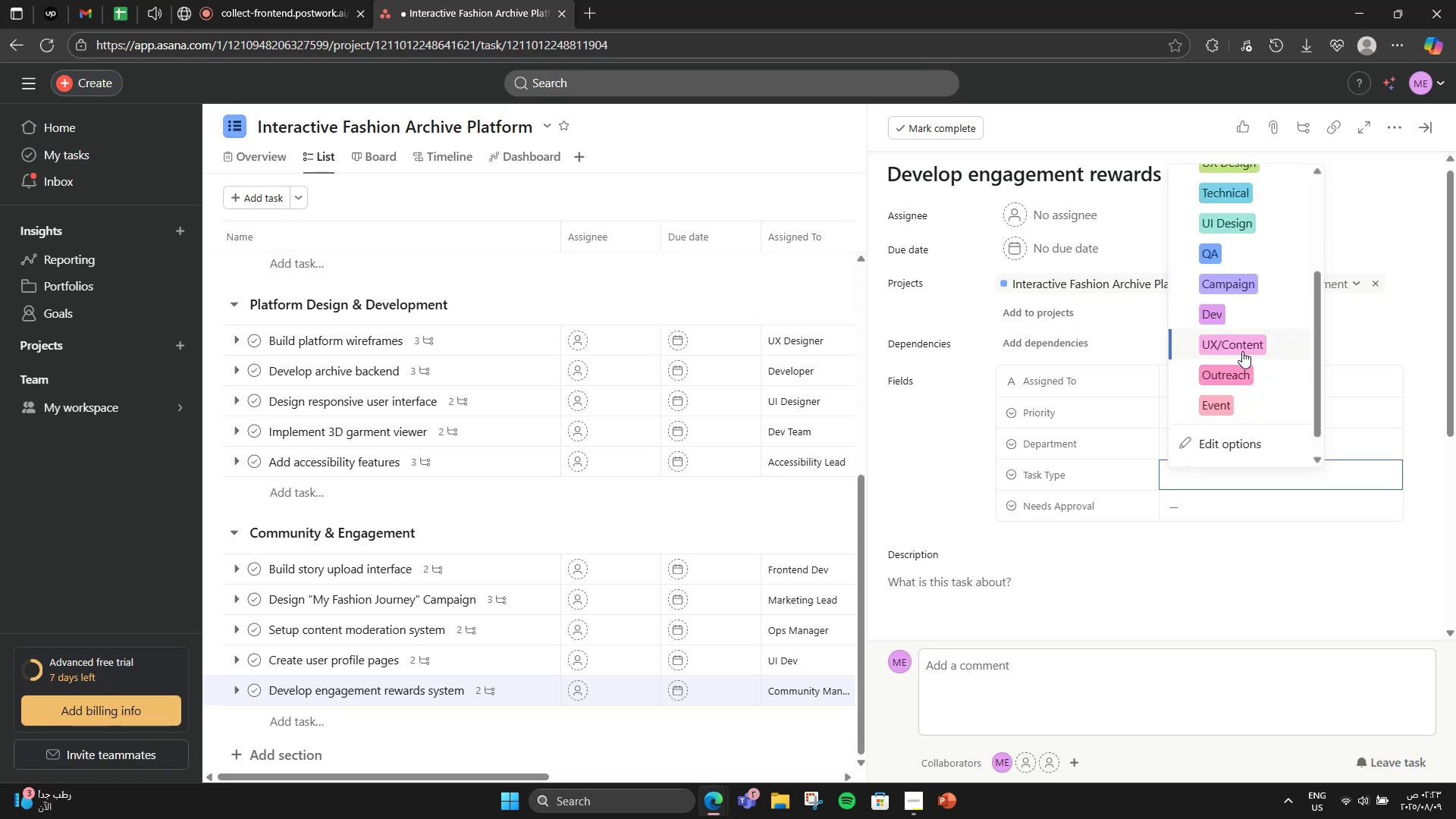 
left_click([1242, 340])
 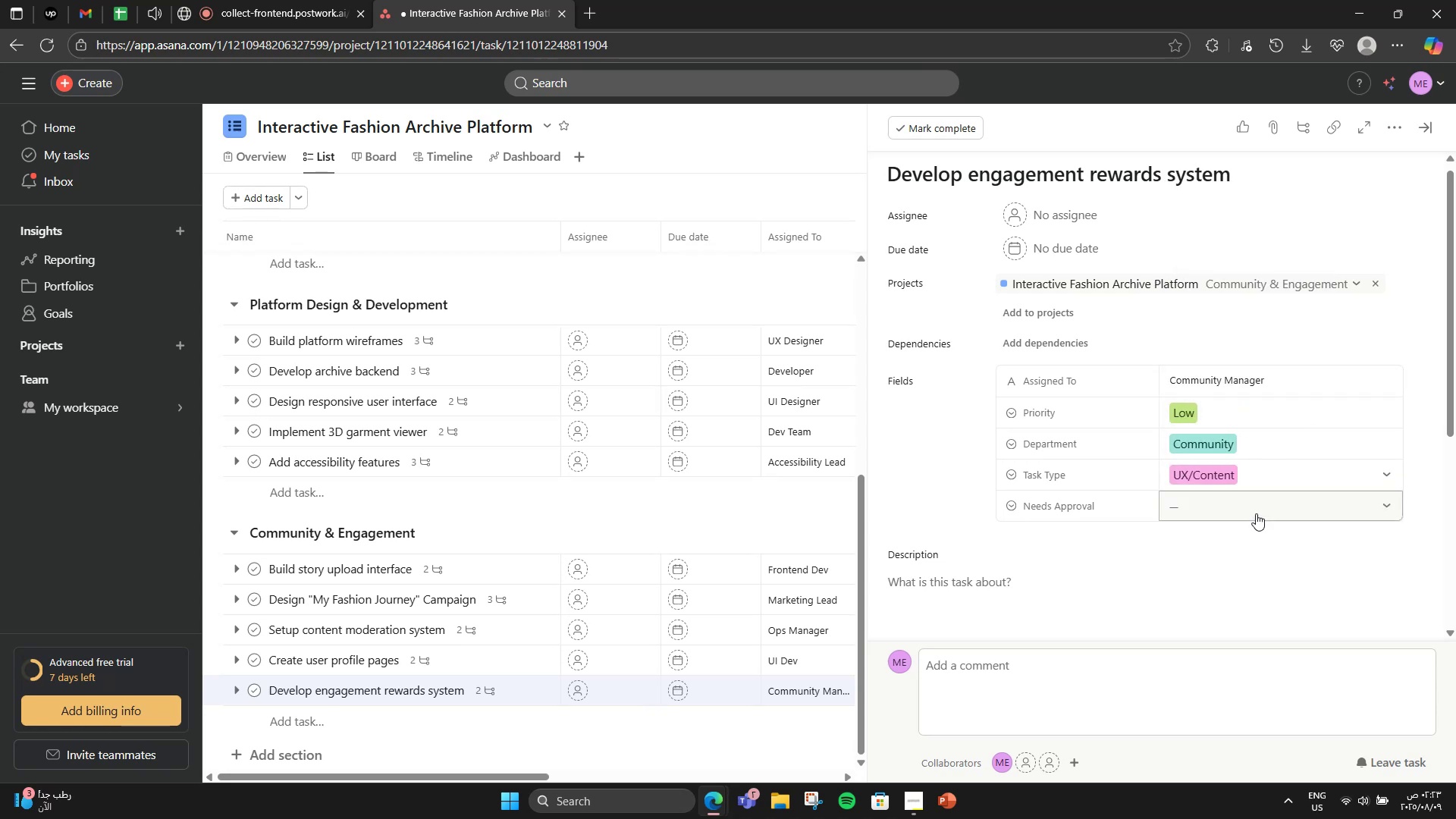 
left_click([1256, 513])
 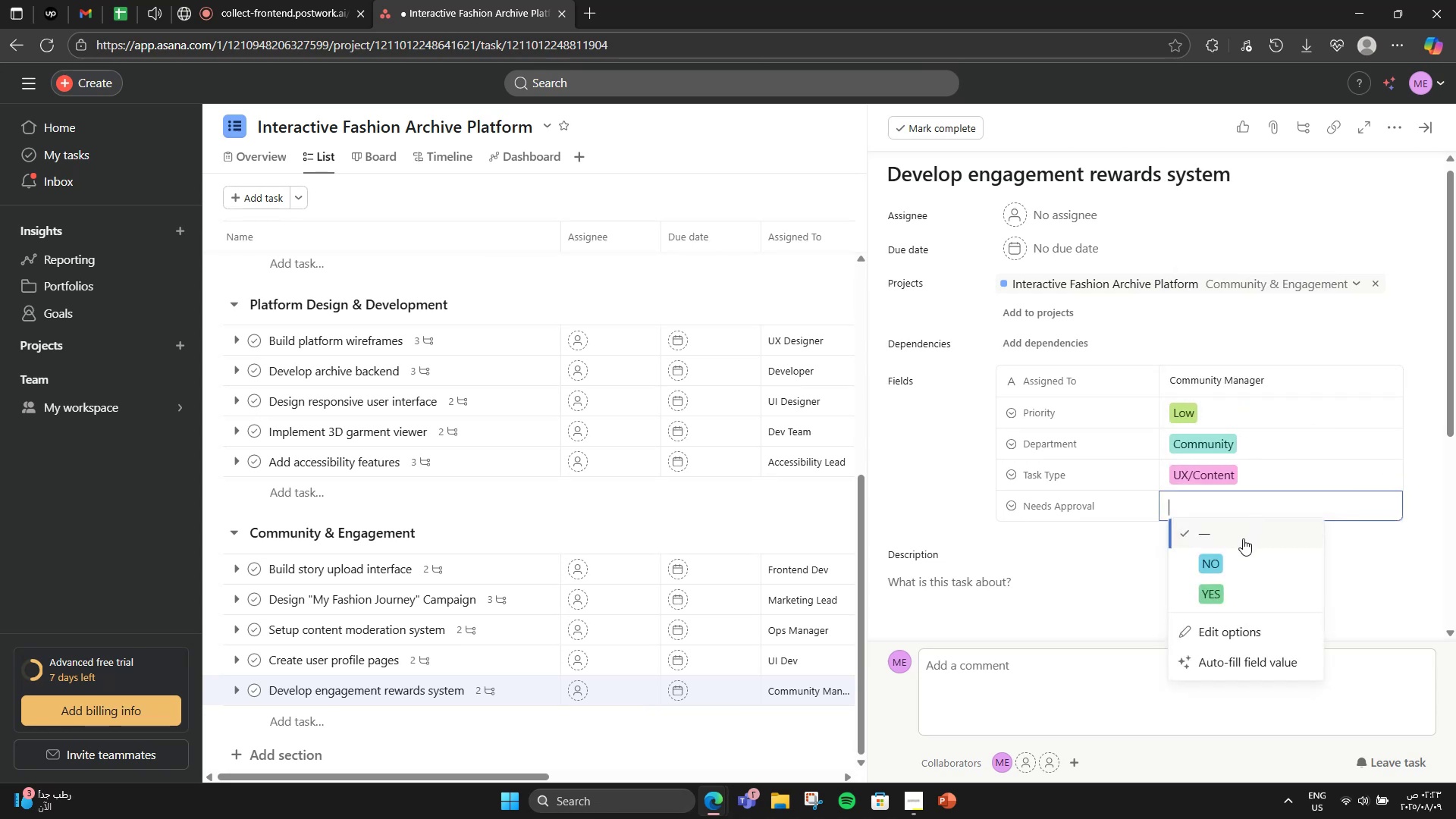 
left_click([1224, 568])
 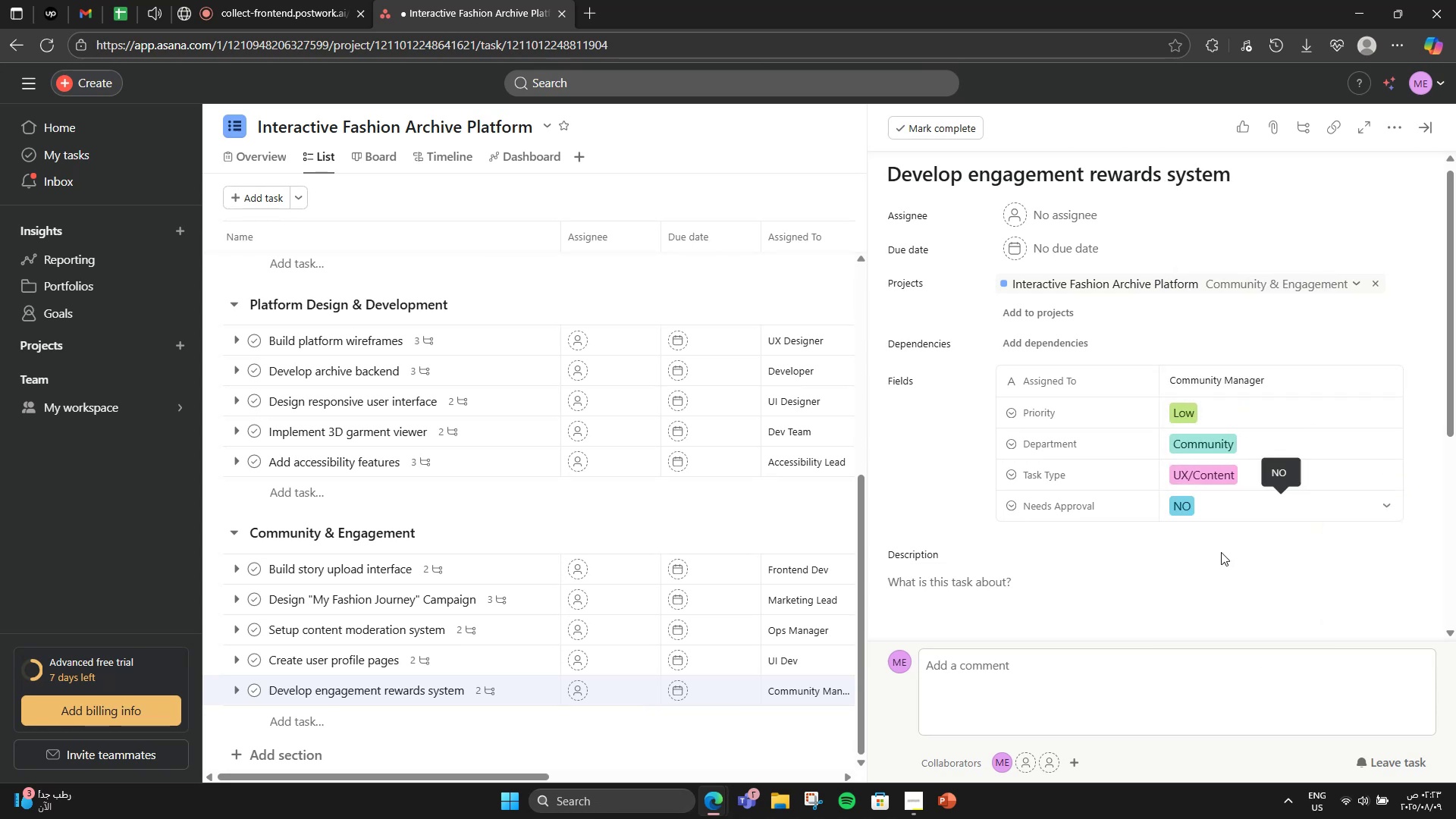 
scroll: coordinate [1057, 325], scroll_direction: down, amount: 3.0
 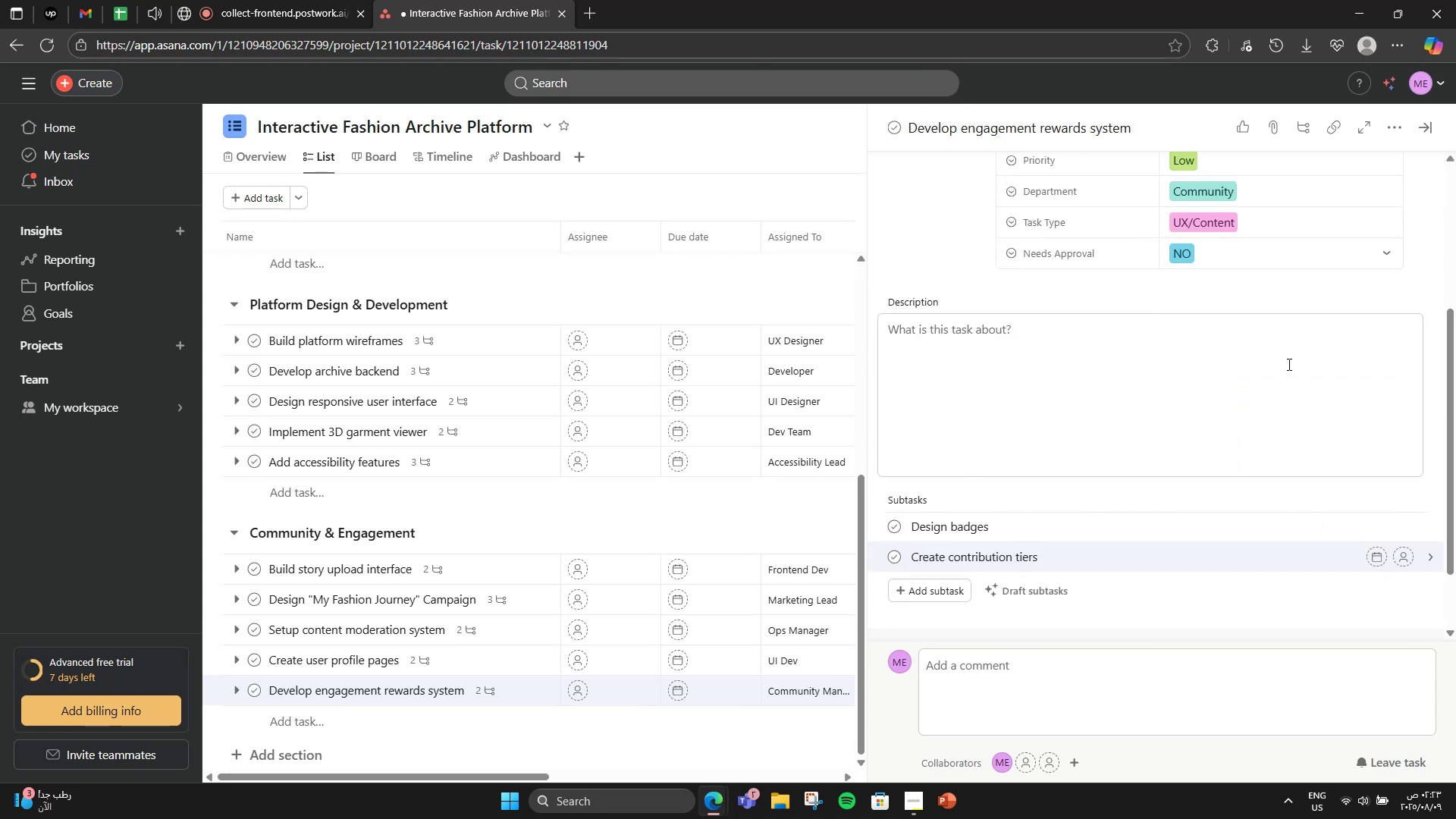 
left_click([1431, 127])
 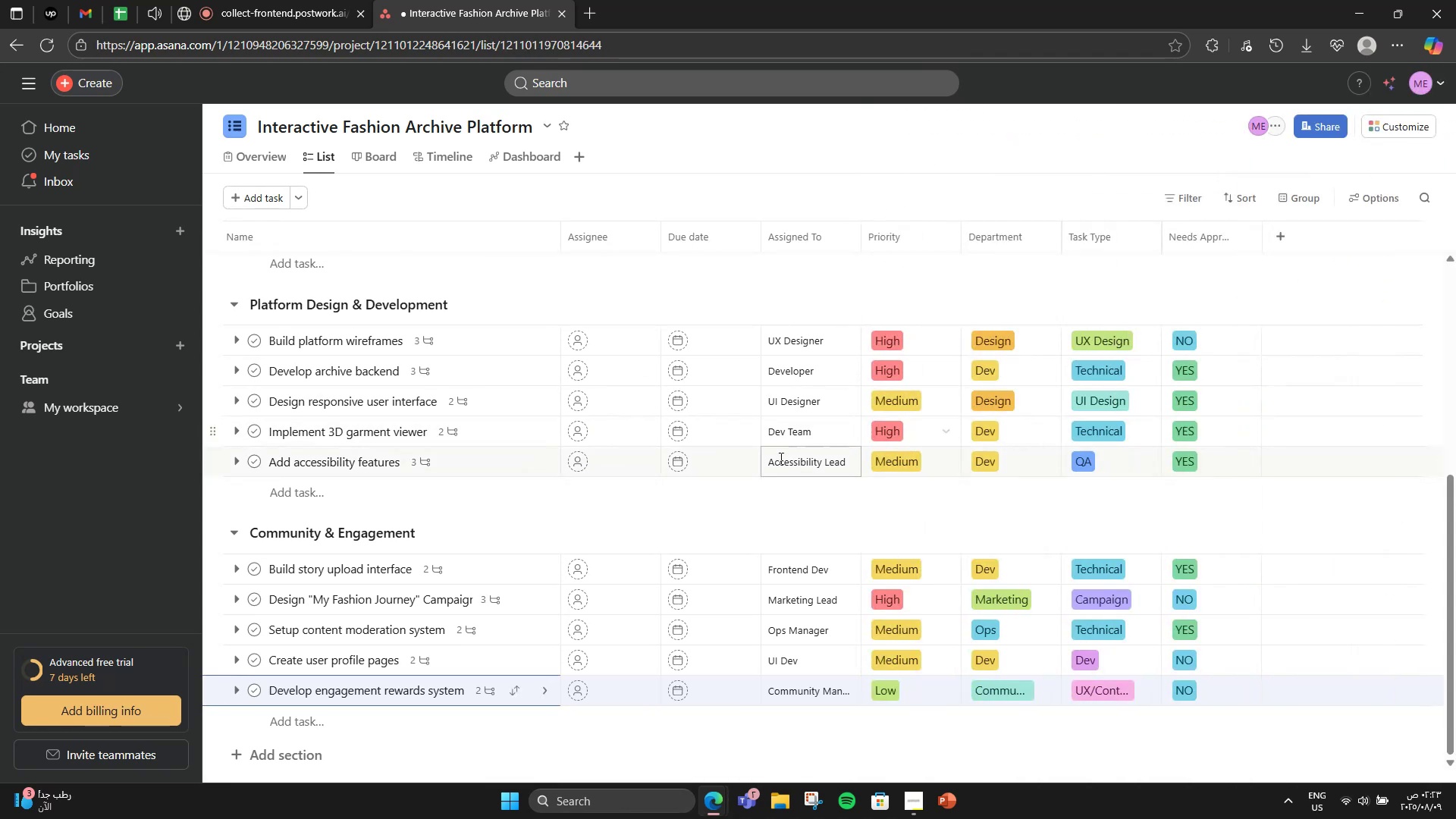 
scroll: coordinate [761, 463], scroll_direction: down, amount: 3.0
 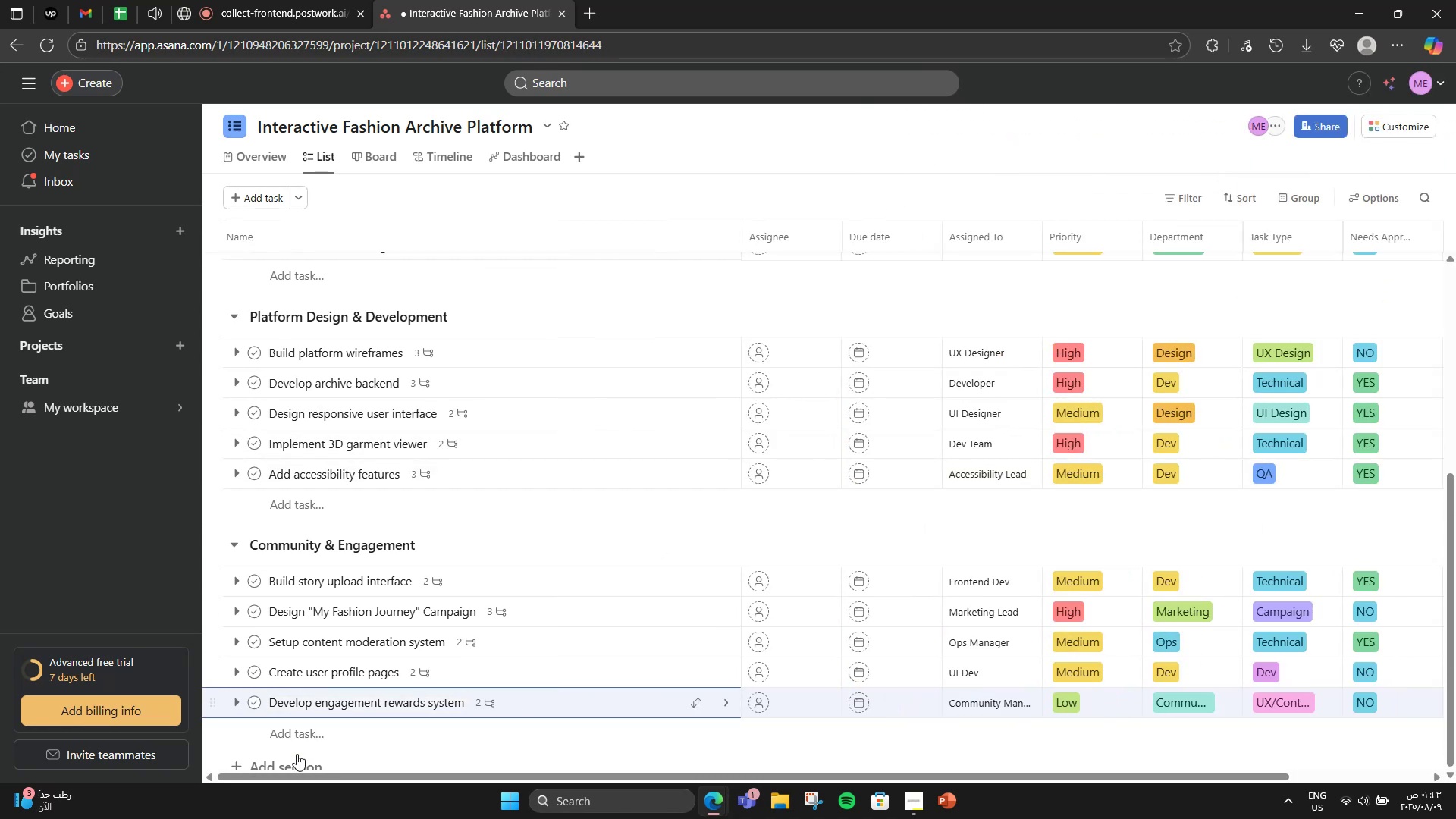 
left_click([296, 755])
 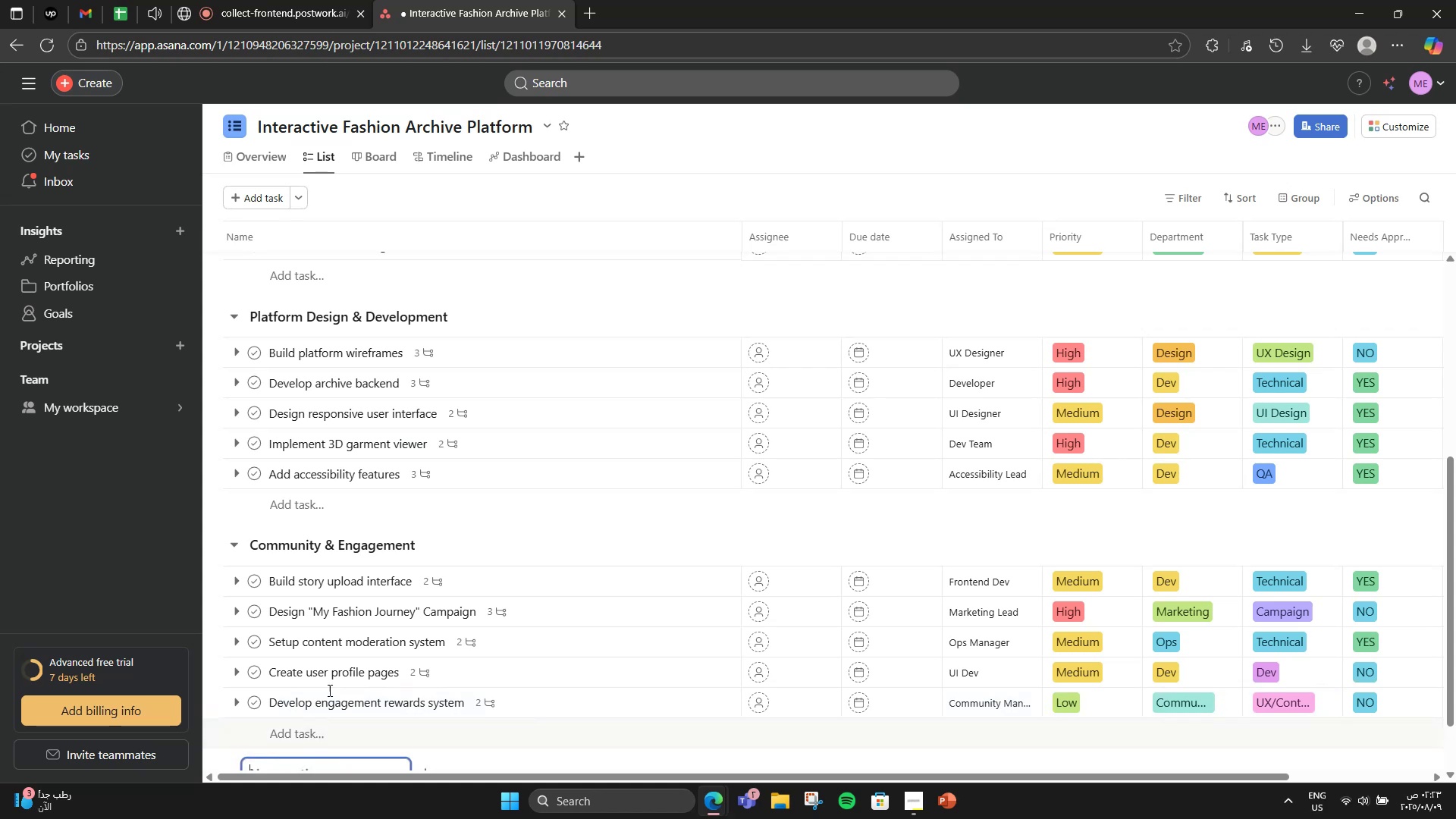 
scroll: coordinate [381, 610], scroll_direction: down, amount: 4.0
 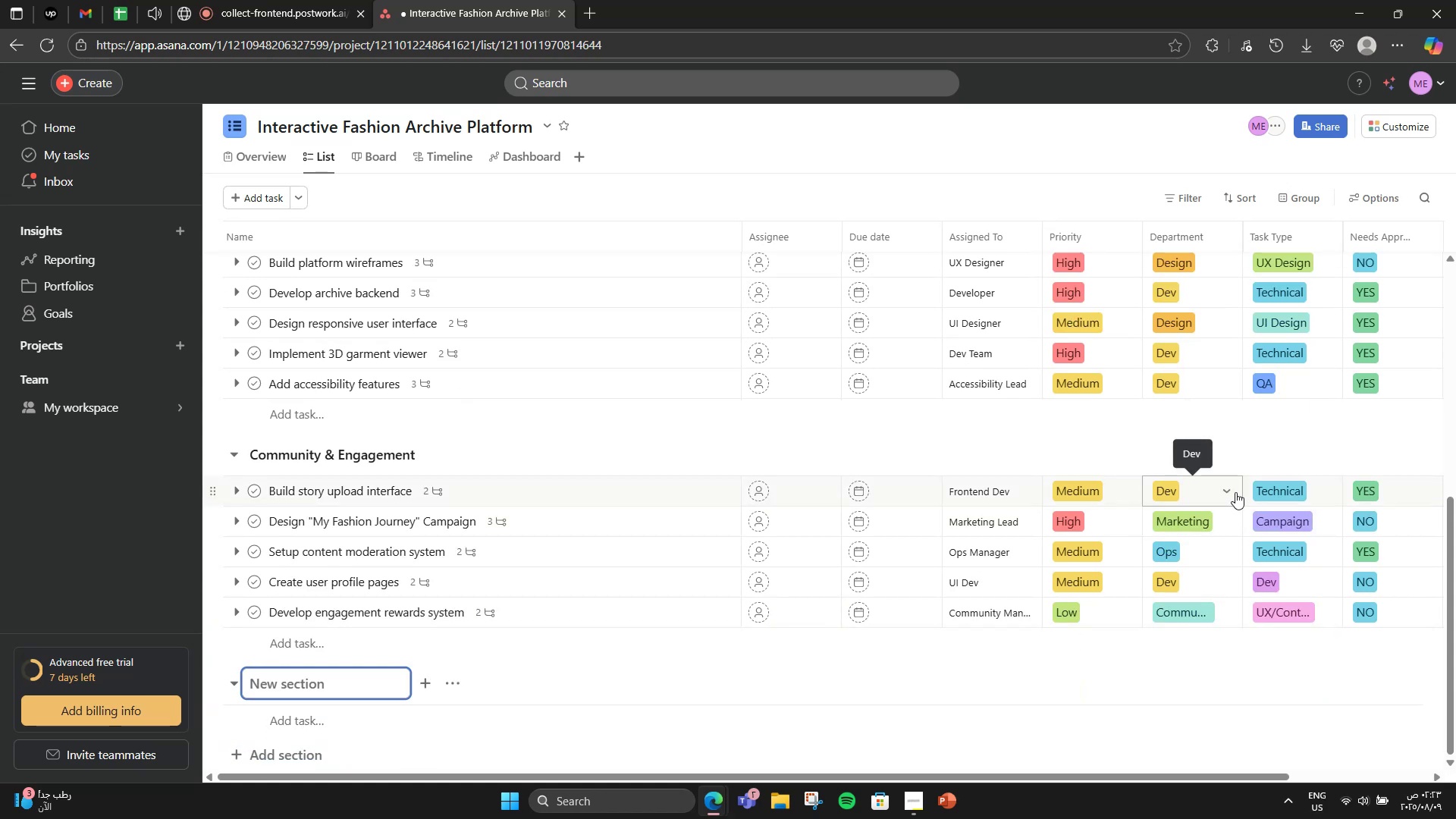 
type(Outreach & Partnershipp)
key(Backspace)
type(s)
 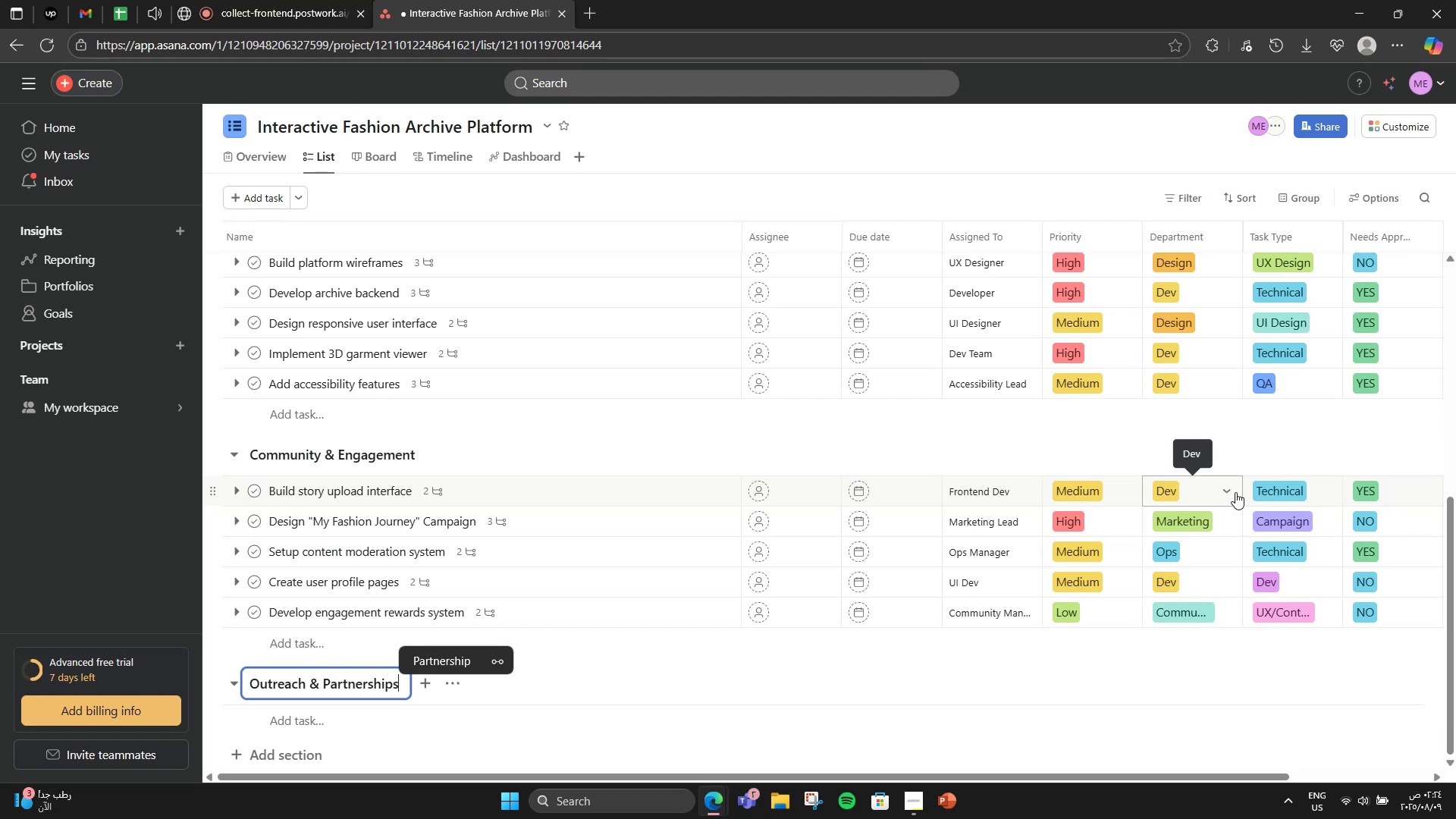 
left_click([302, 711])
 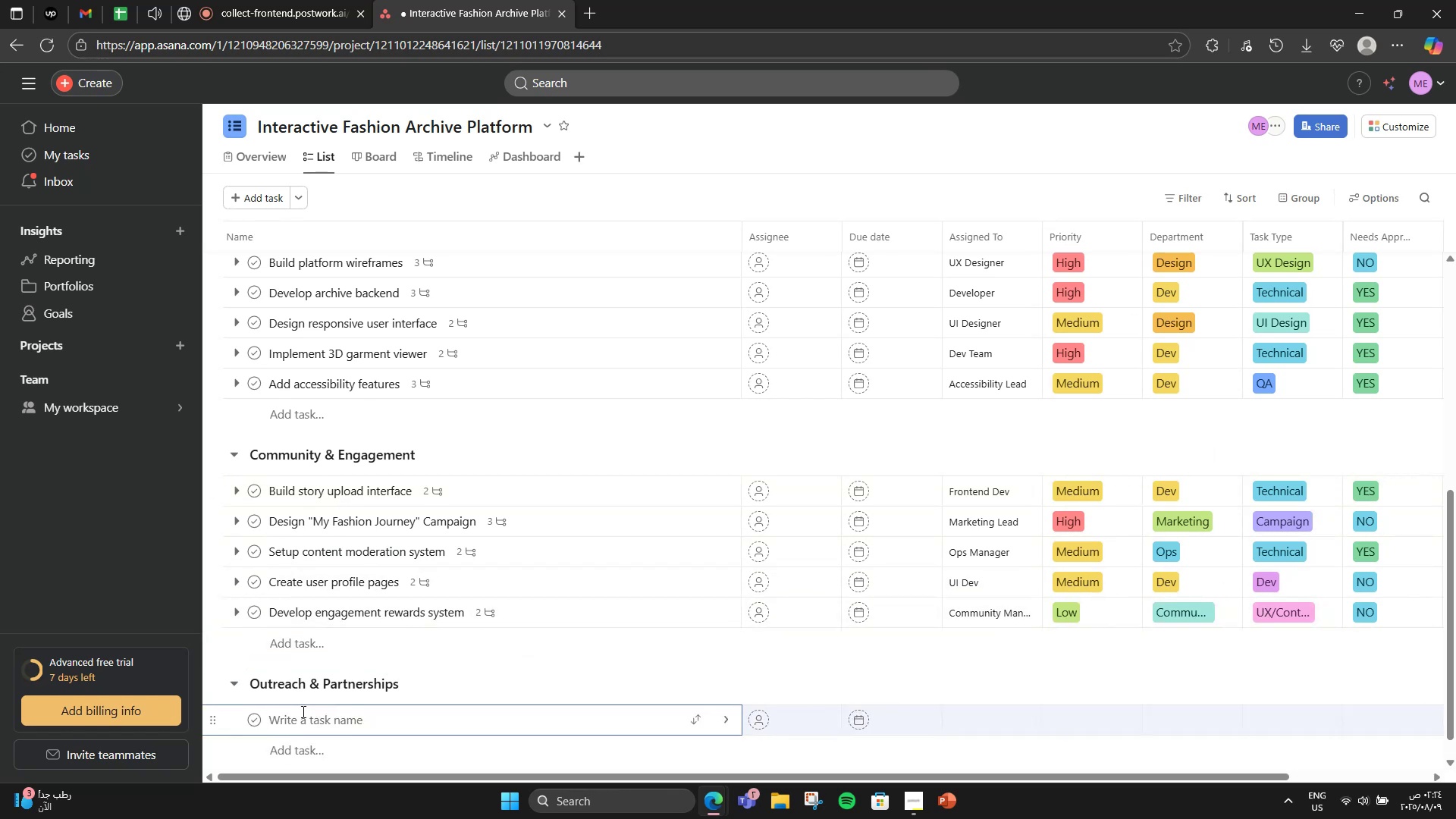 
type(Reach out to )
 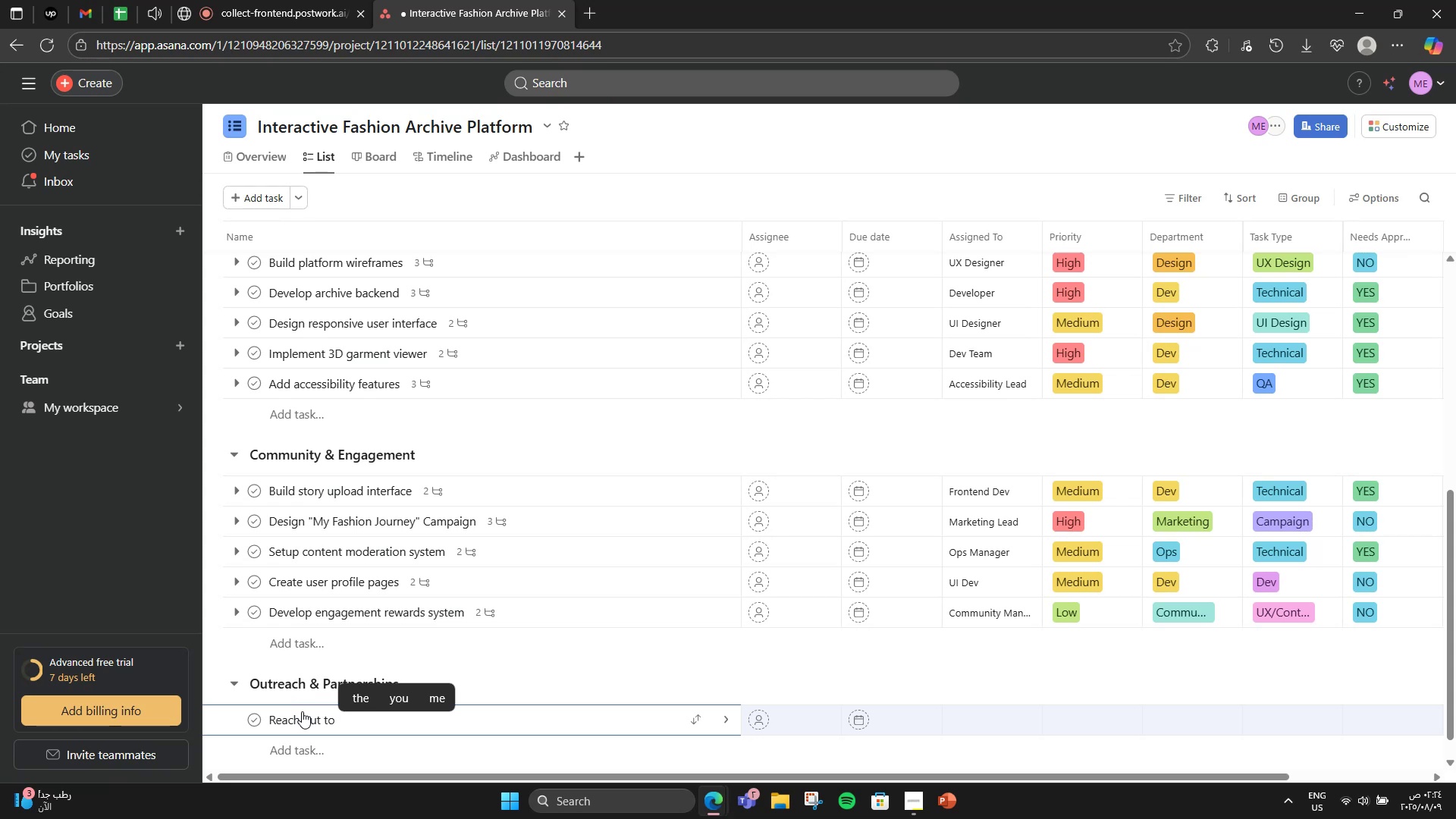 
wait(5.1)
 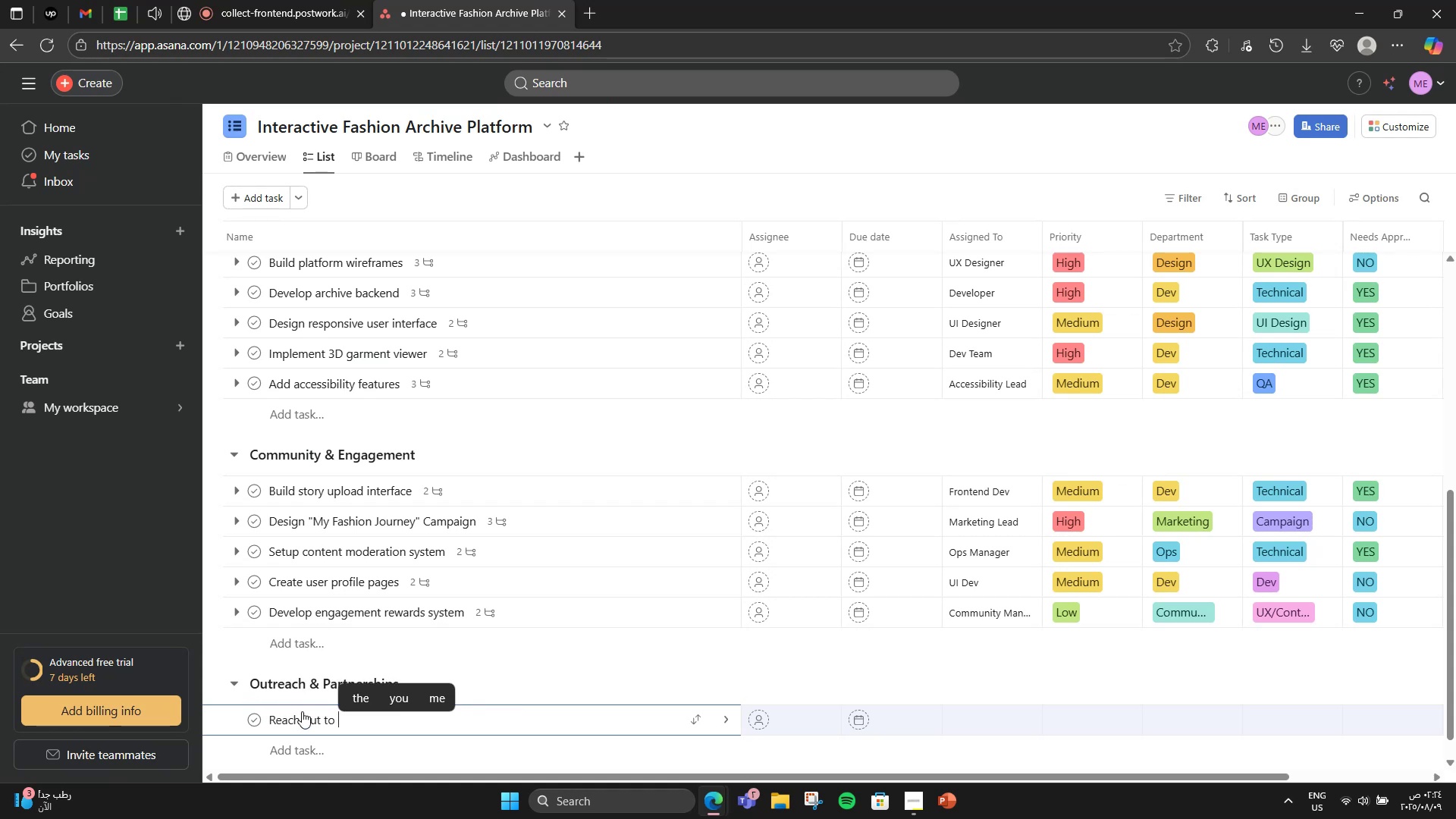 
type(museums/desin )
key(Backspace)
key(Backspace)
key(Backspace)
type(ign schools)
 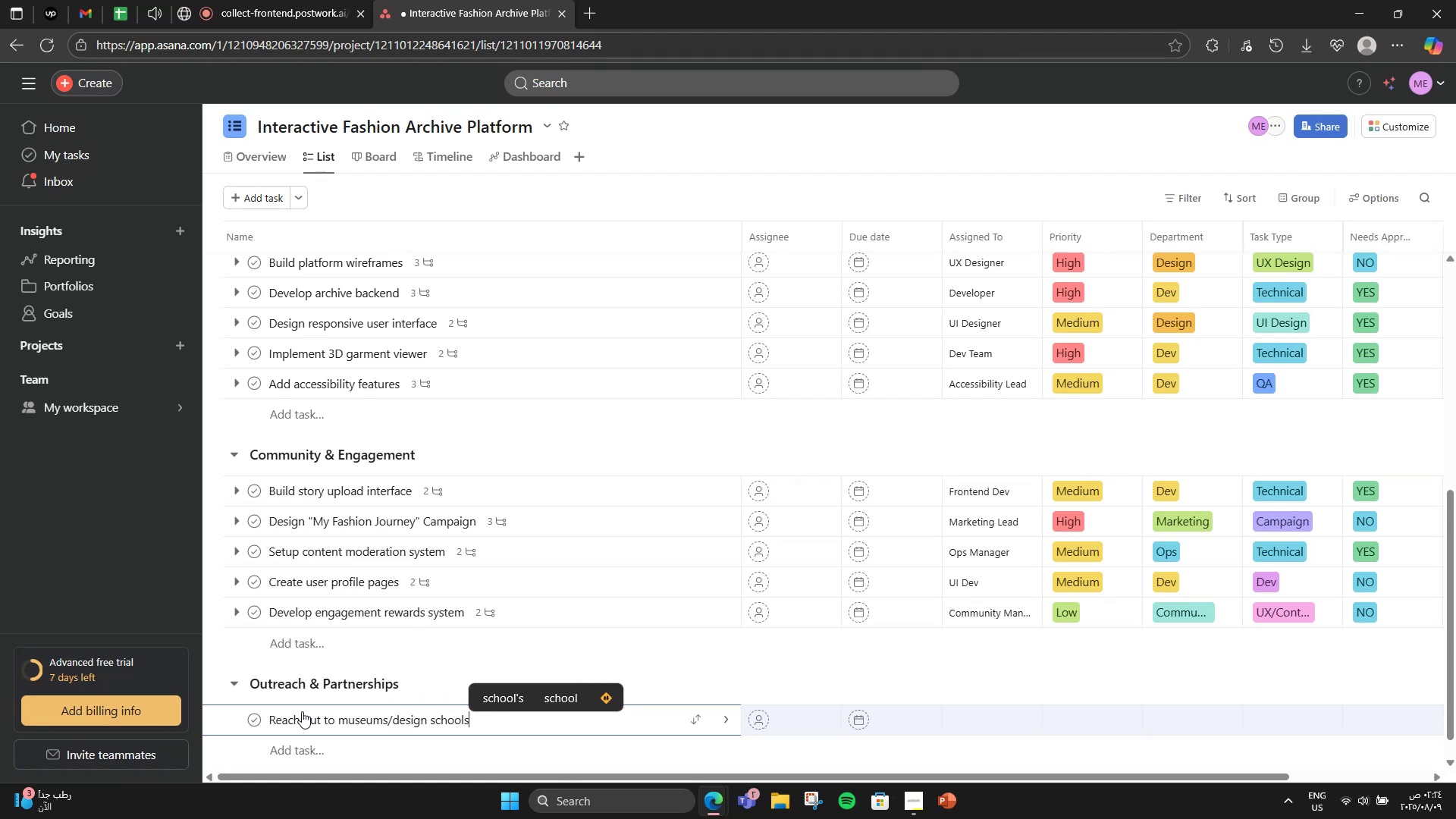 
key(Enter)
 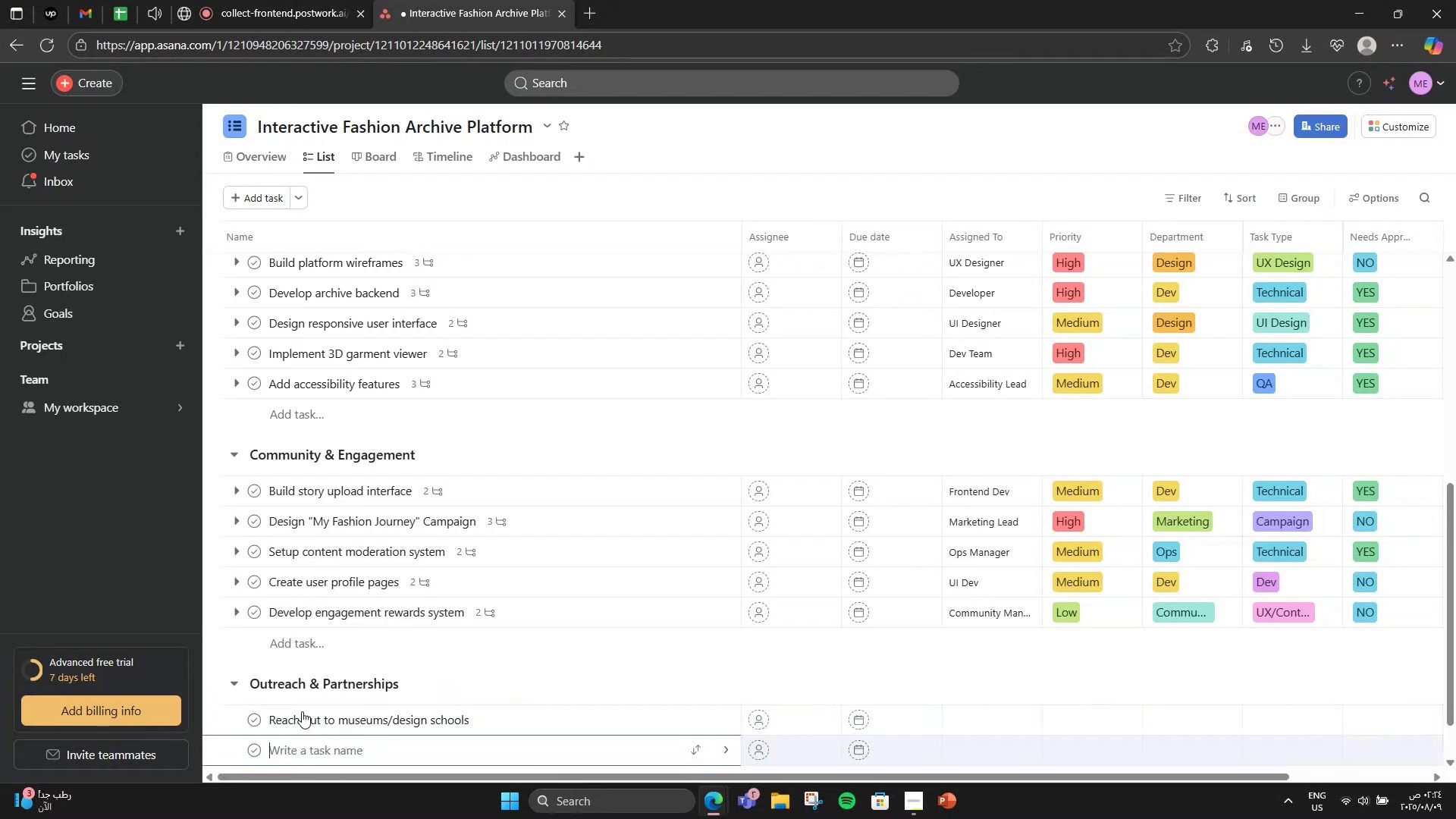 
type(Prepare media launch assets)
 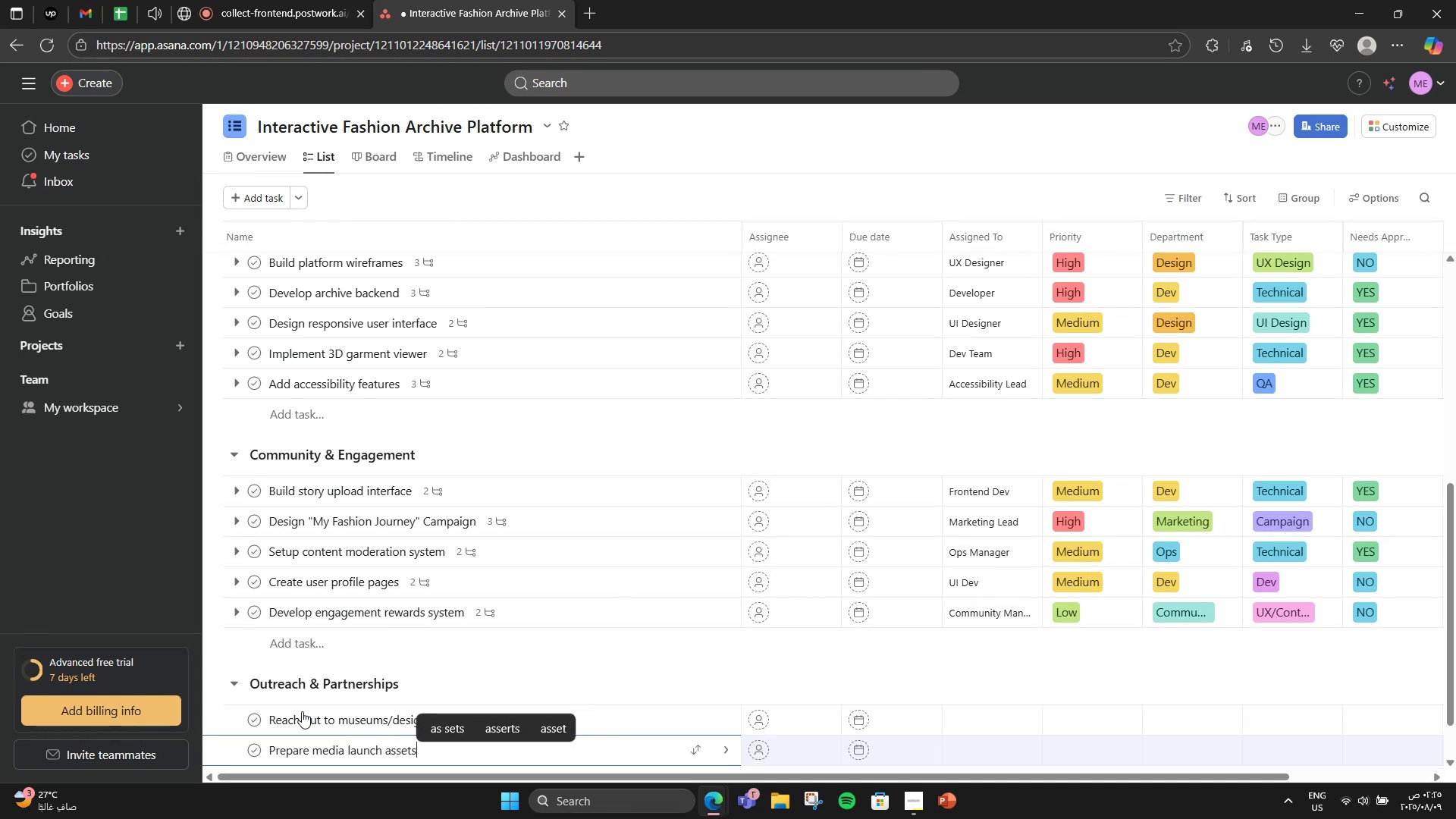 
key(Enter)
 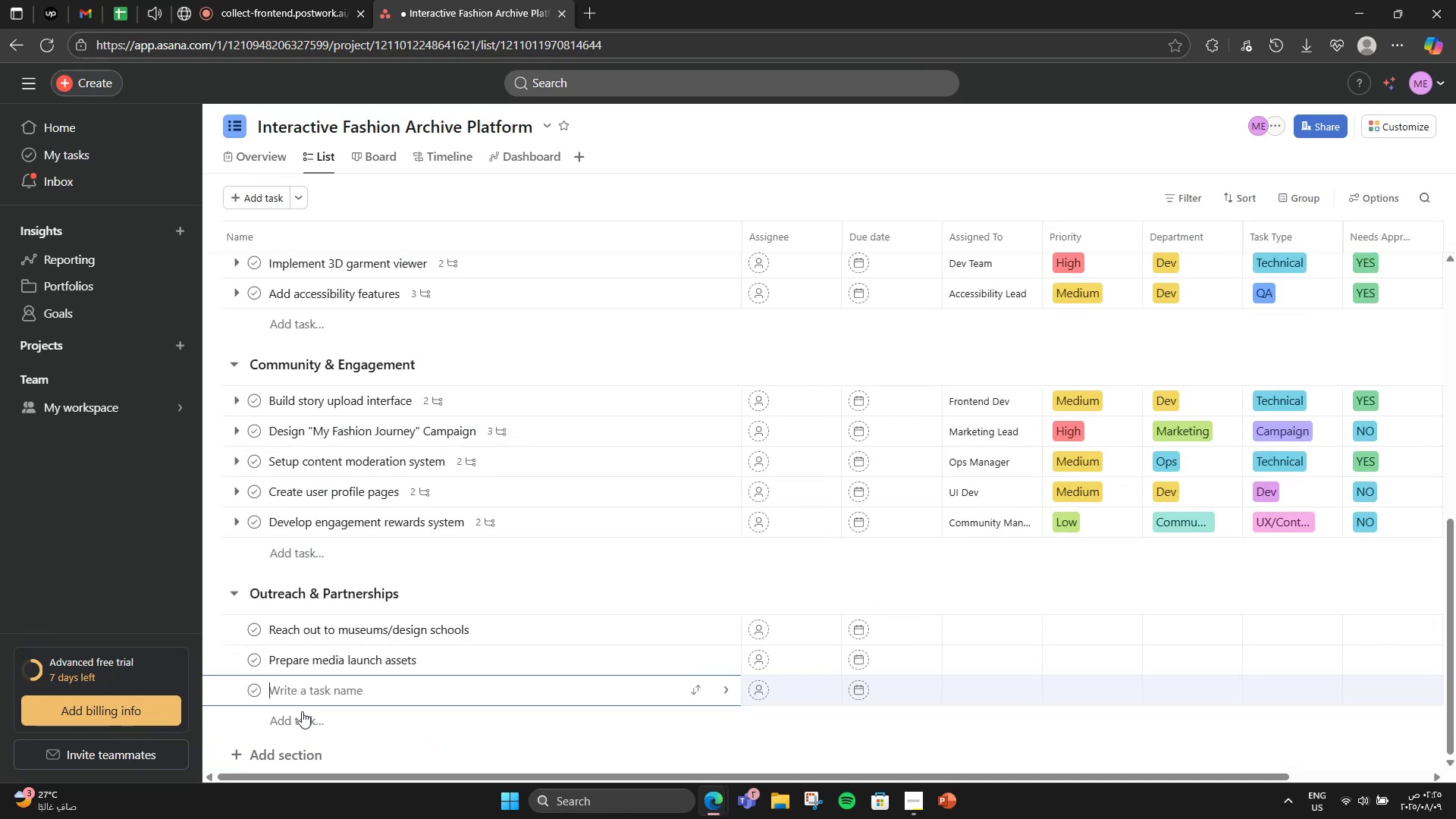 
type(Organize virtual storytelling exhibit)
 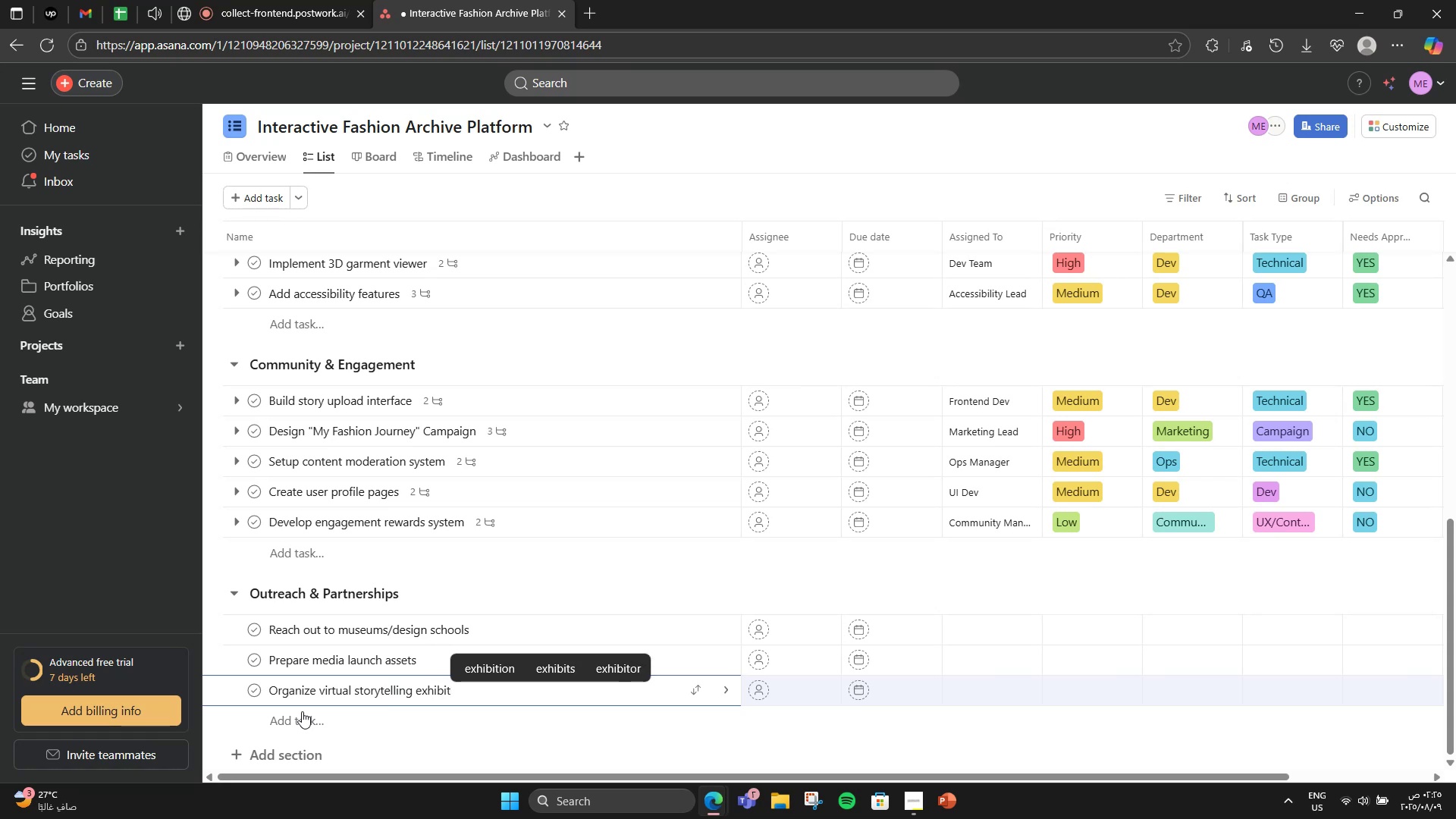 
key(Enter)
 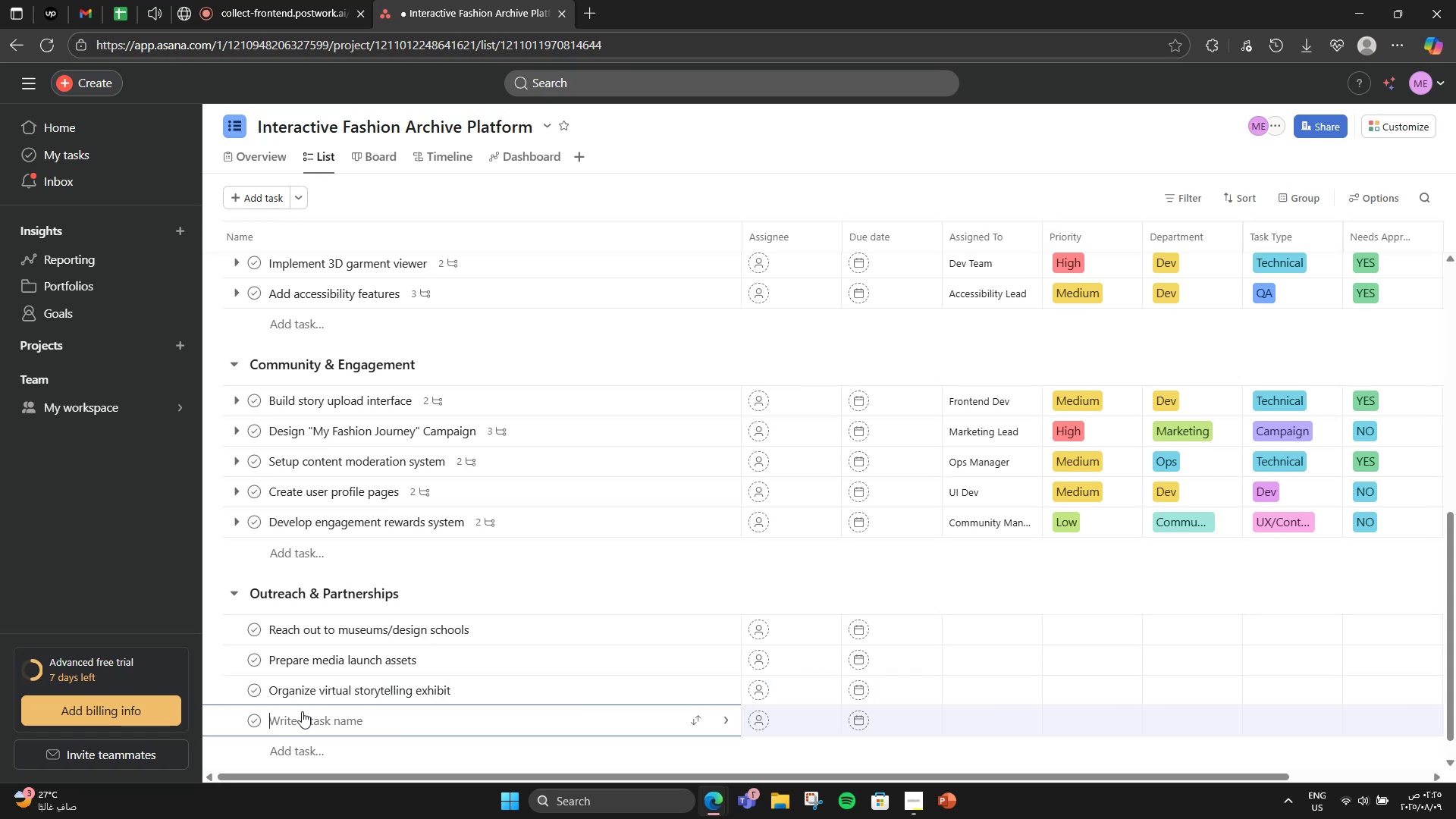 
type(Launch ambassador progrs]a]])
key(Backspace)
key(Backspace)
key(Backspace)
key(Backspace)
key(Backspace)
type(am)
 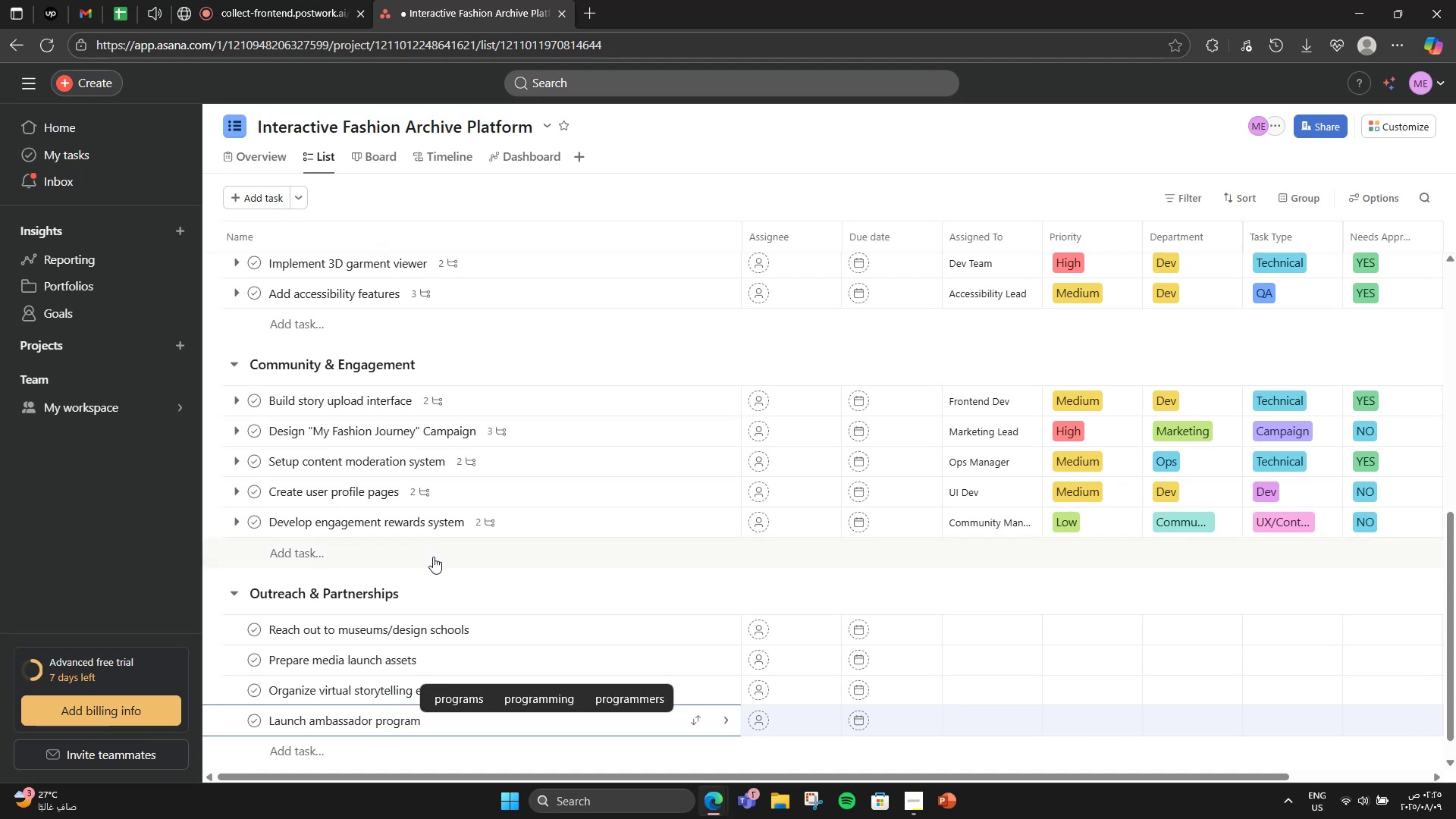 
left_click([898, 574])
 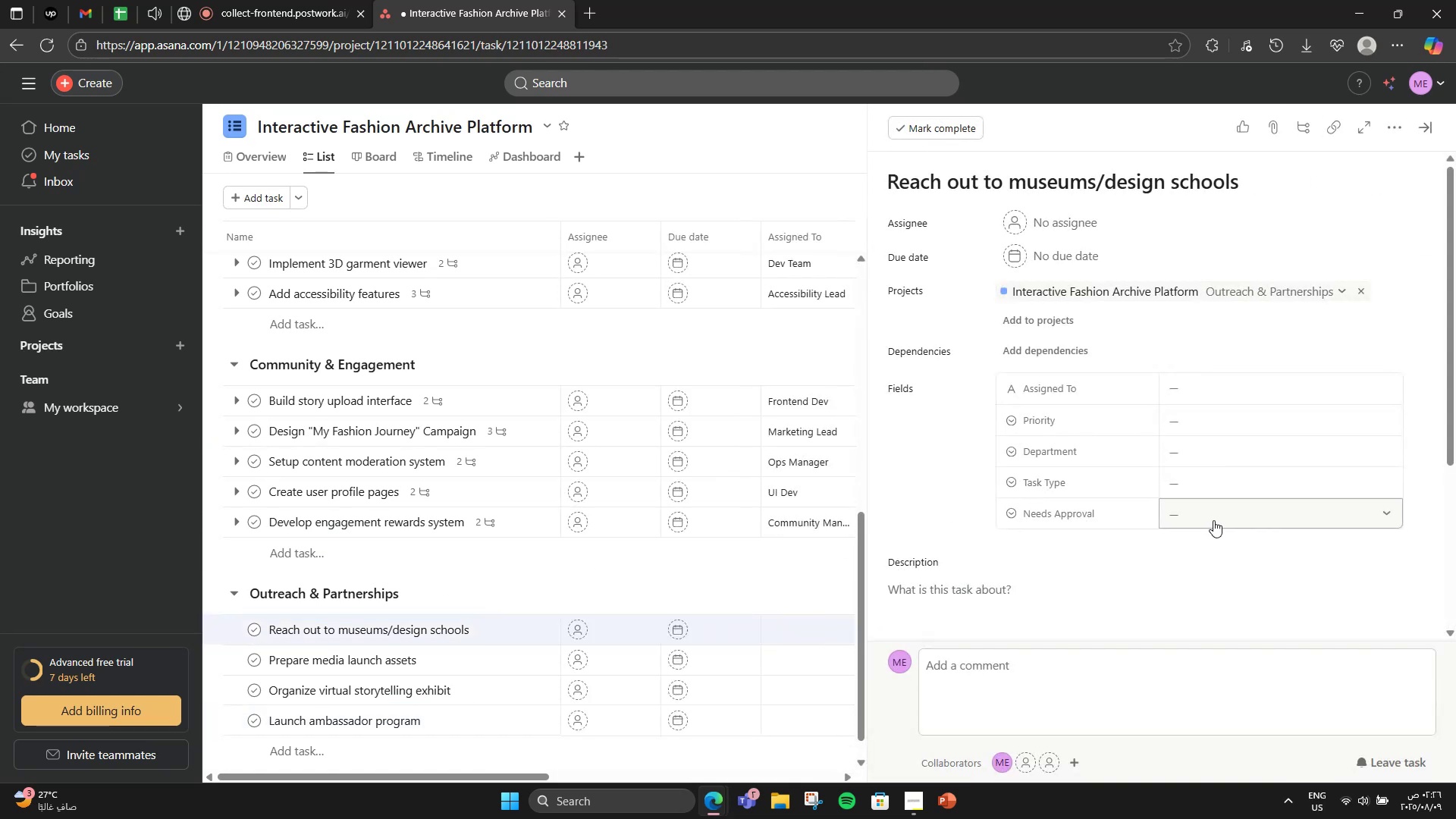 
scroll: coordinate [1210, 522], scroll_direction: down, amount: 3.0
 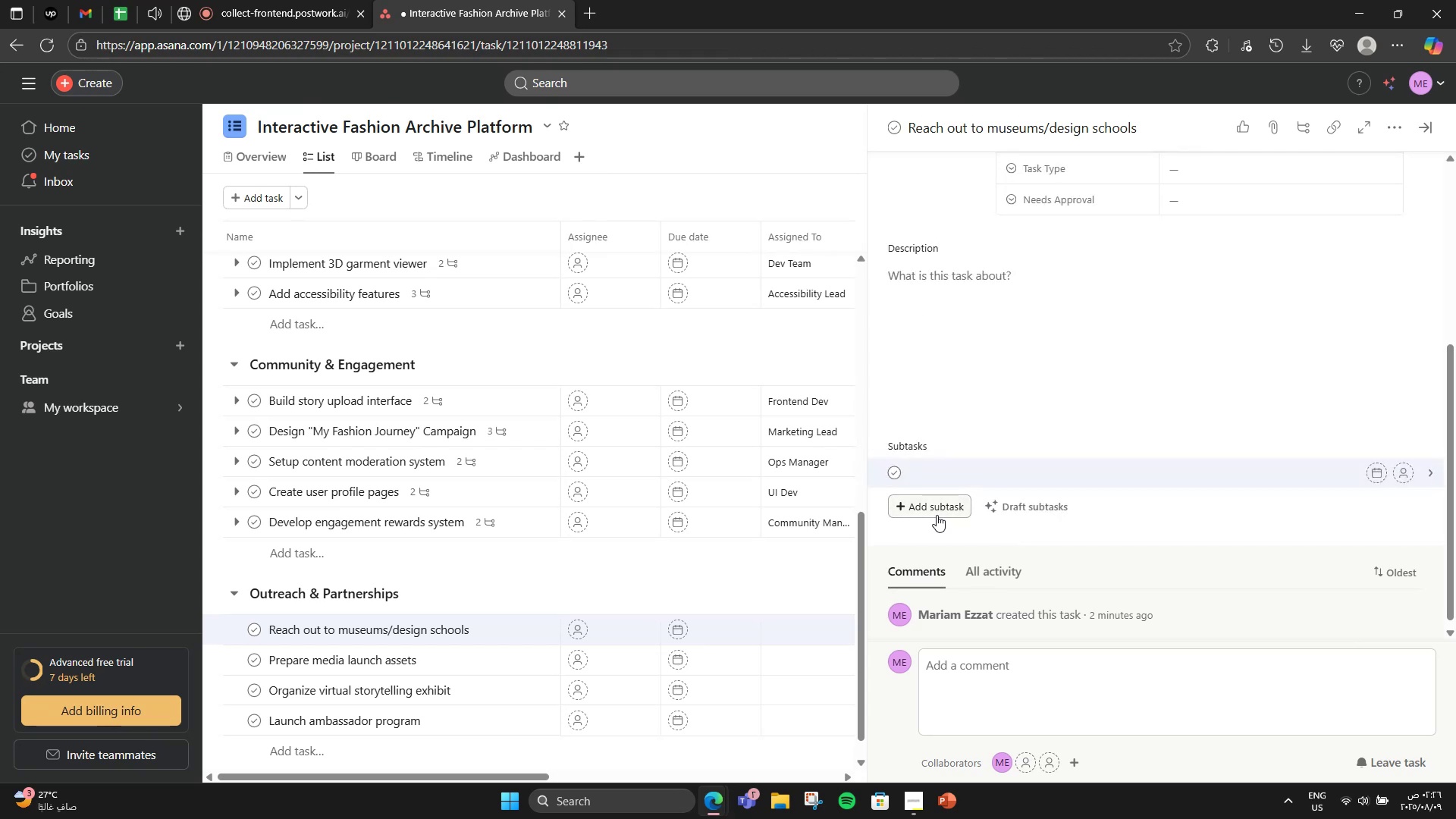 
type(Draft pitch deck)
 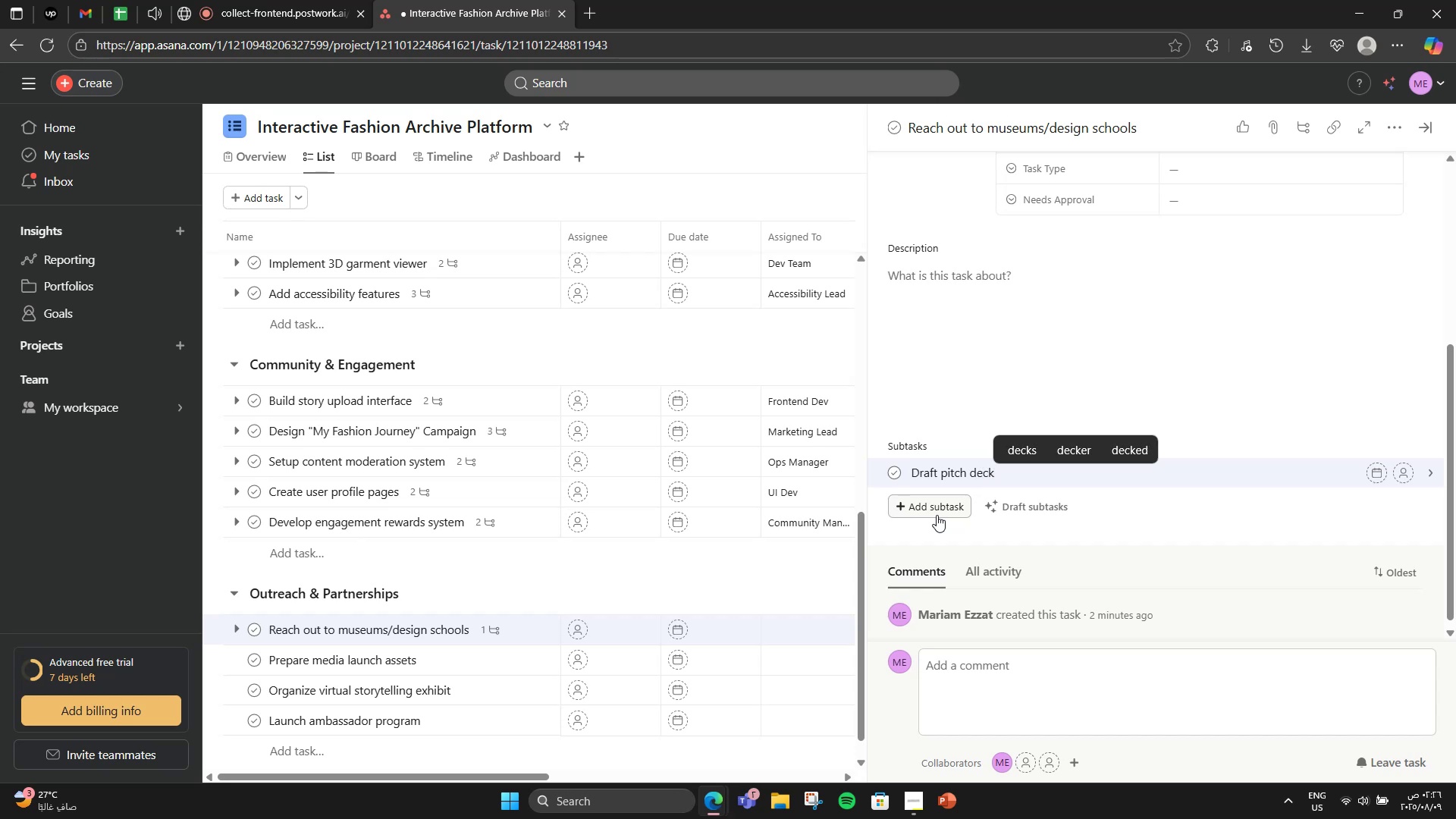 
key(Enter)
 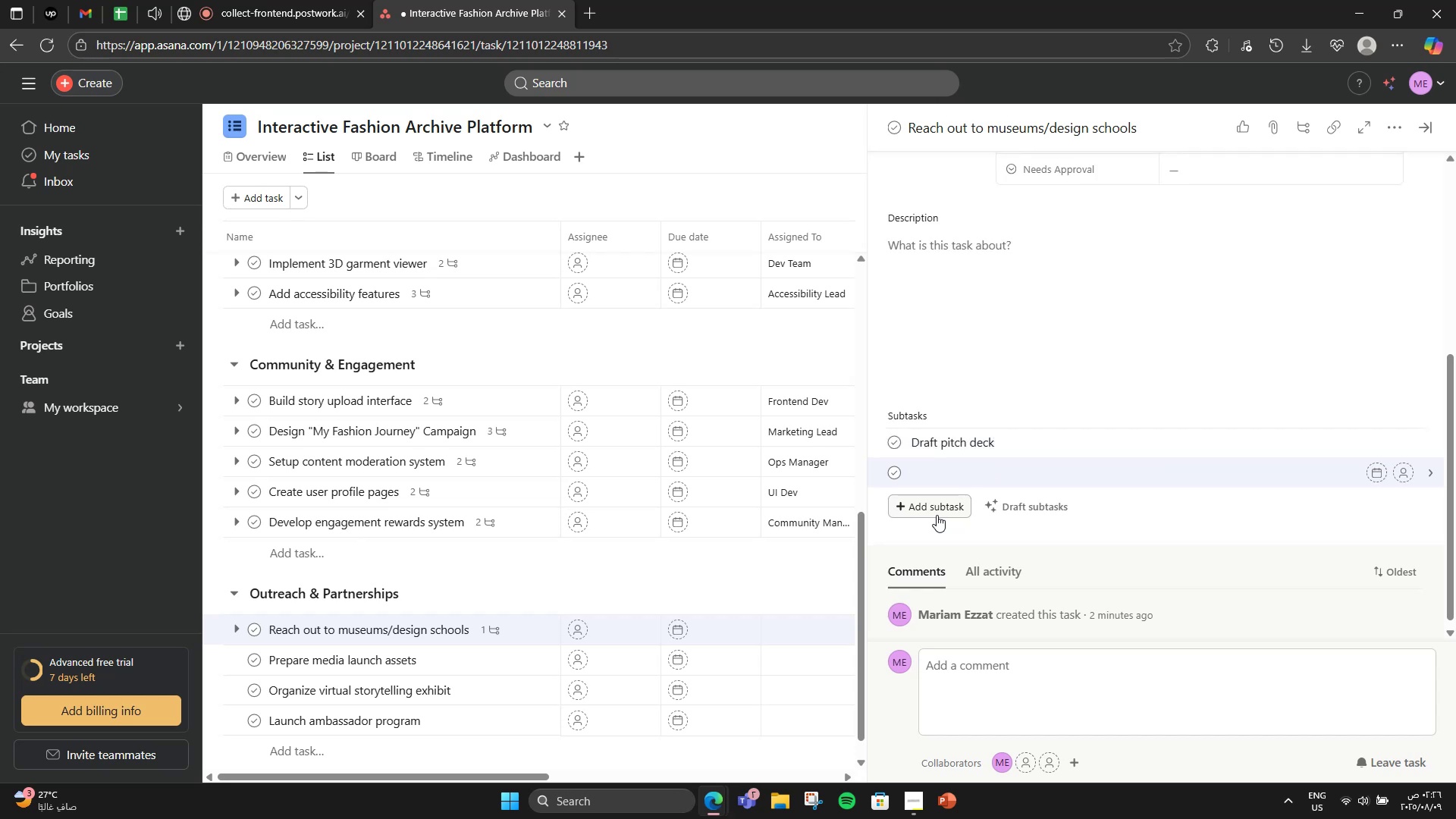 
type(SA)
key(Backspace)
type(end emails)
 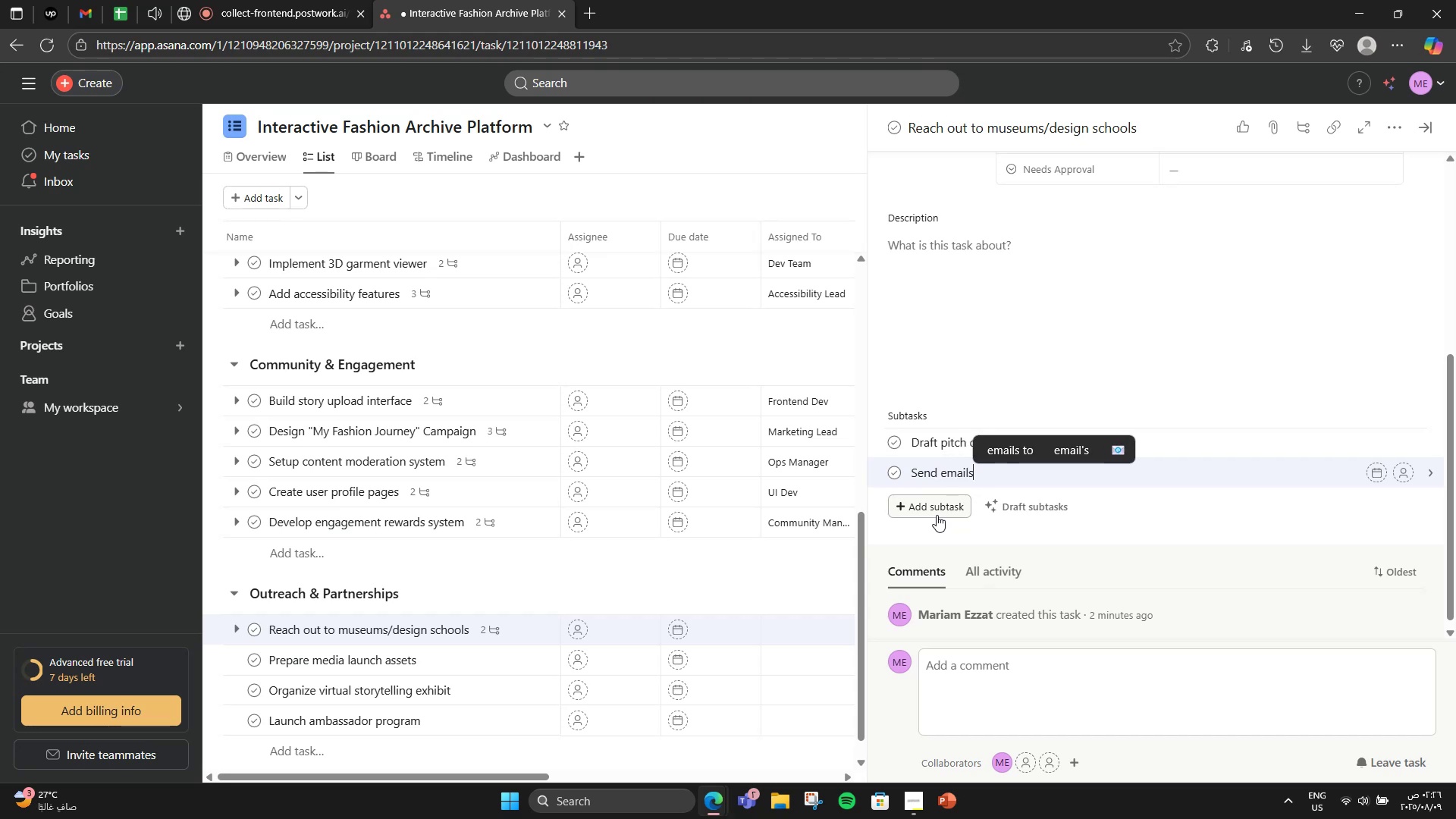 
key(Enter)
 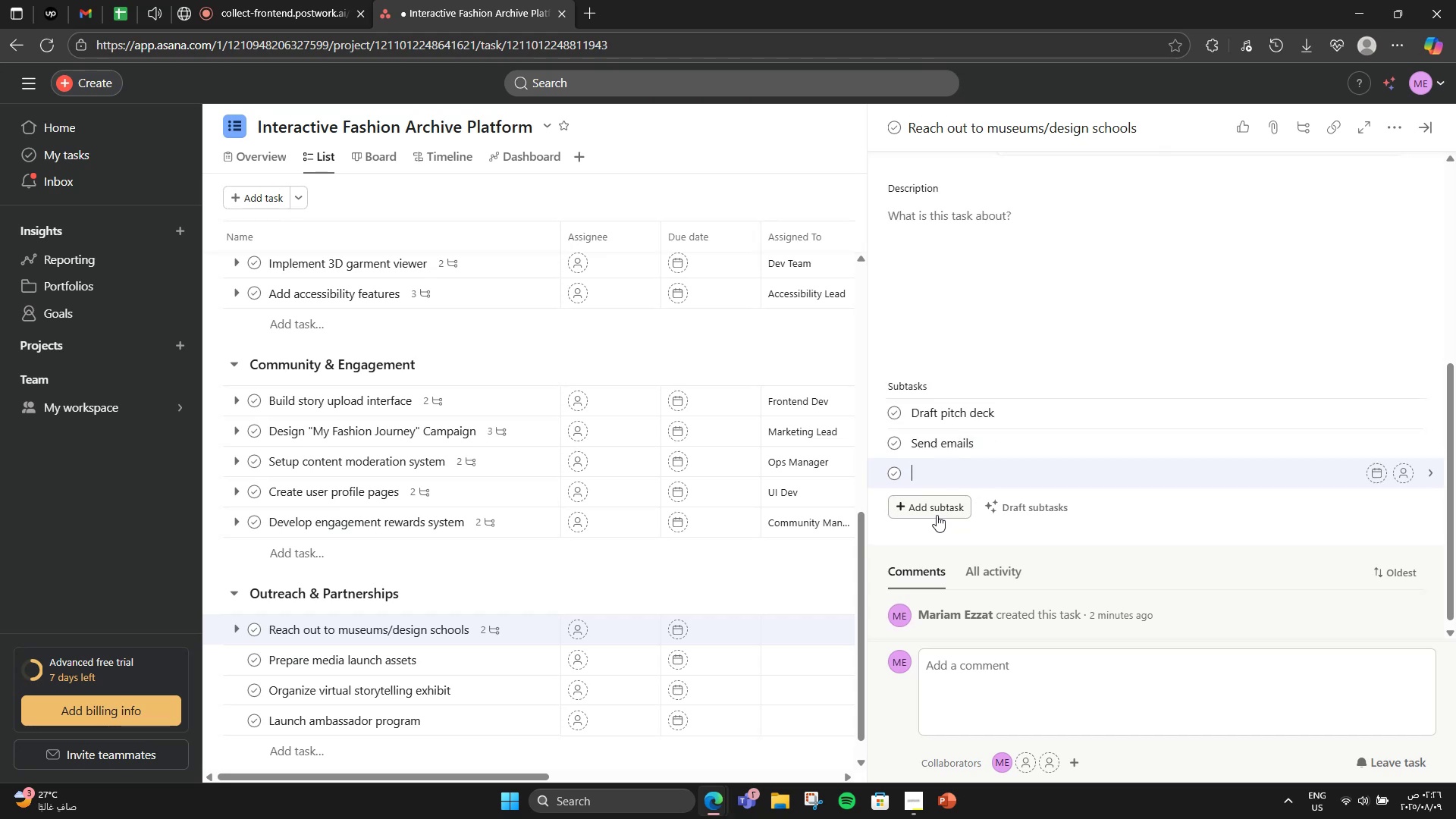 
type(Track responses)
 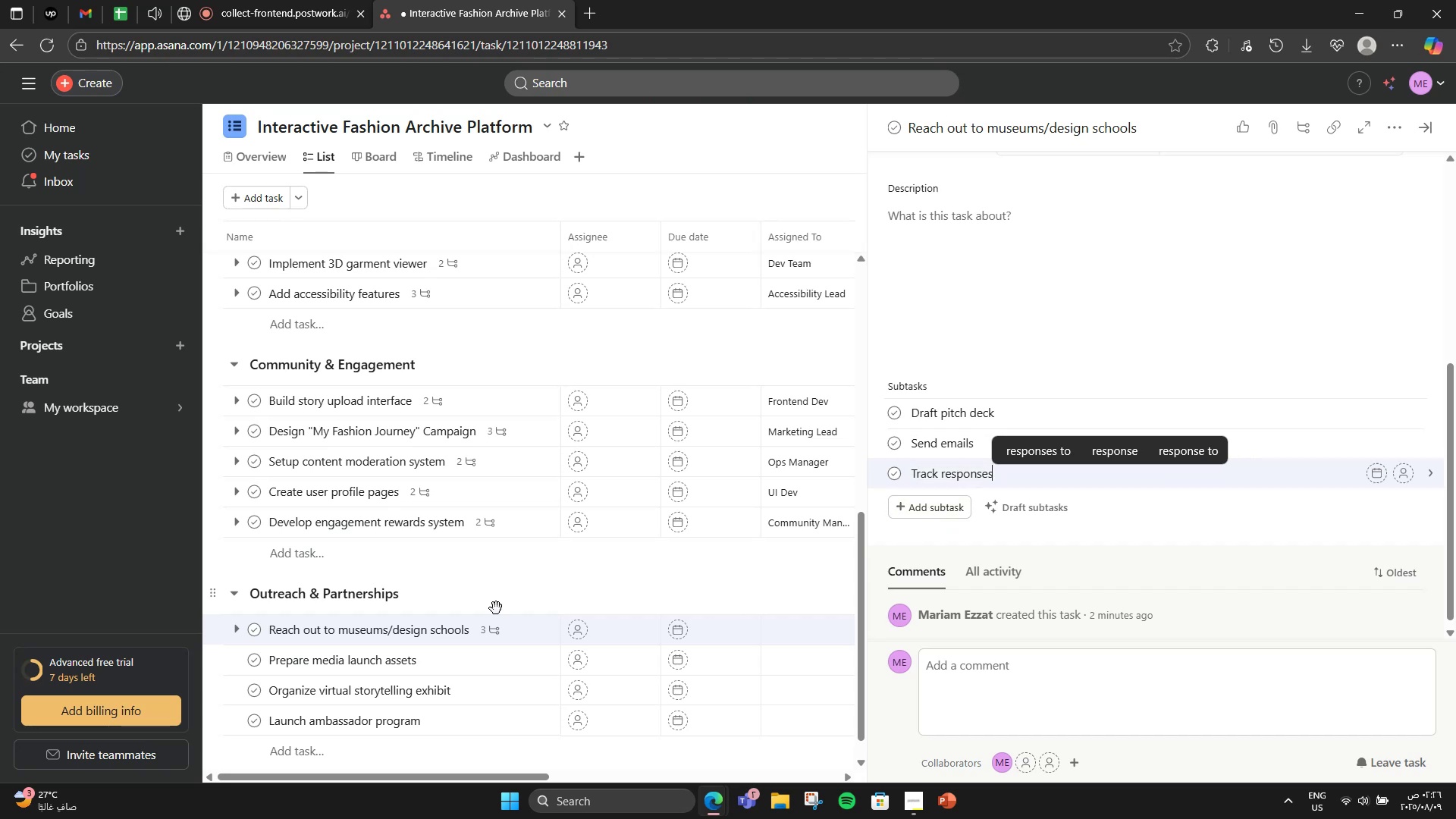 
left_click([469, 670])
 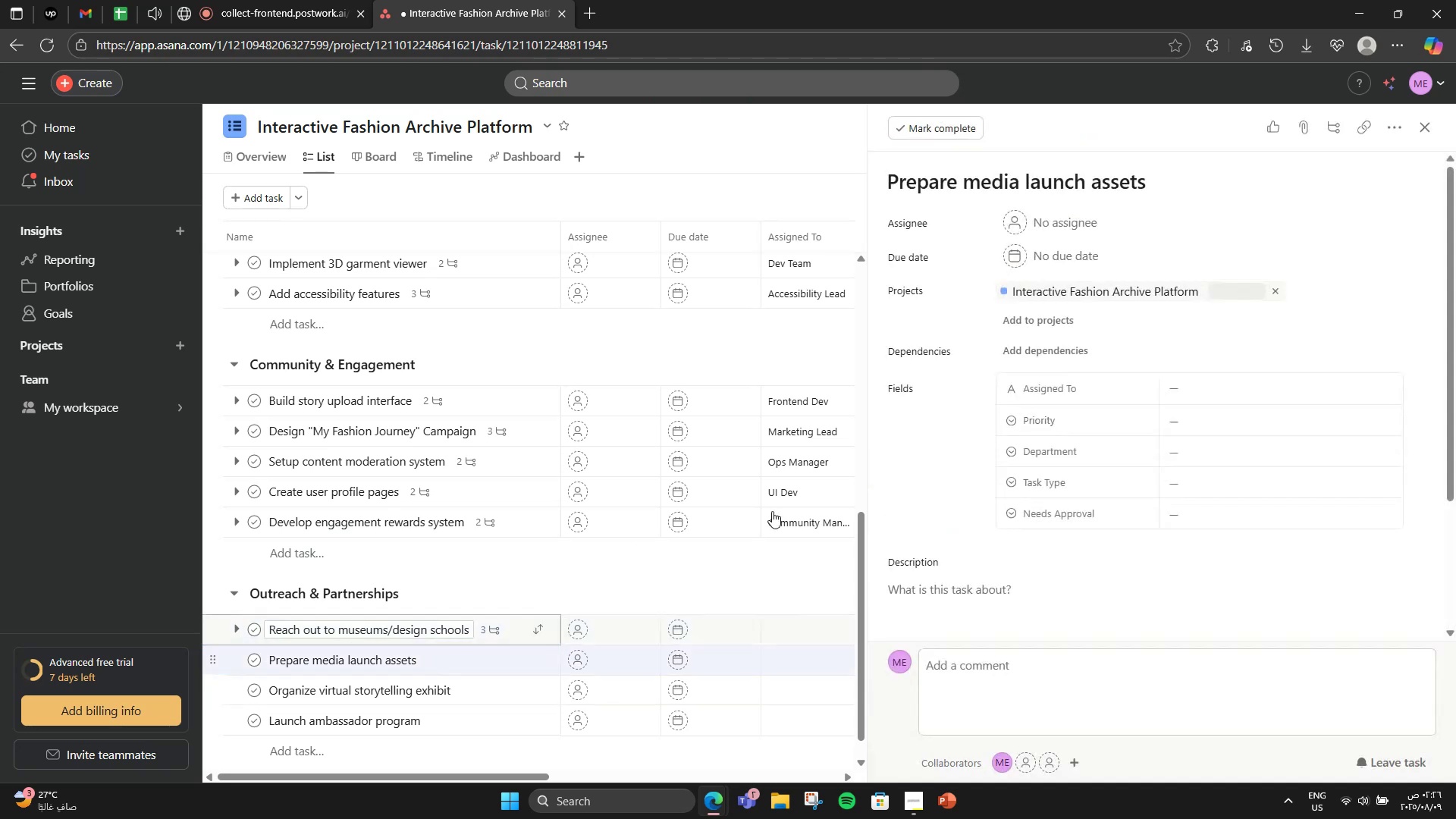 
scroll: coordinate [997, 485], scroll_direction: down, amount: 3.0
 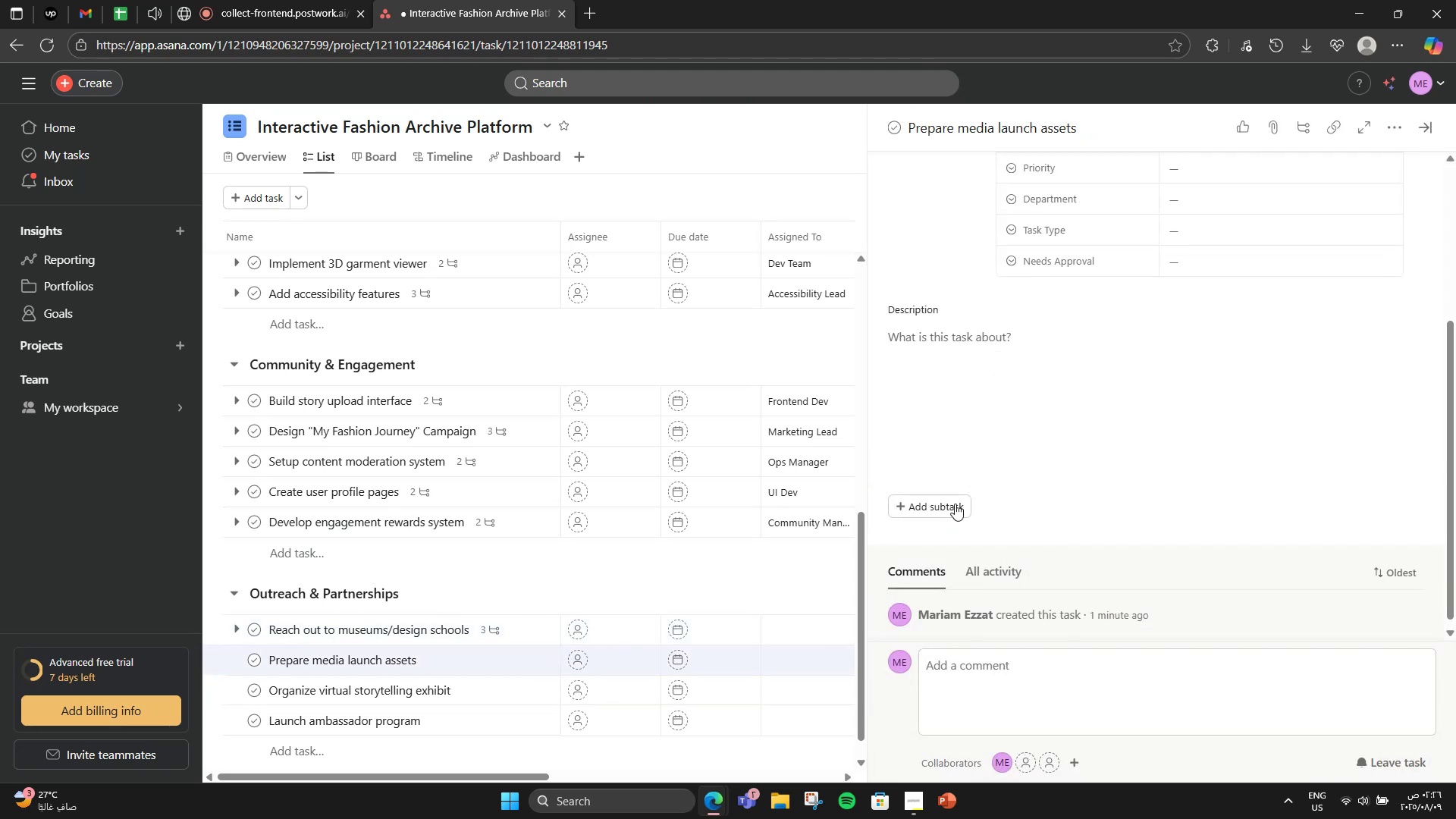 
left_click([948, 507])
 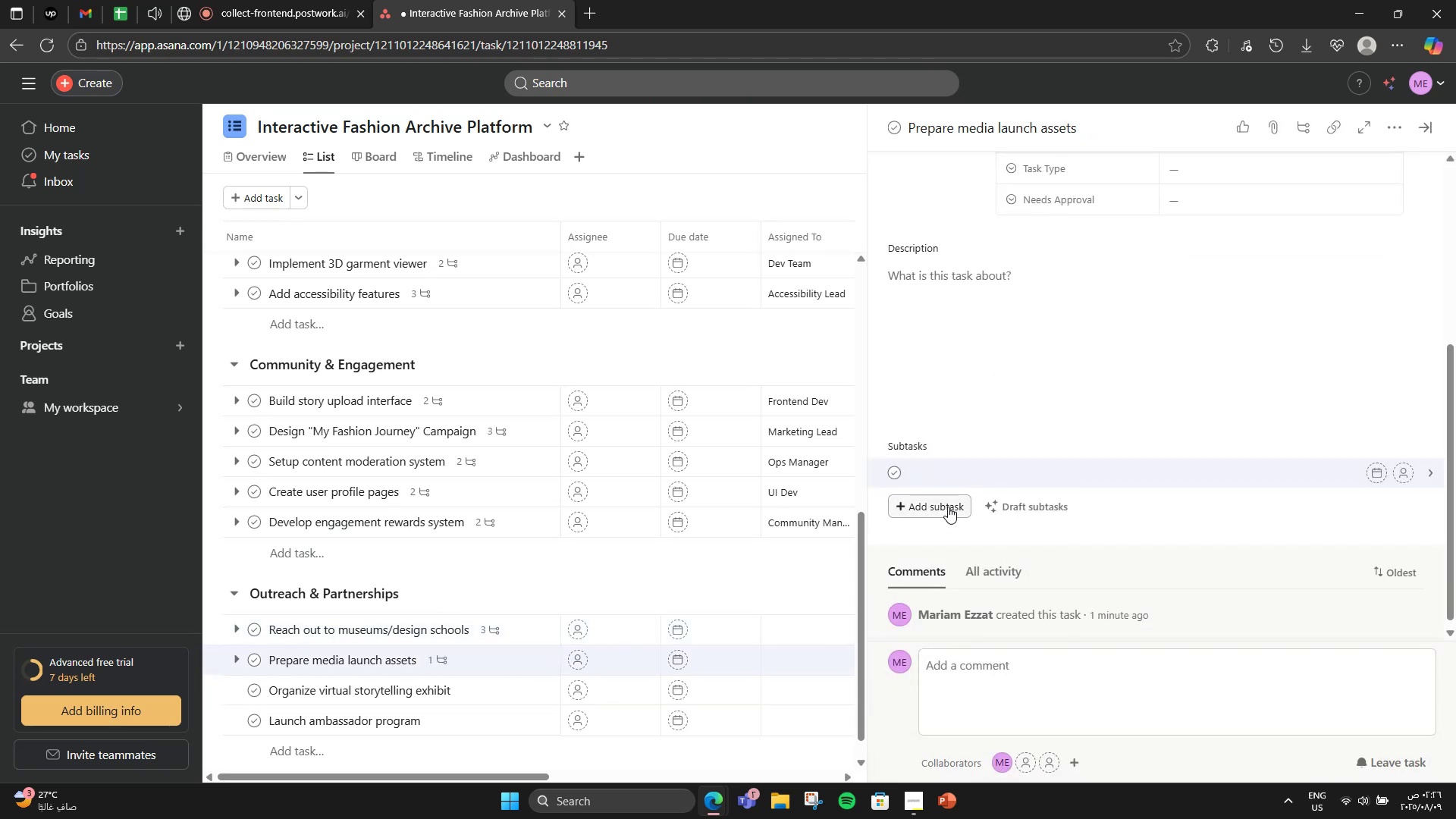 
type(Write press release)
 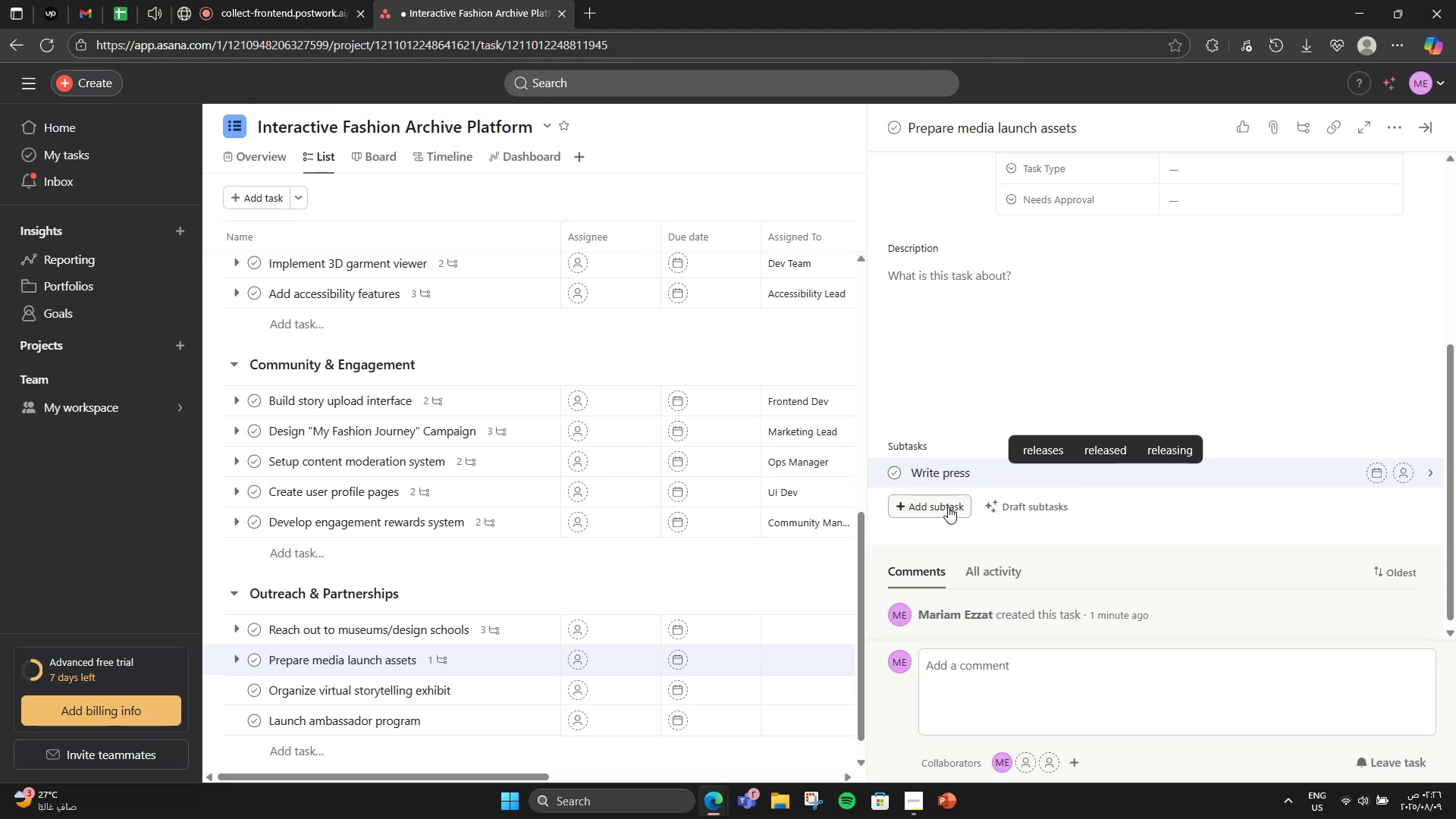 
key(Enter)
 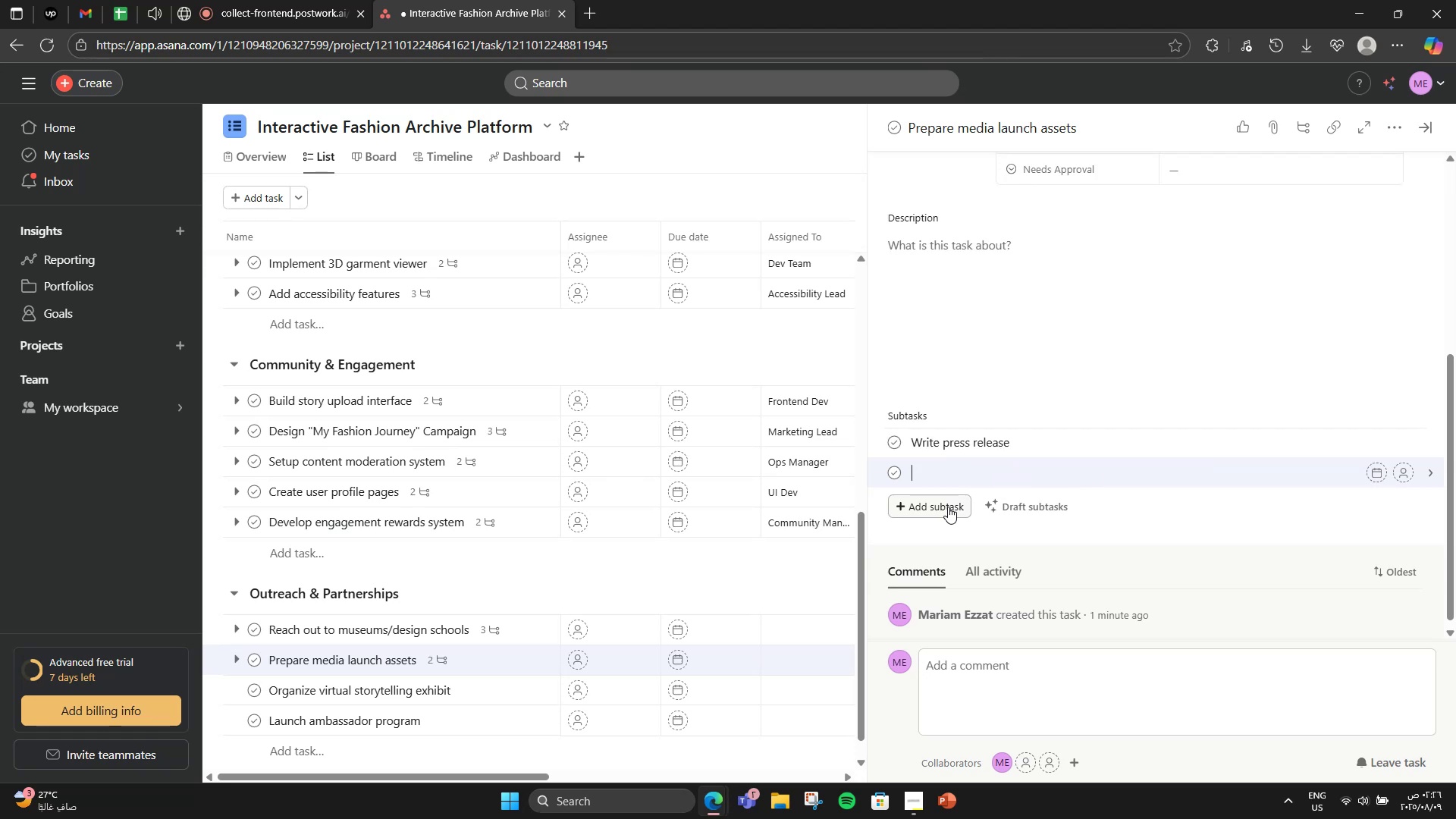 
type(Design promo kit)
 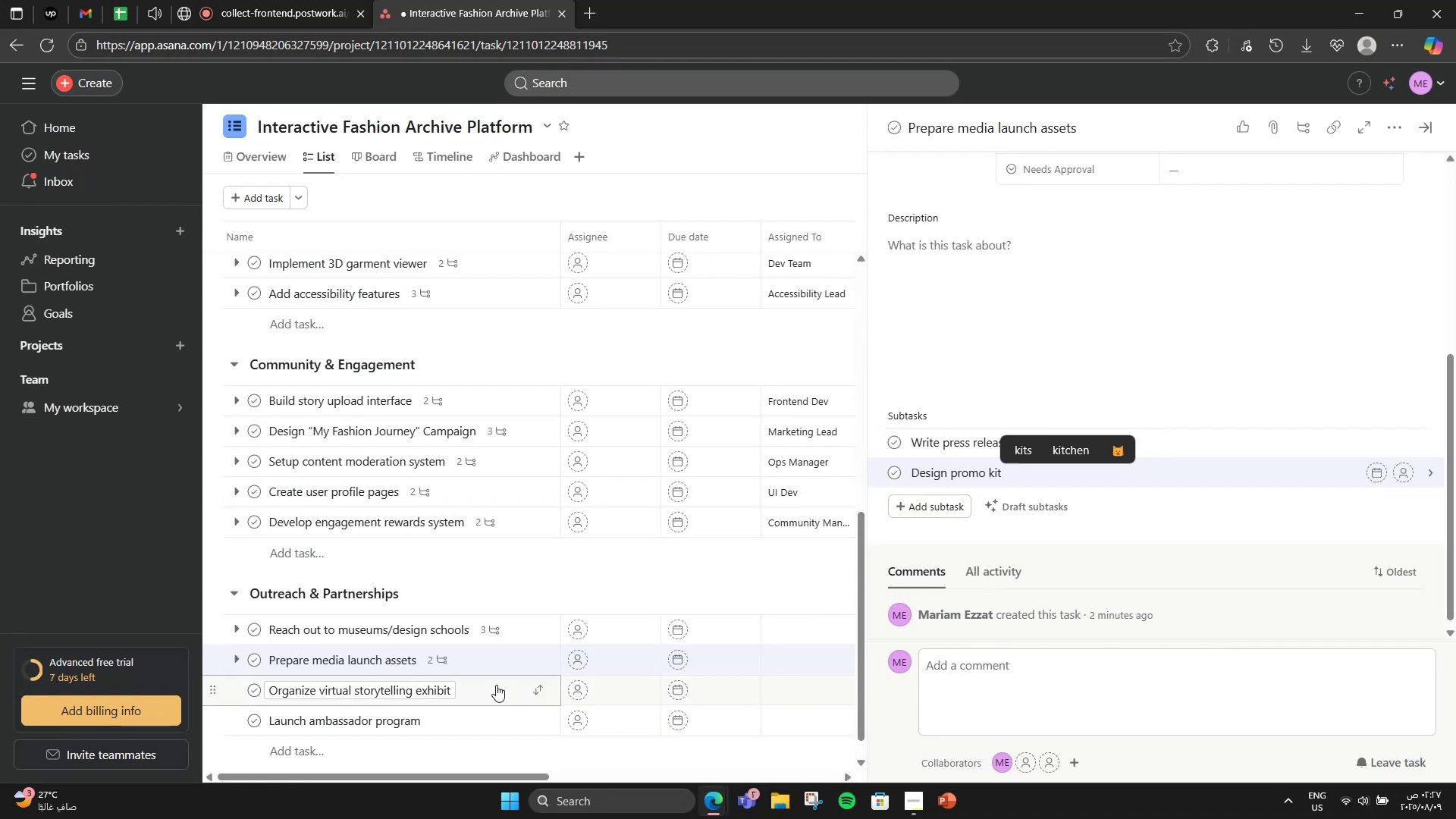 
wait(5.52)
 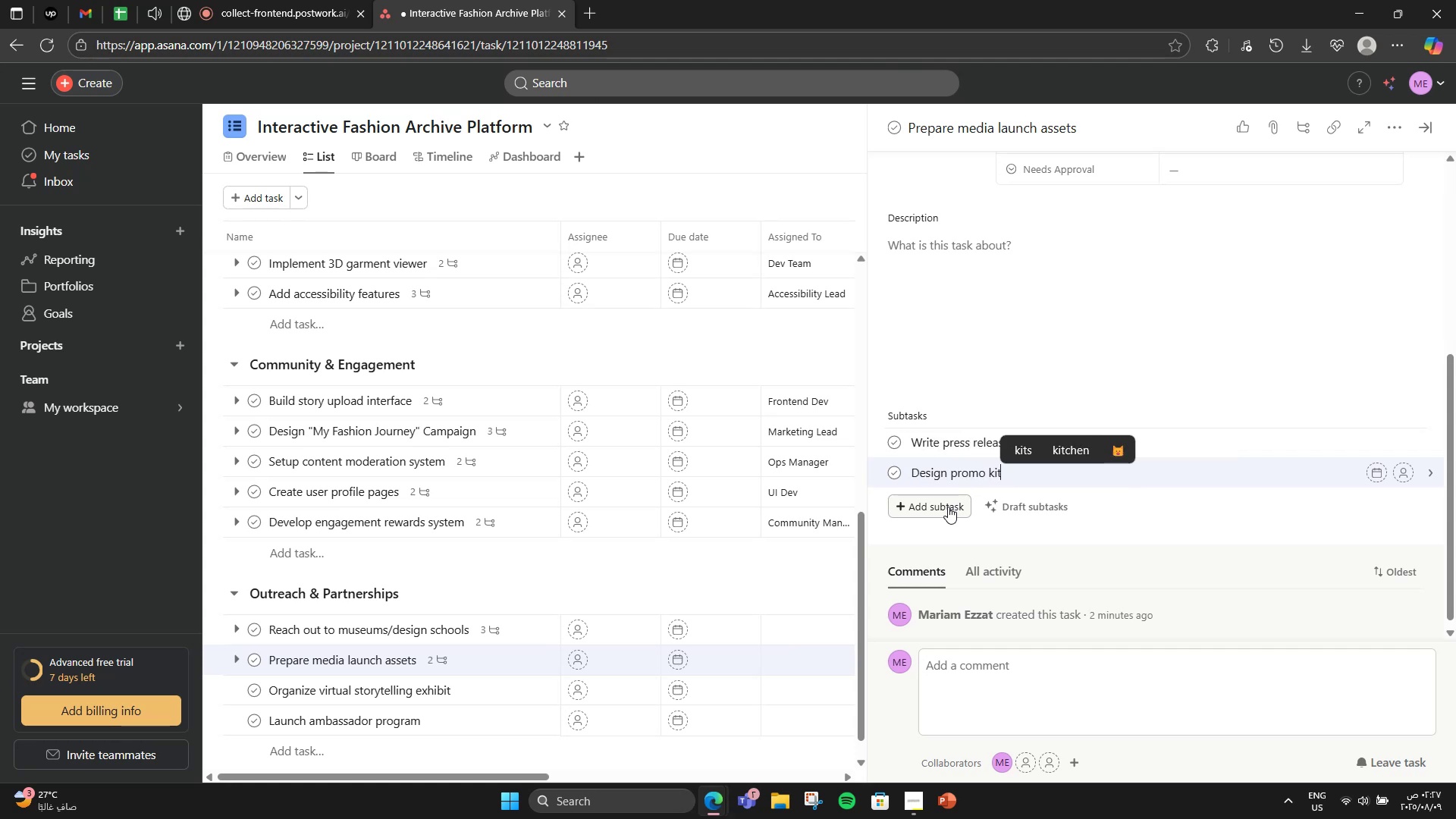 
left_click([495, 685])
 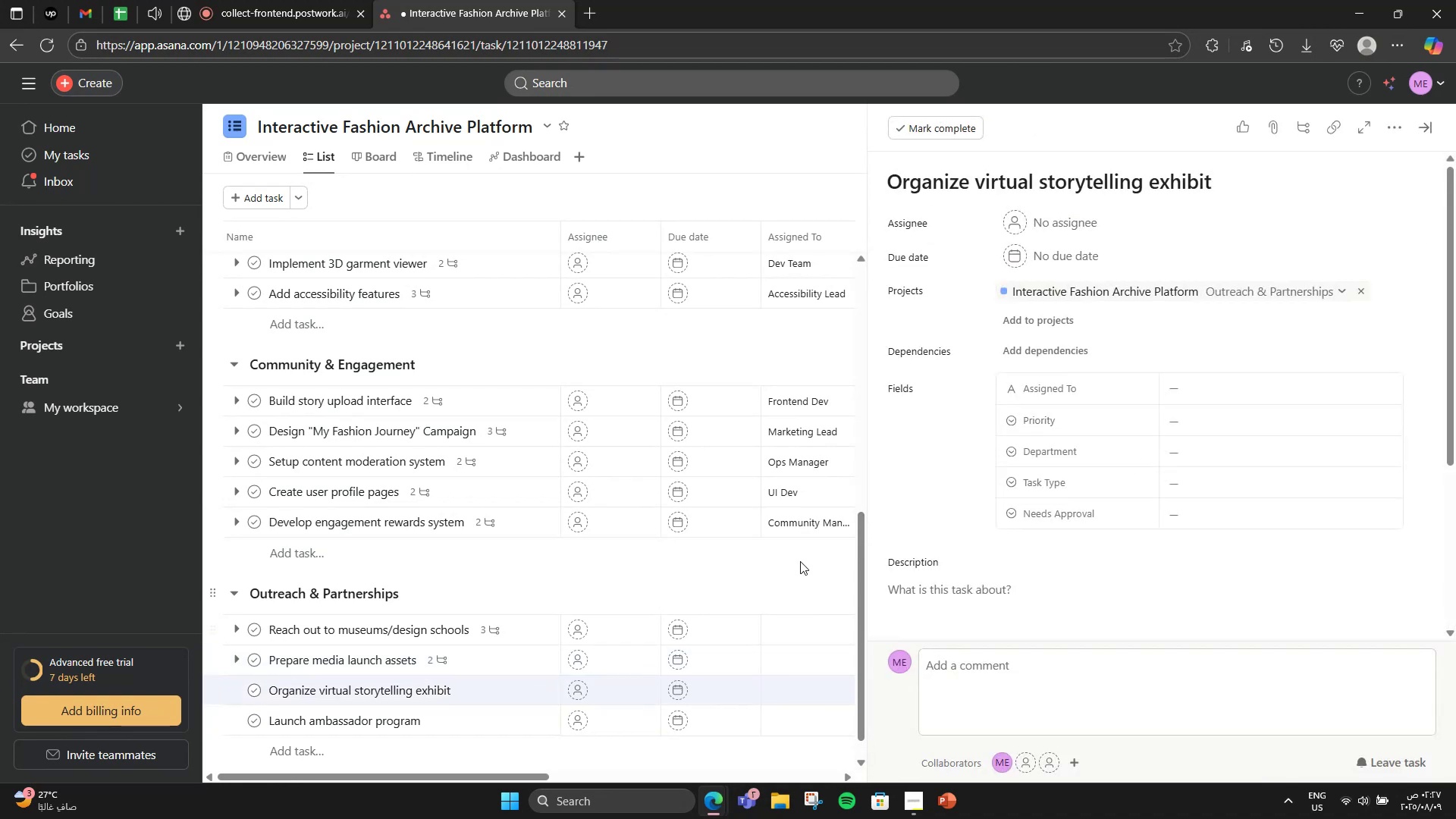 
scroll: coordinate [1035, 474], scroll_direction: down, amount: 1.0
 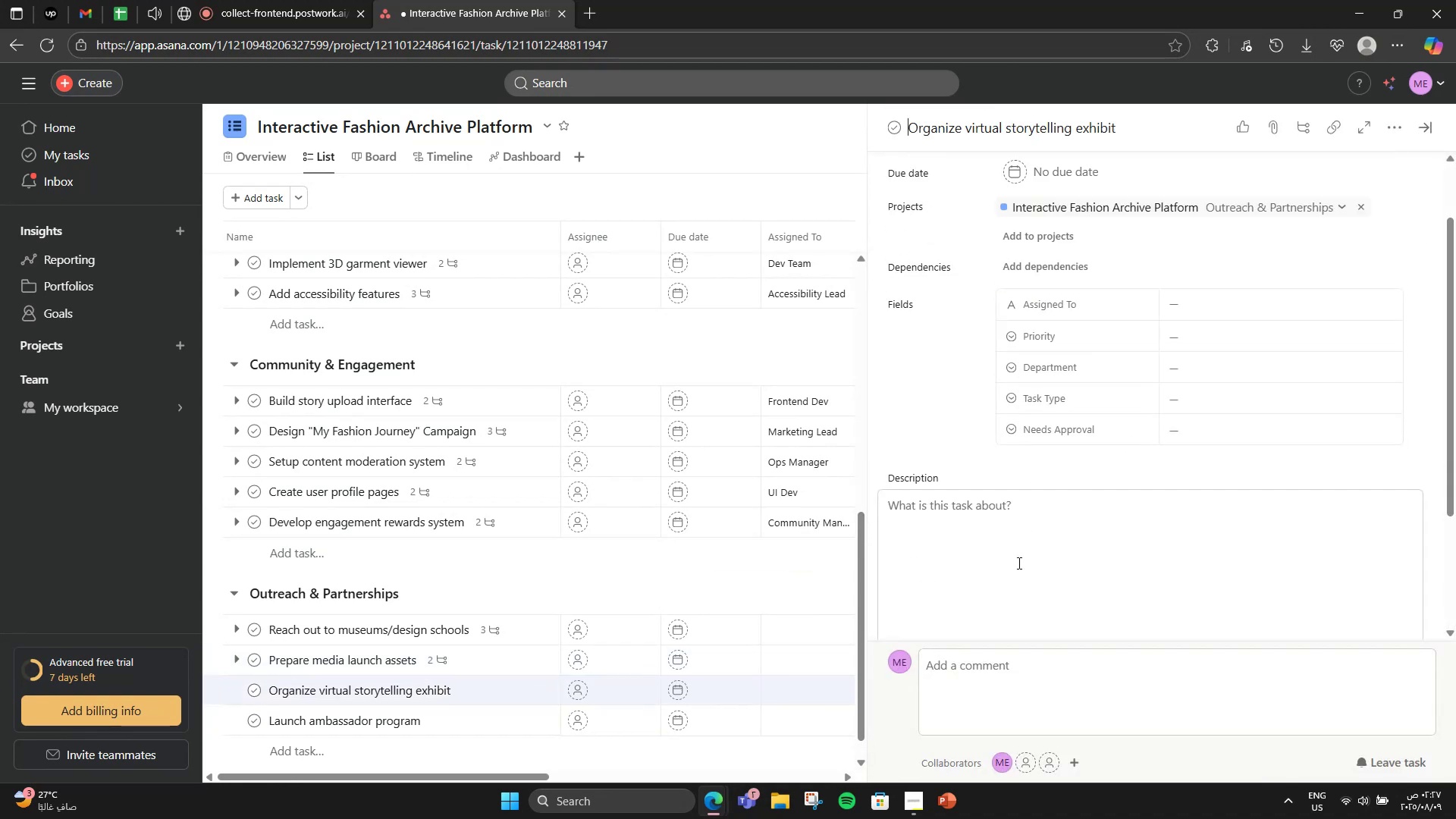 
left_click([1018, 563])
 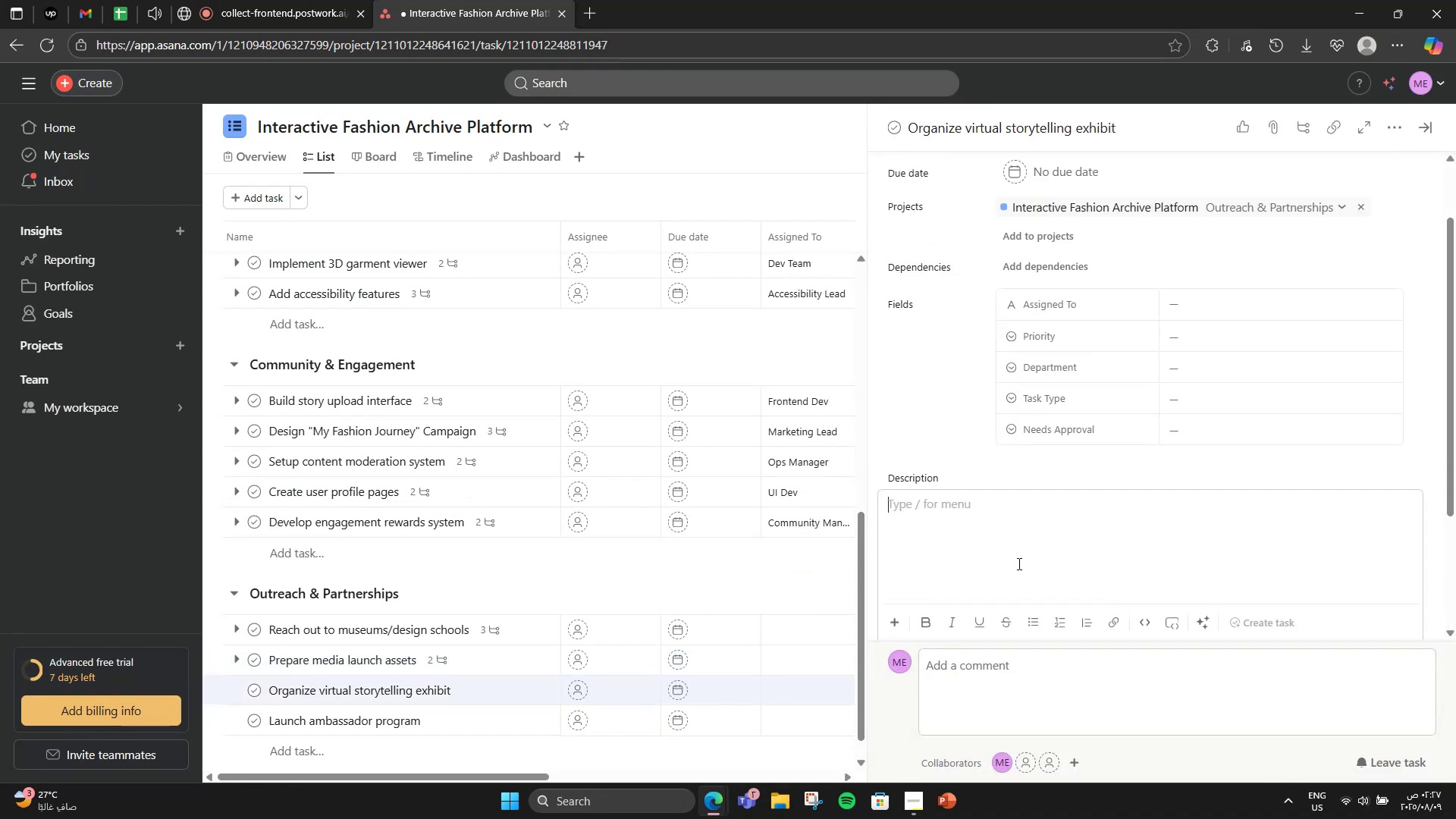 
type(Inv)
 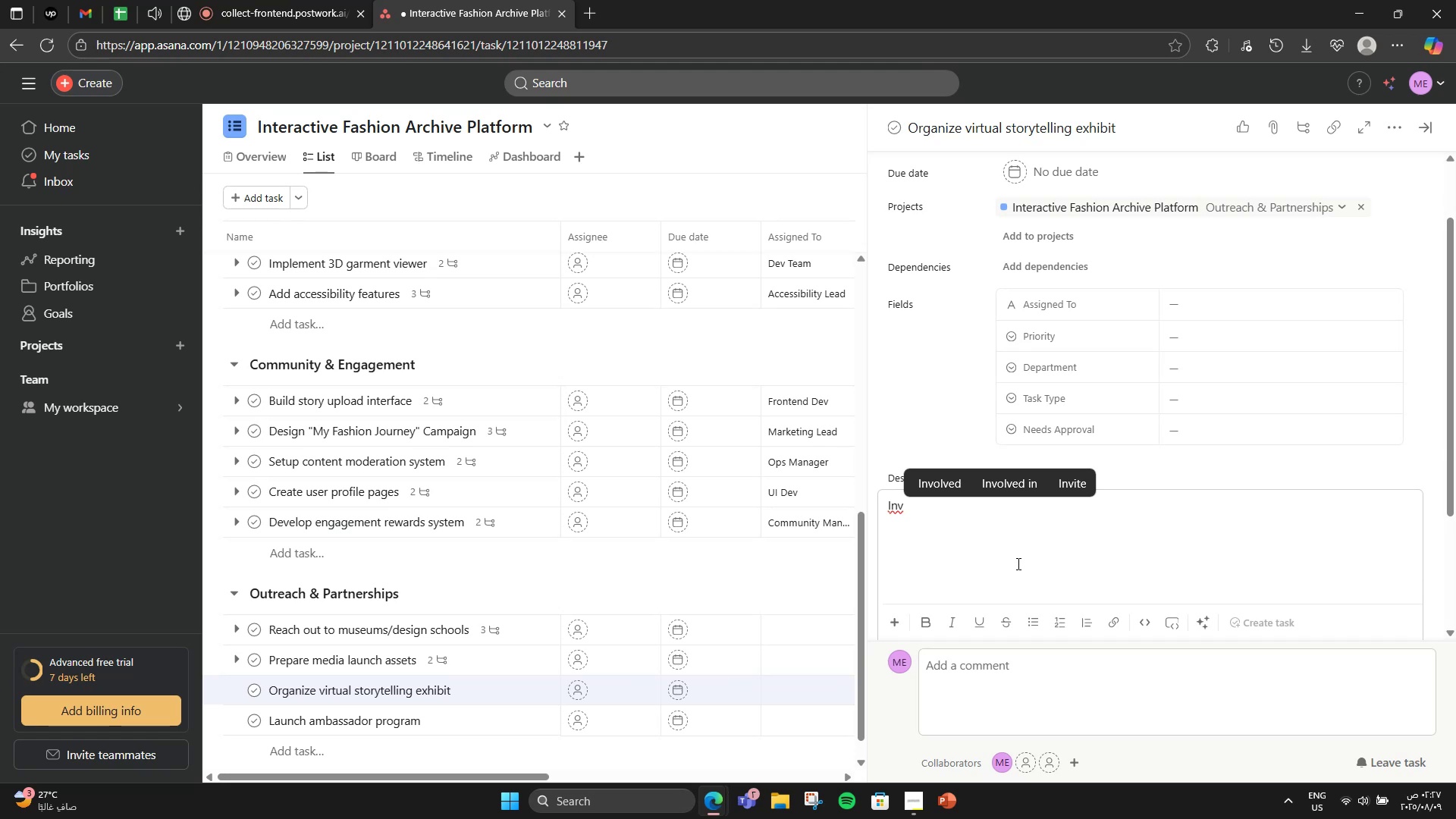 
type(ite )
 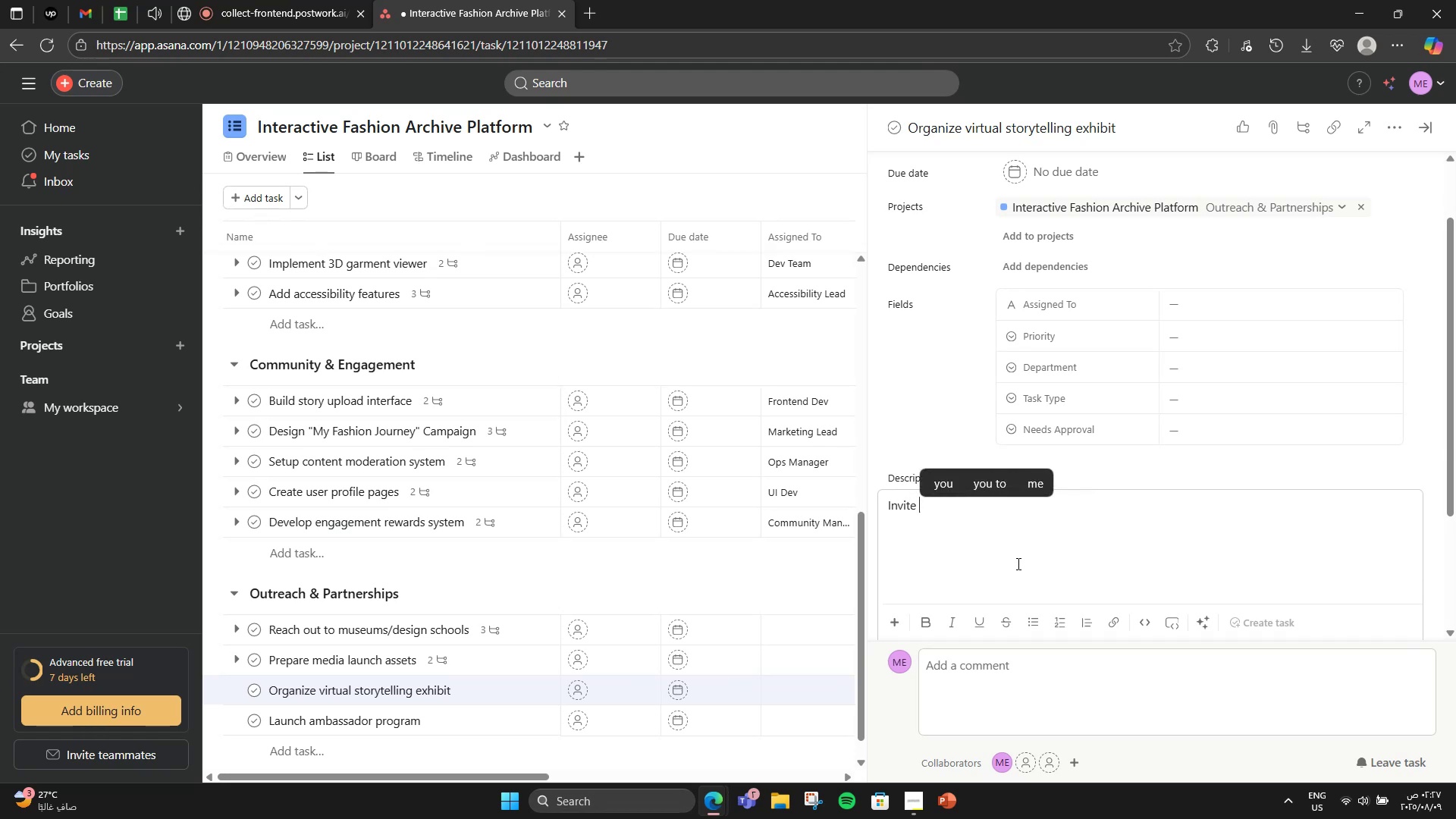 
key(Control+A)
 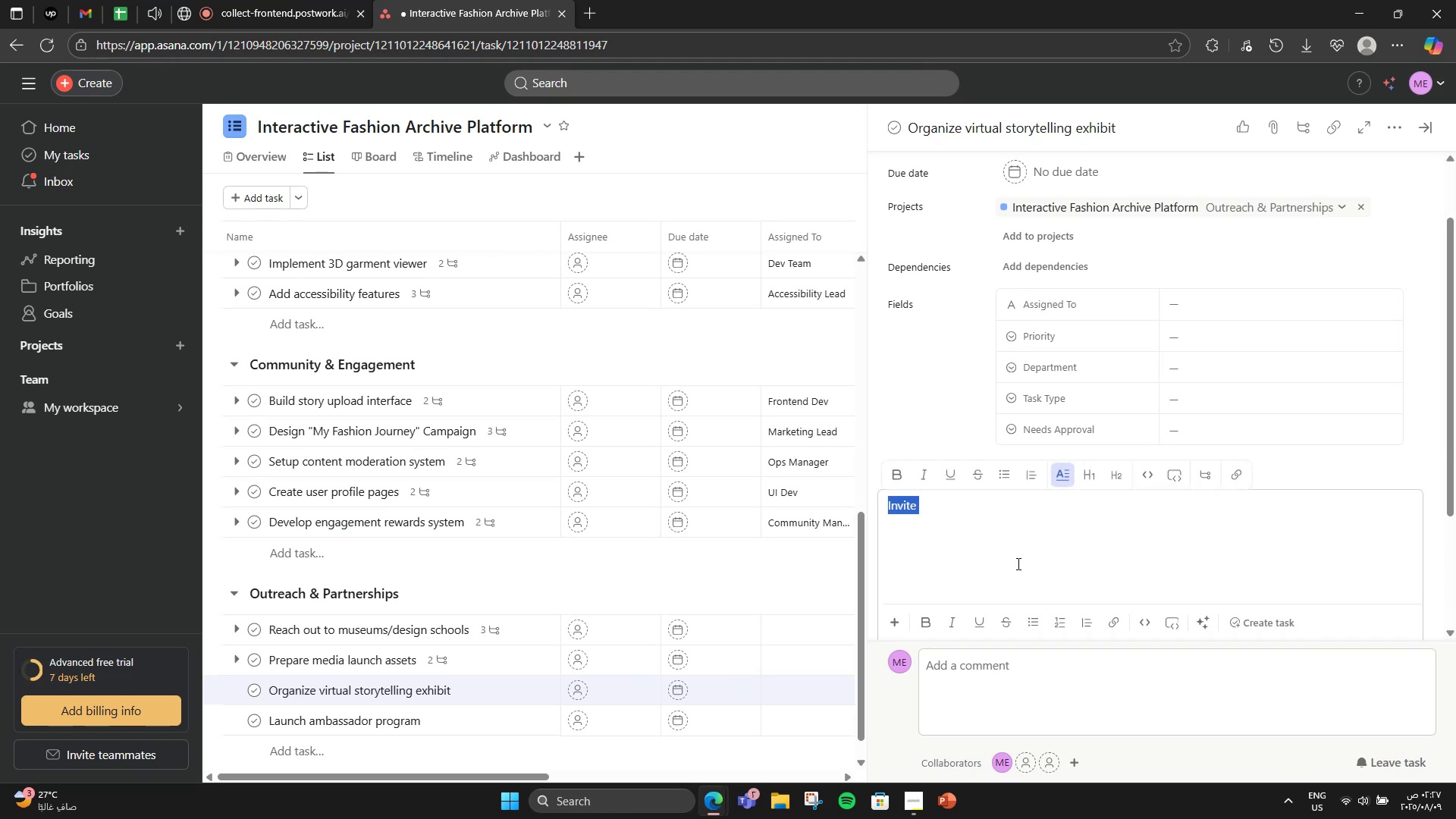 
key(Control+X)
 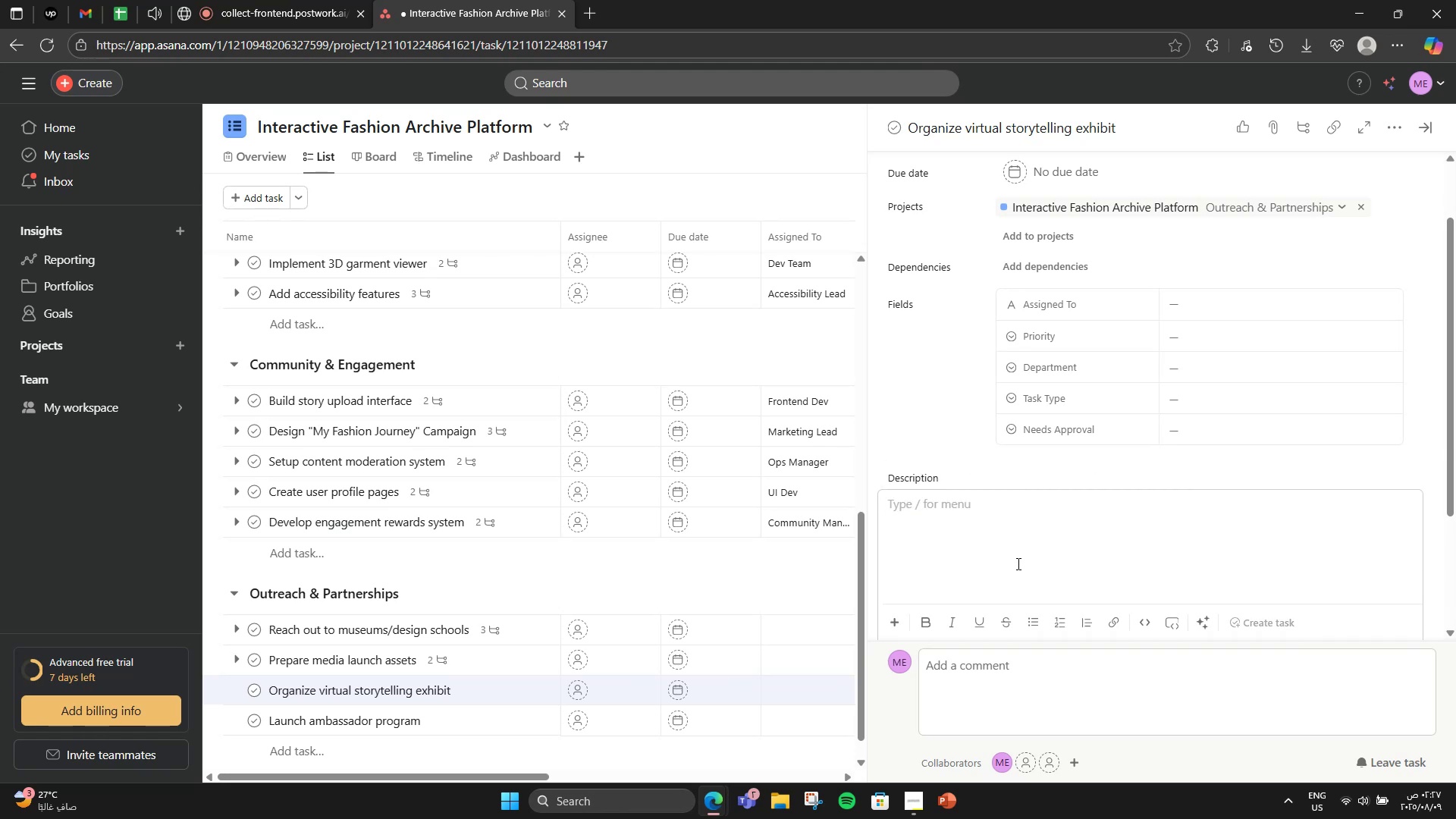 
scroll: coordinate [1016, 553], scroll_direction: down, amount: 2.0
 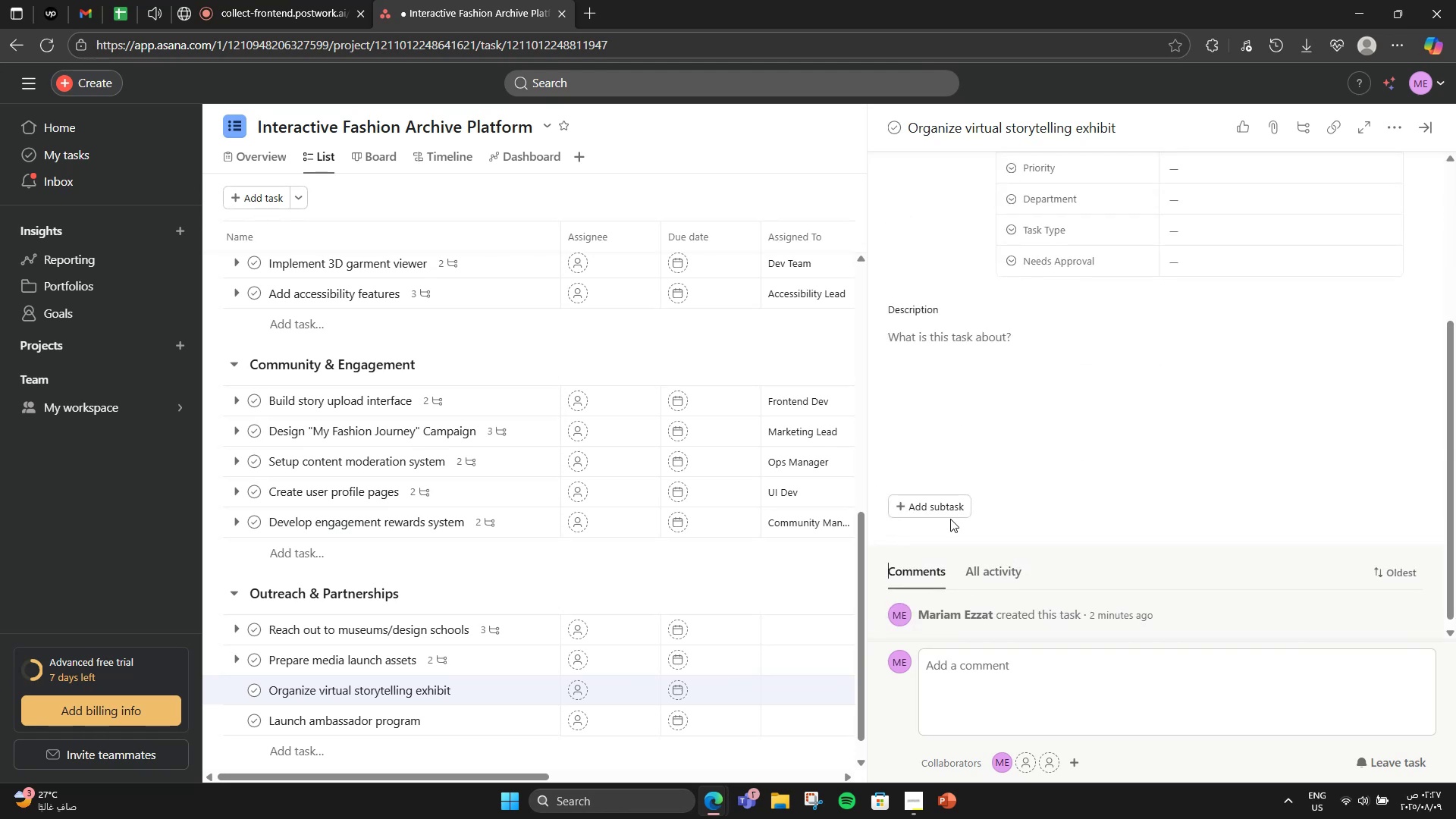 
double_click([945, 511])
 